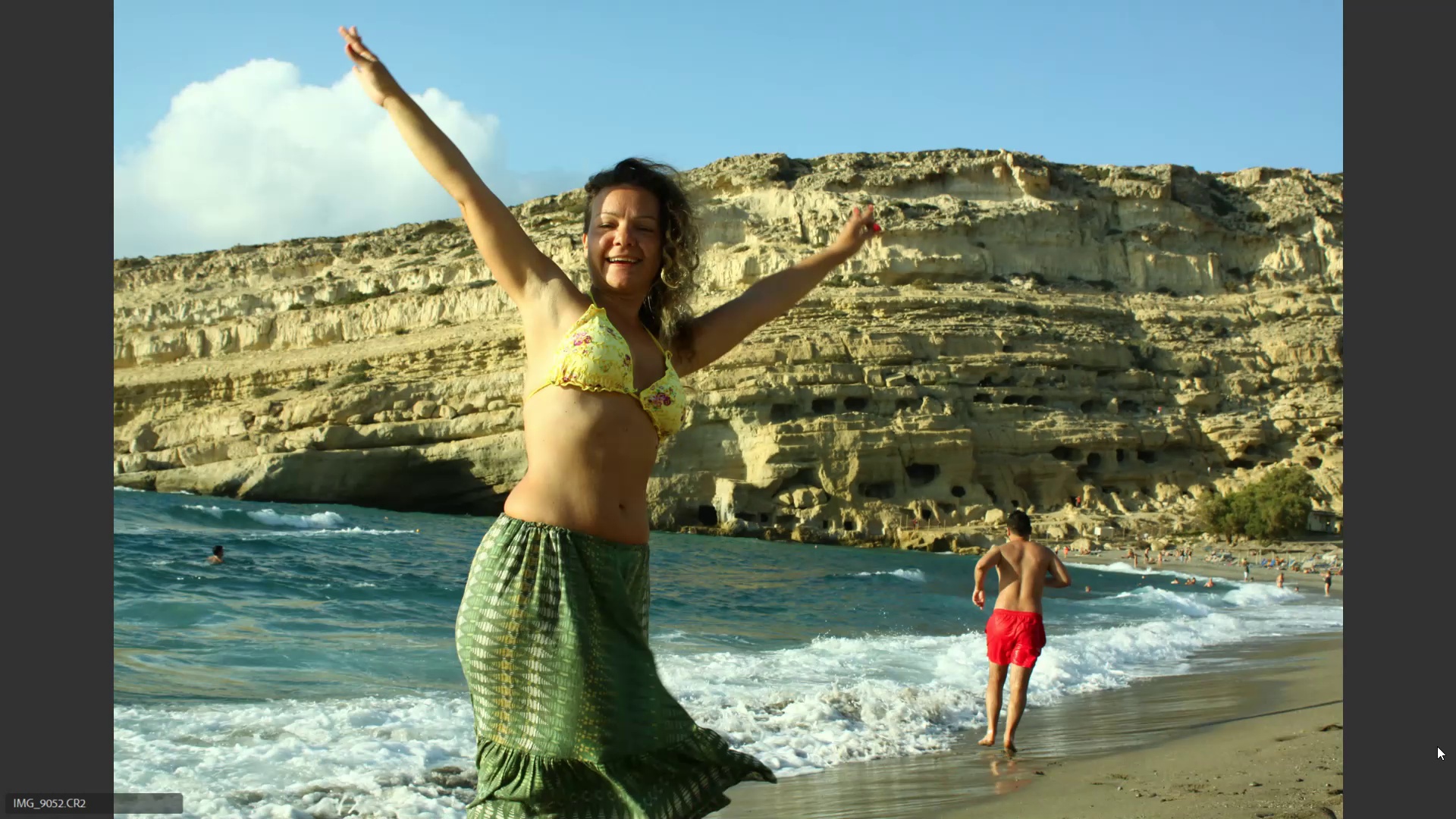 
type(666)
 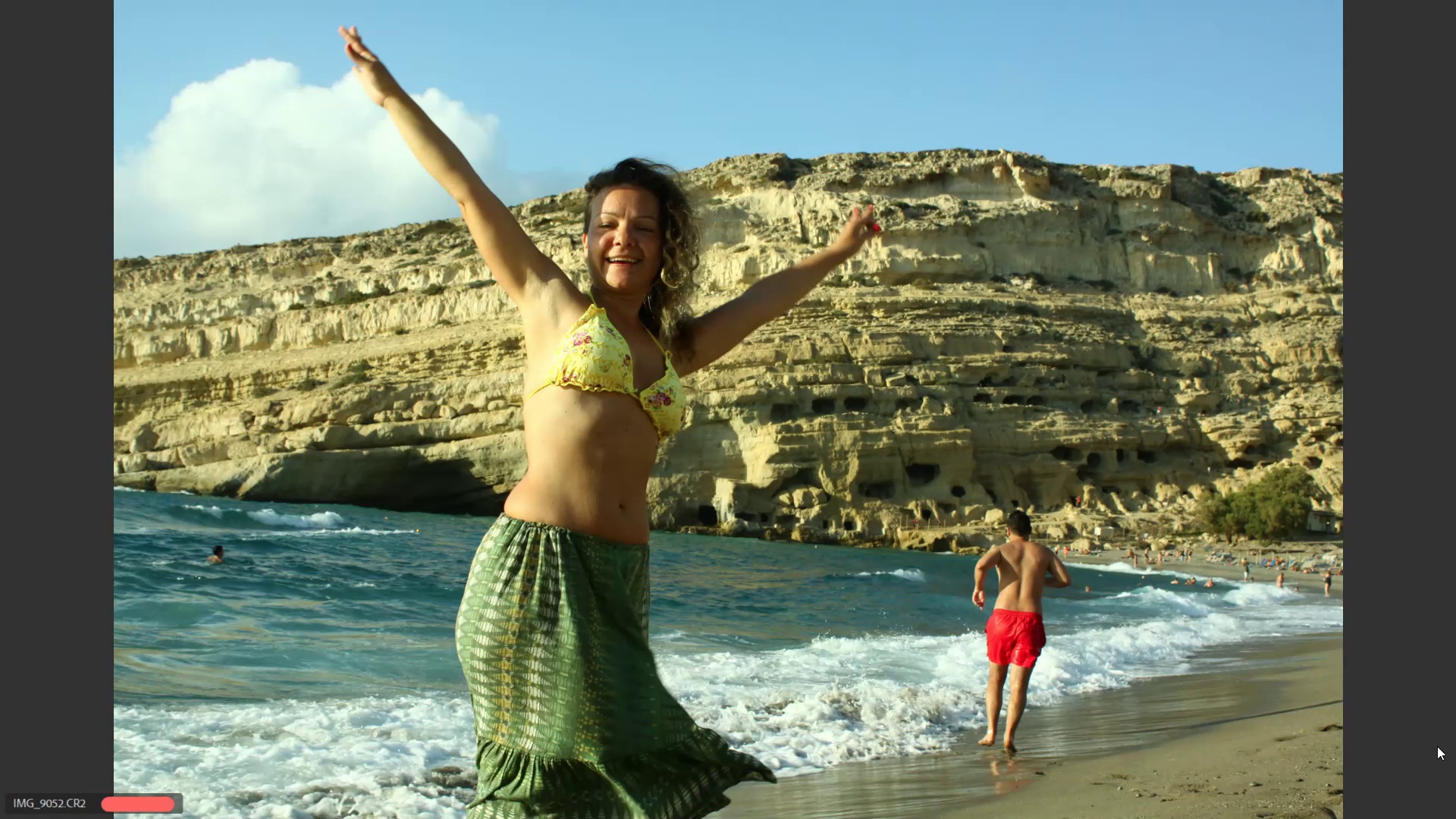 
key(ArrowRight)
 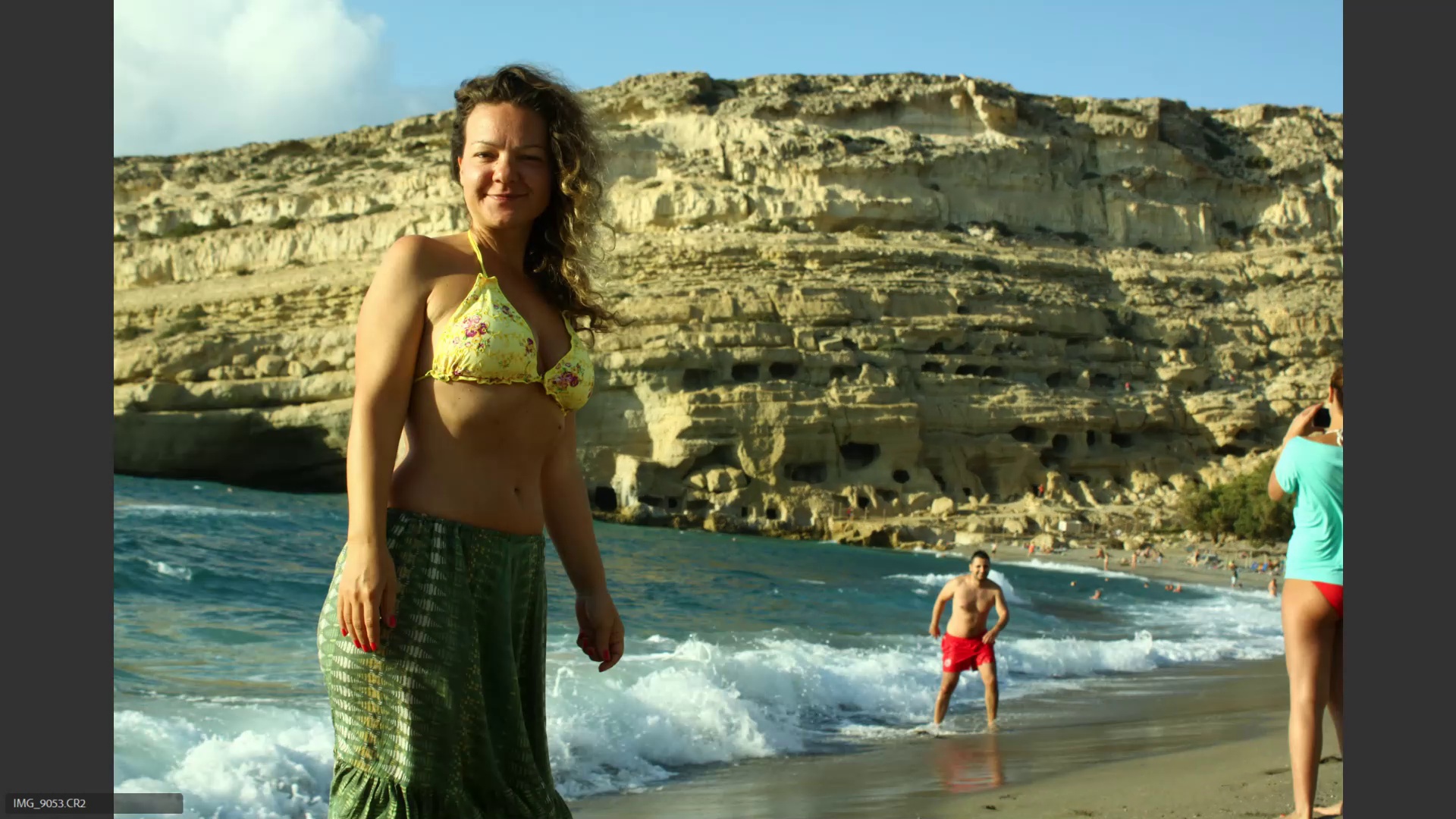 
key(ArrowRight)
 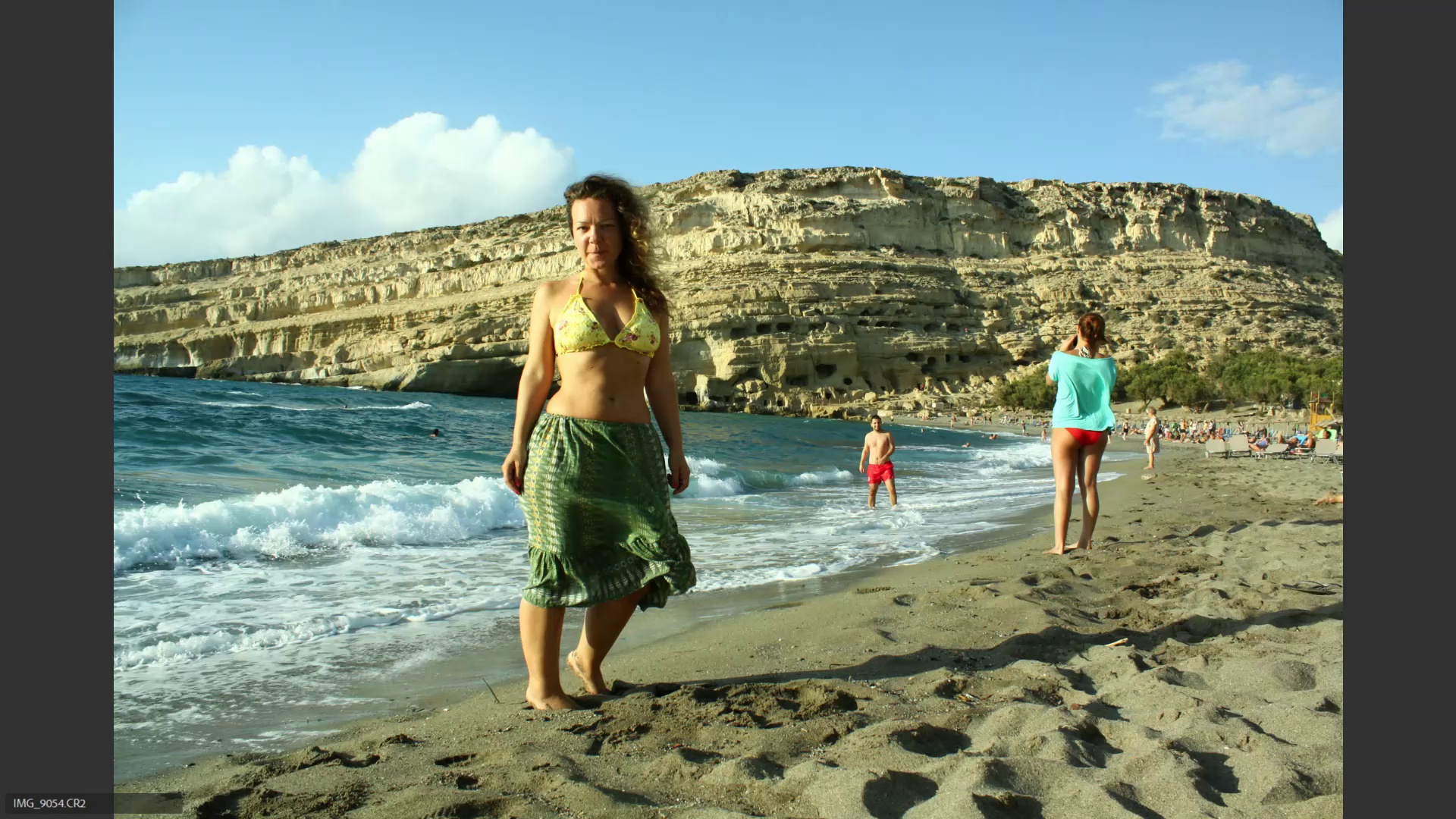 
key(ArrowLeft)
 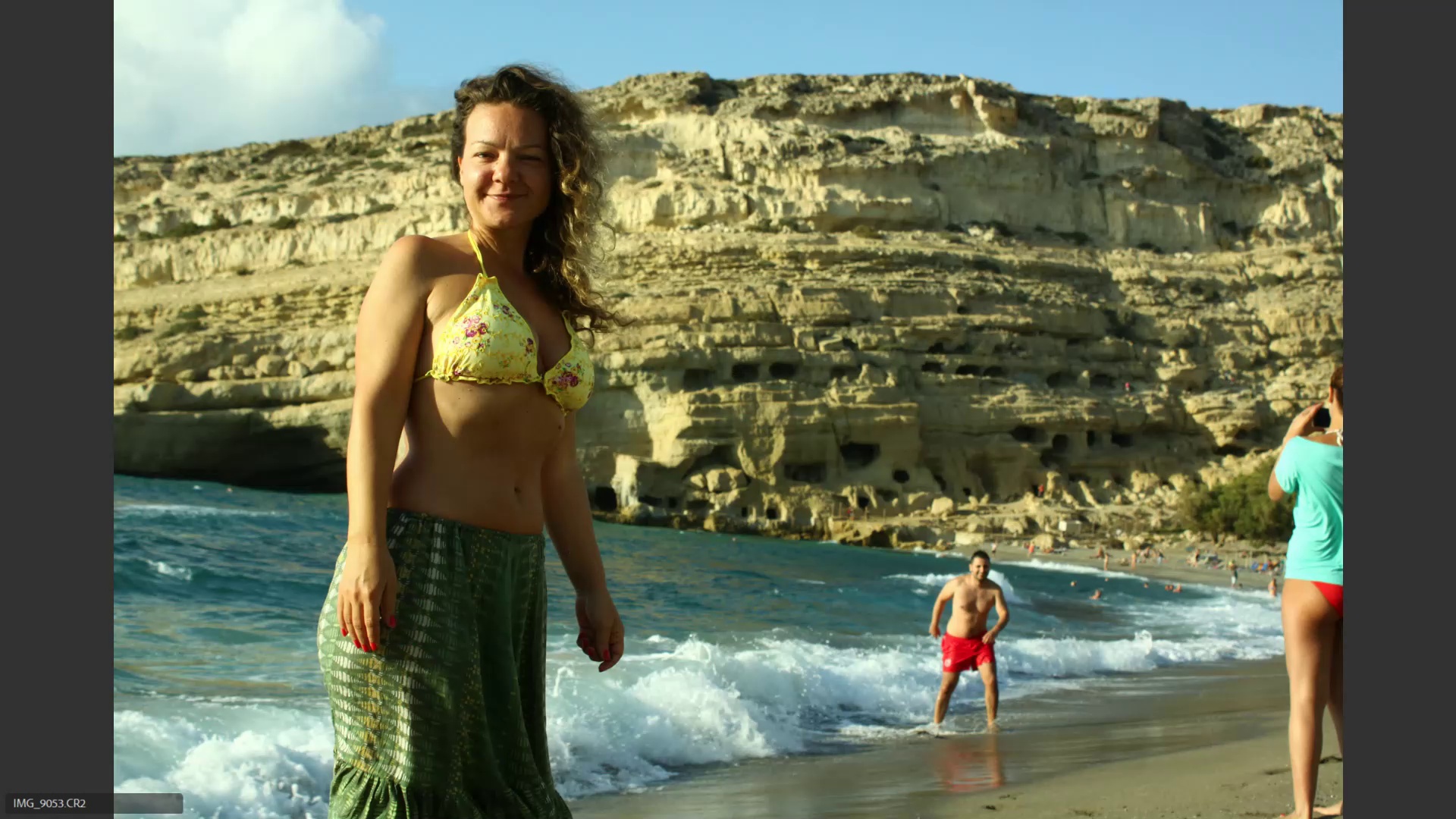 
key(6)
 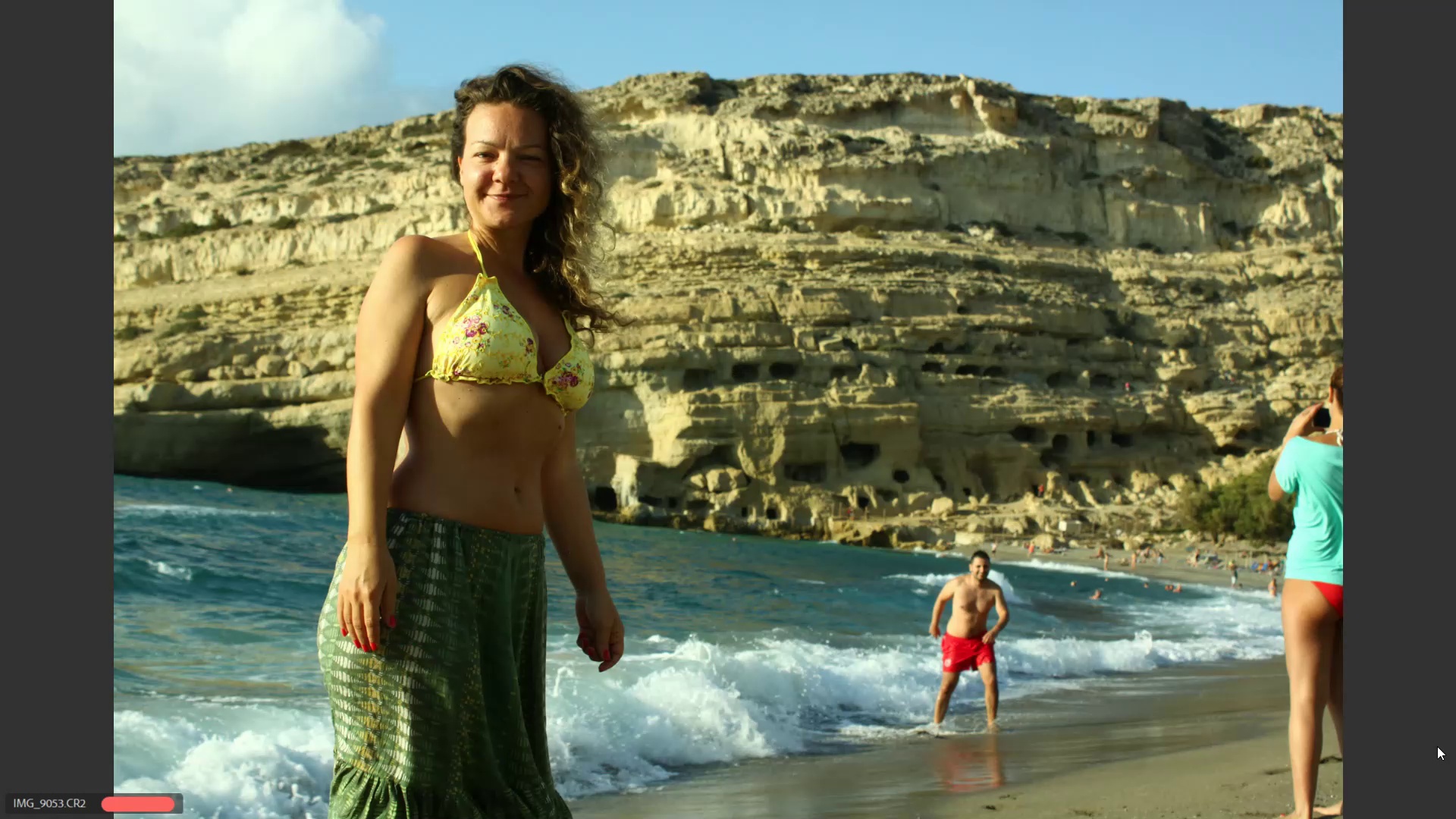 
key(ArrowRight)
 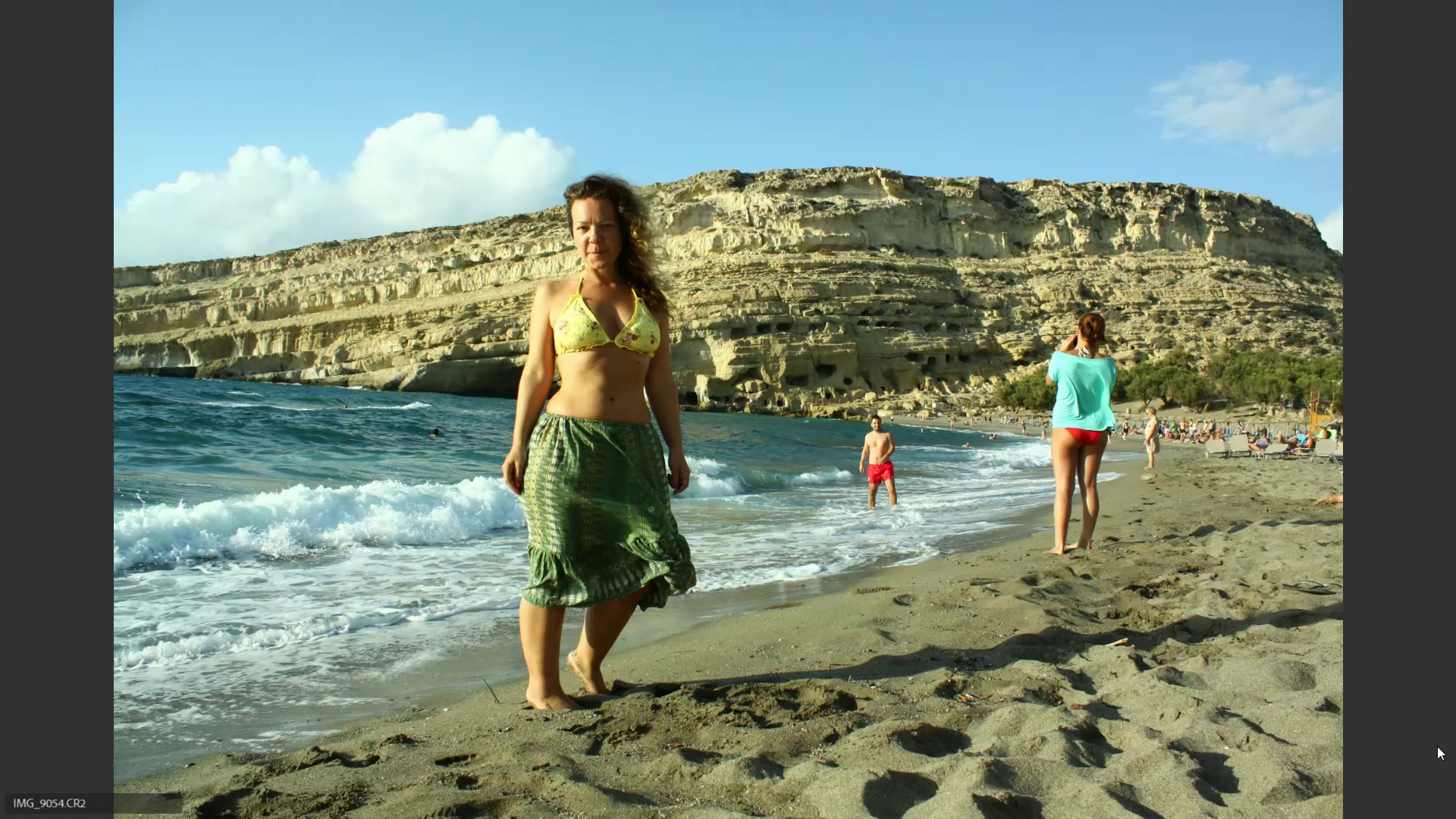 
key(ArrowRight)
 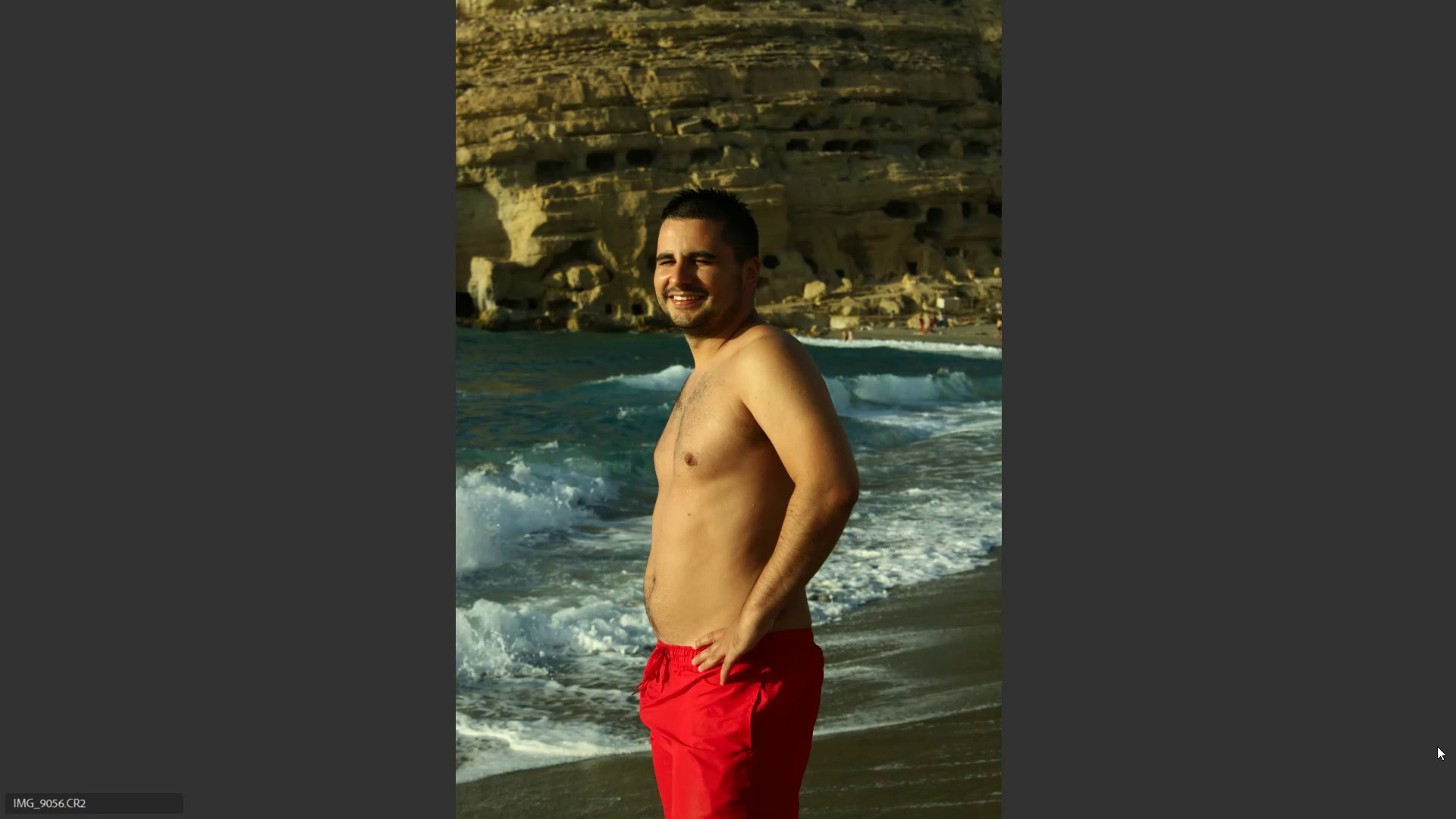 
key(ArrowLeft)
 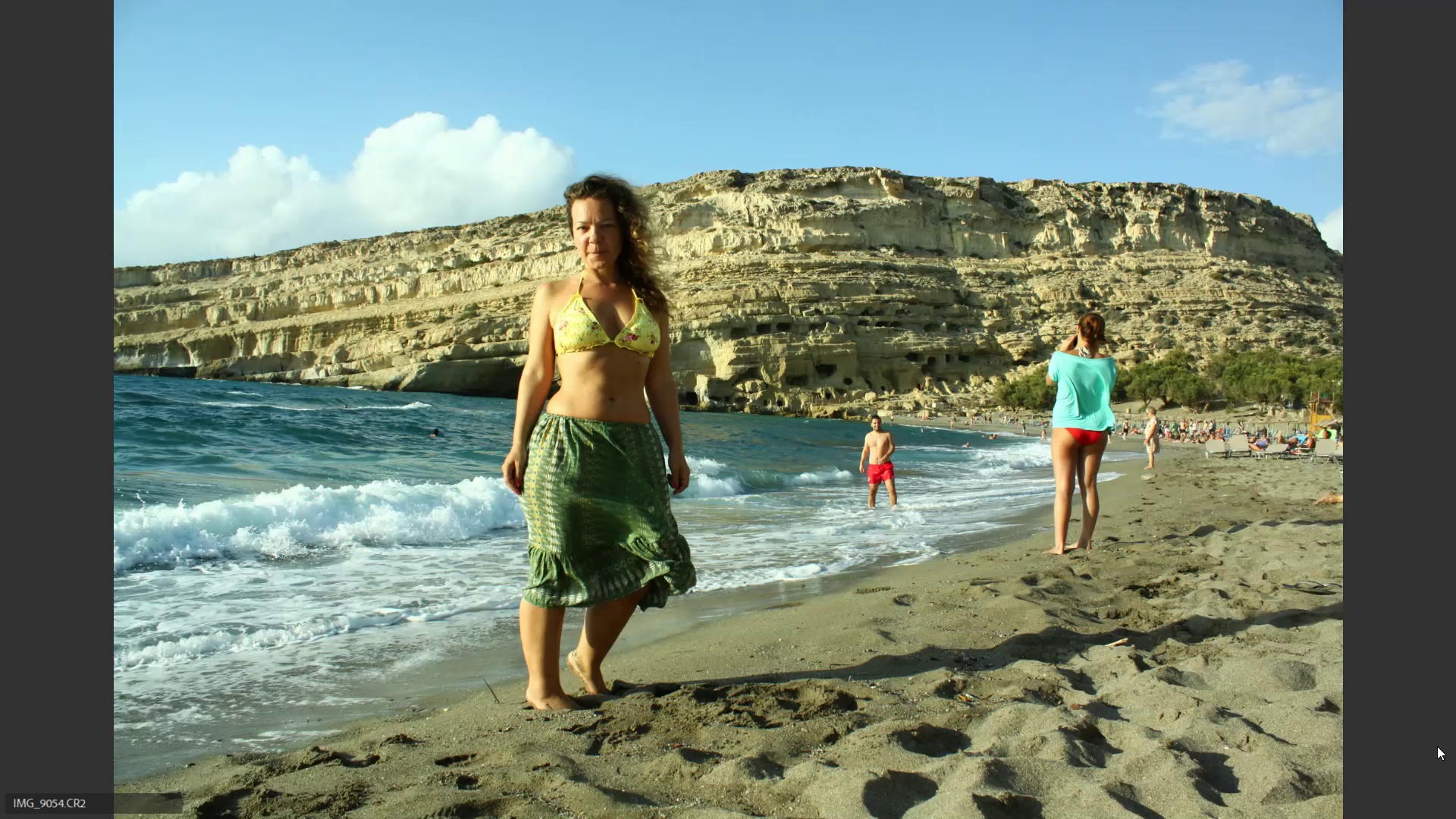 
hold_key(key=6, duration=10.87)
 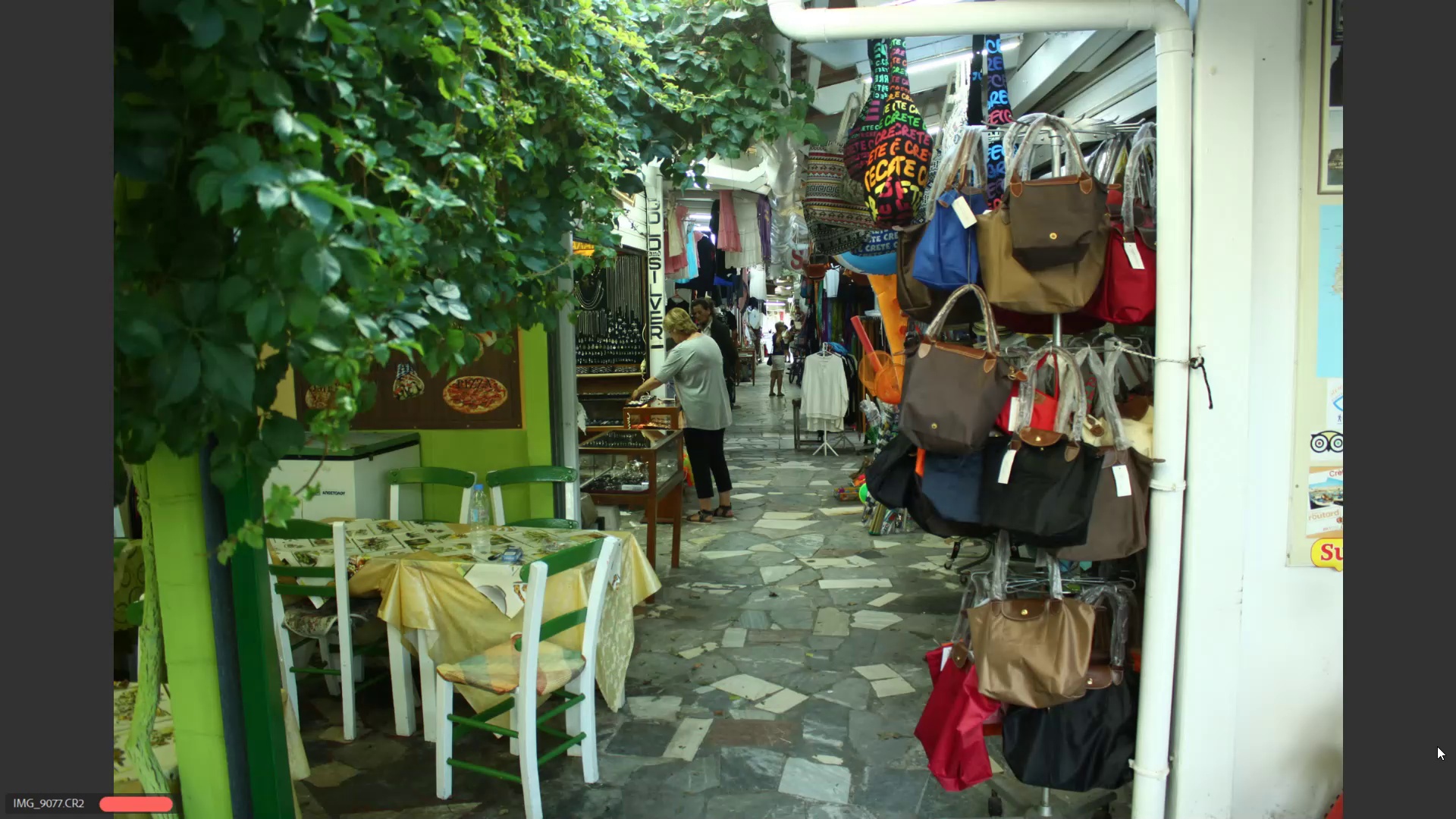 
key(ArrowRight)
 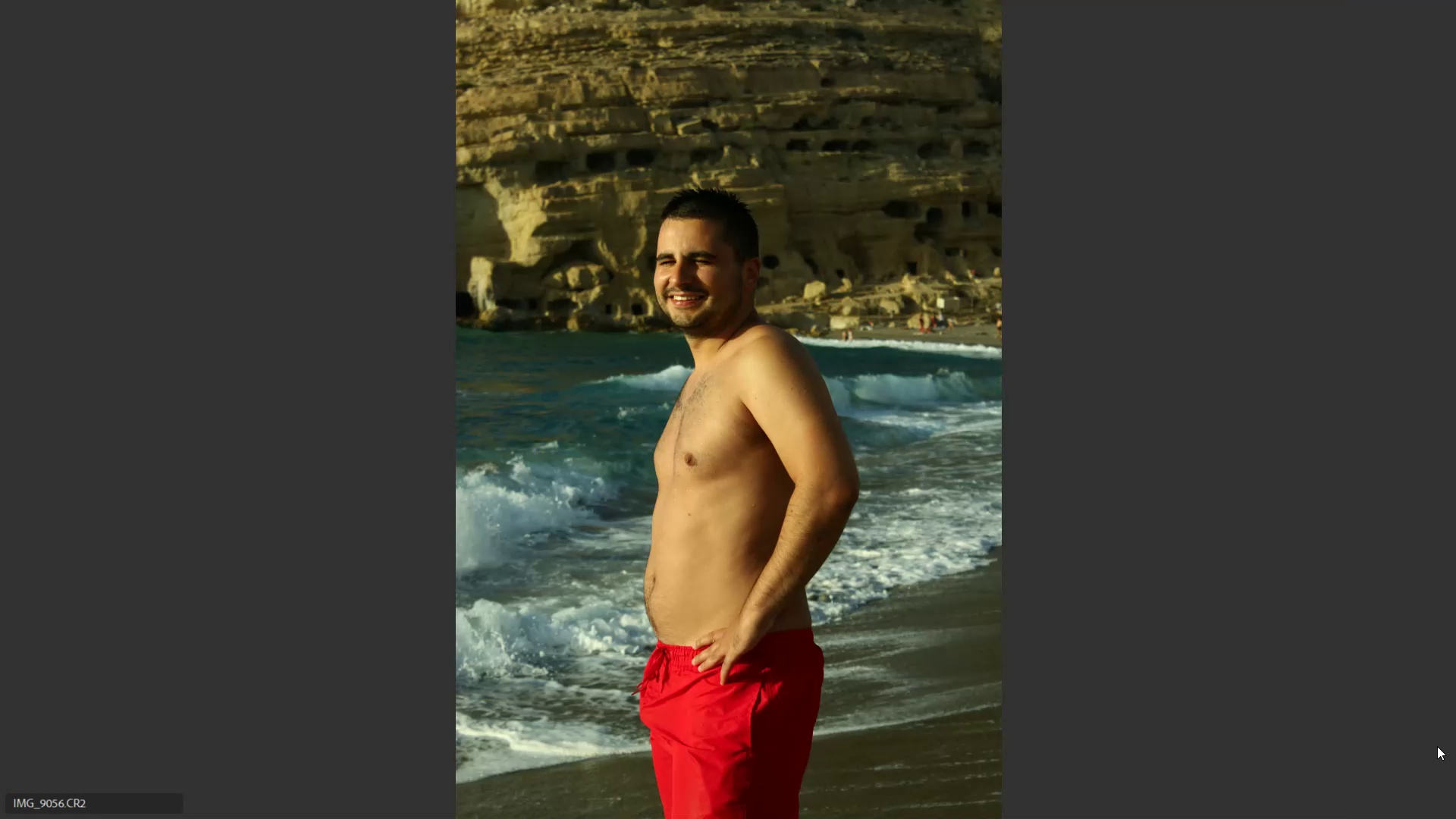 
key(ArrowRight)
 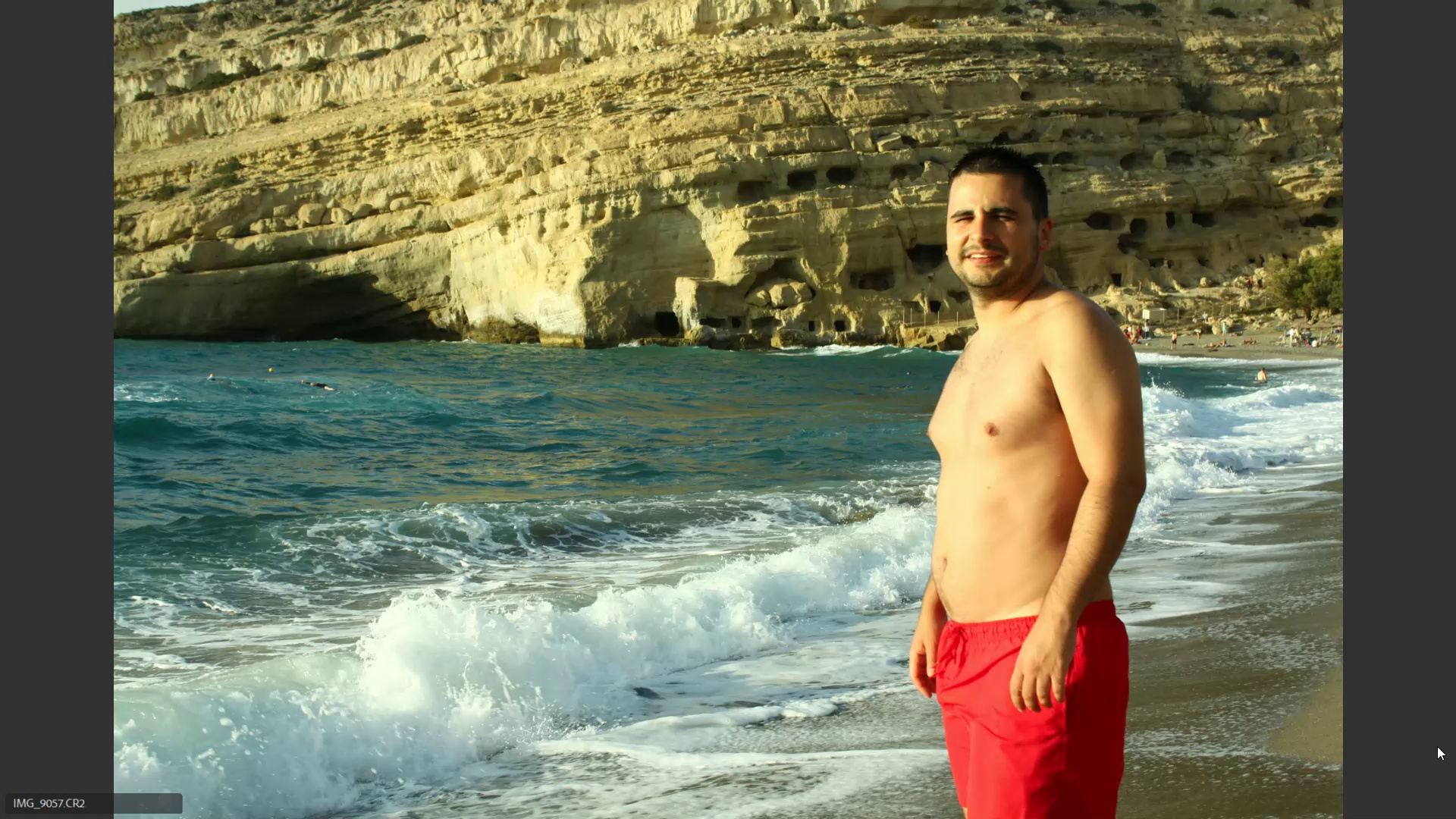 
key(ArrowRight)
 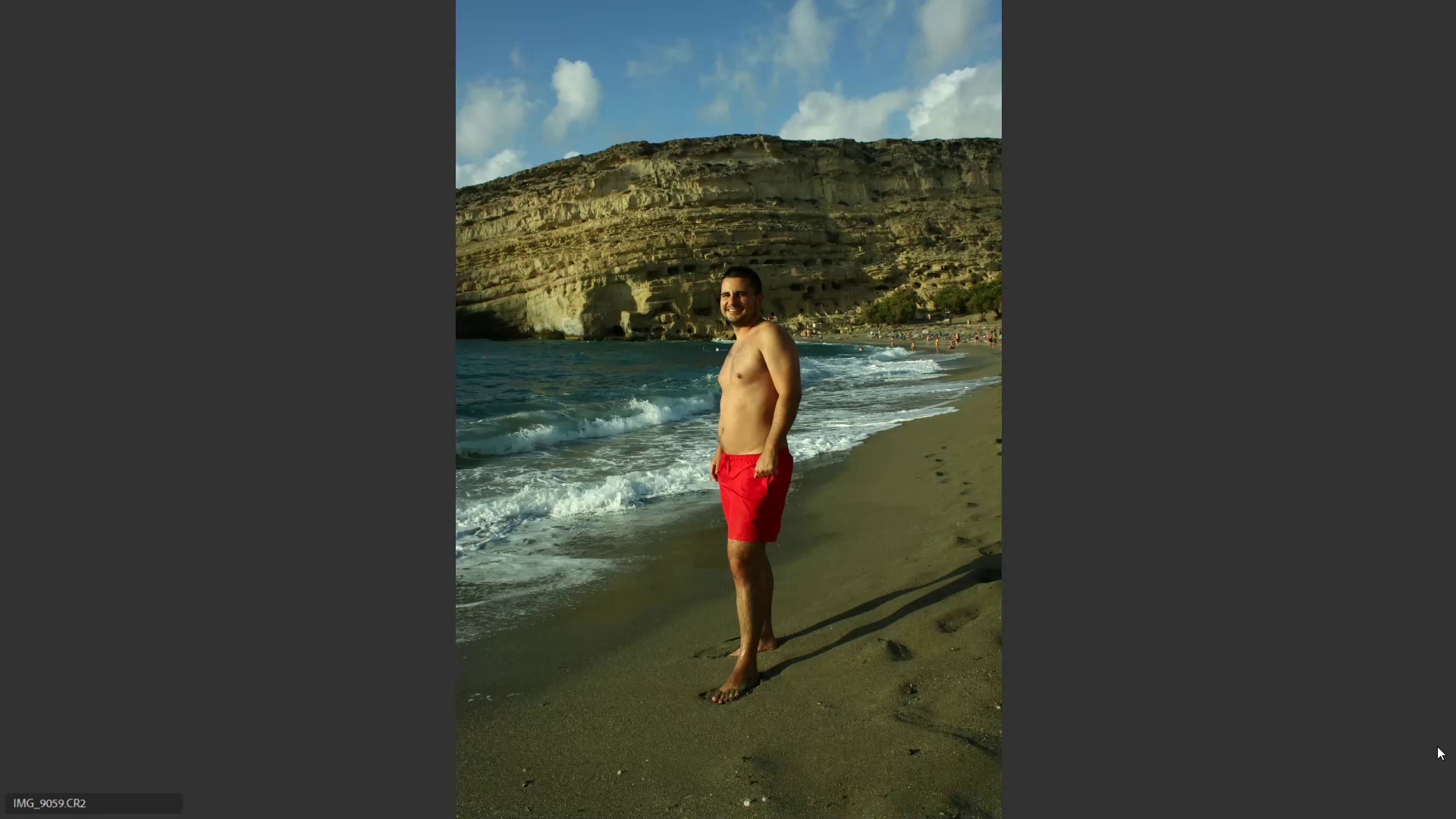 
key(ArrowRight)
 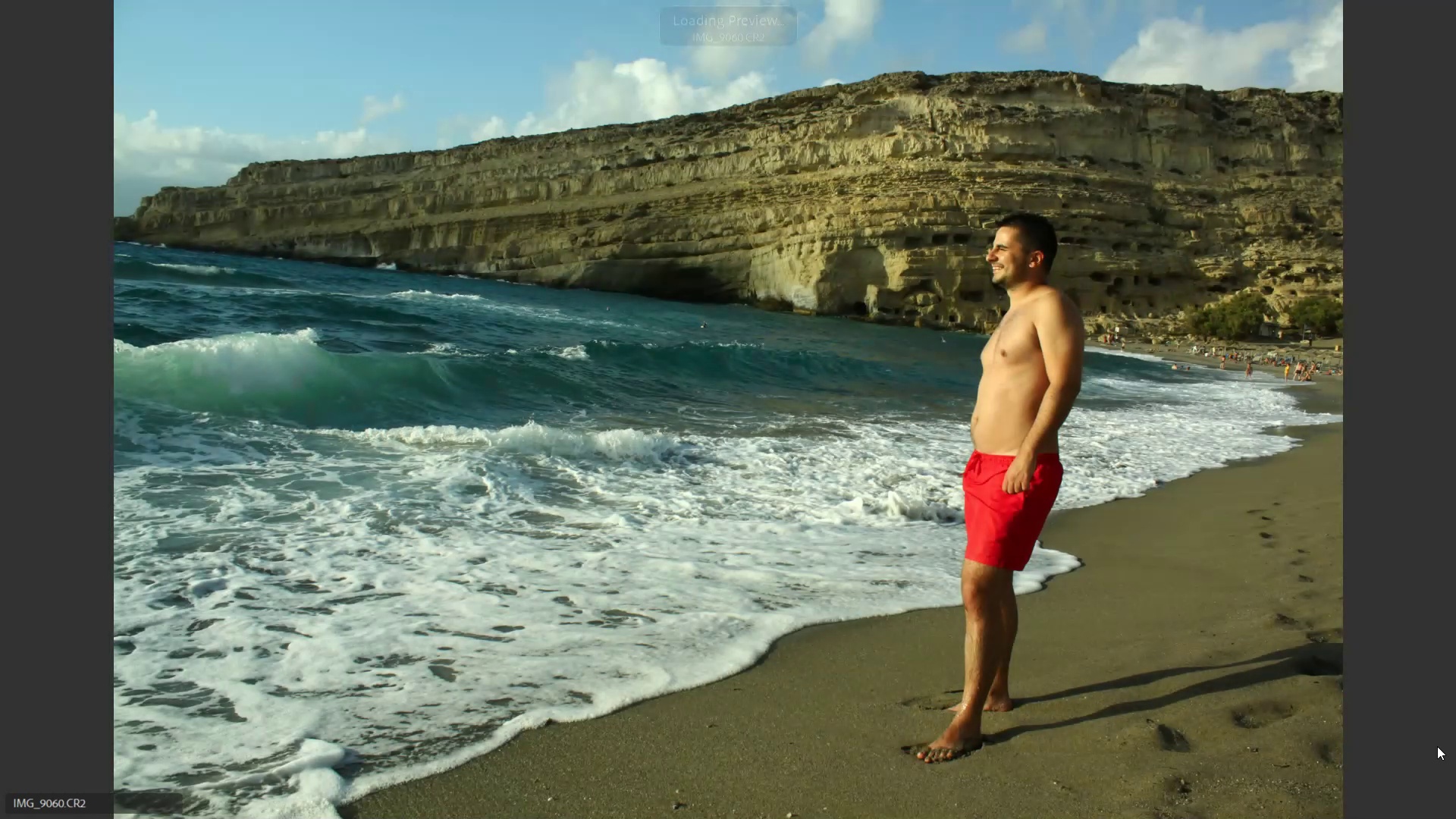 
key(ArrowRight)
 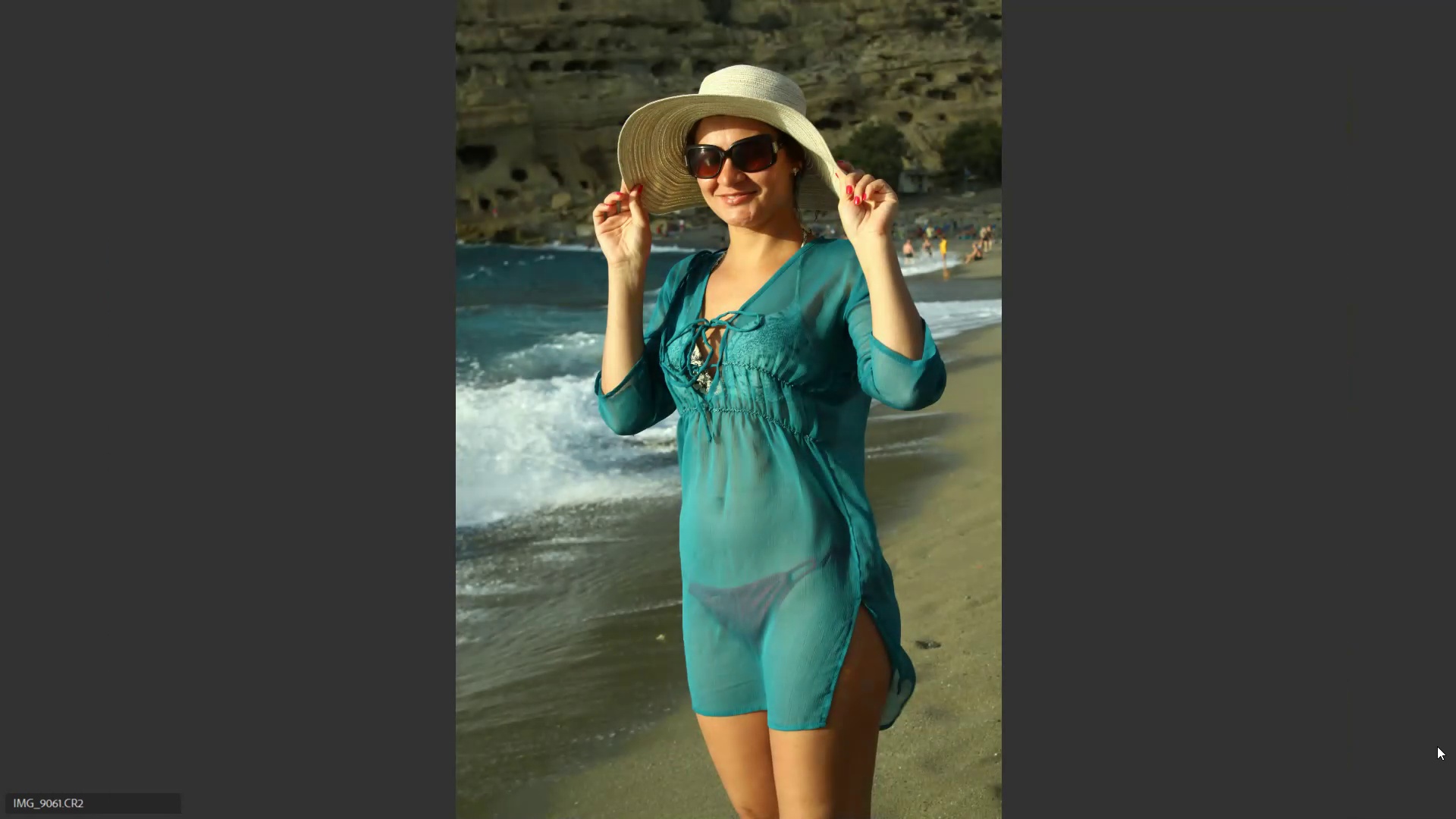 
key(ArrowRight)
 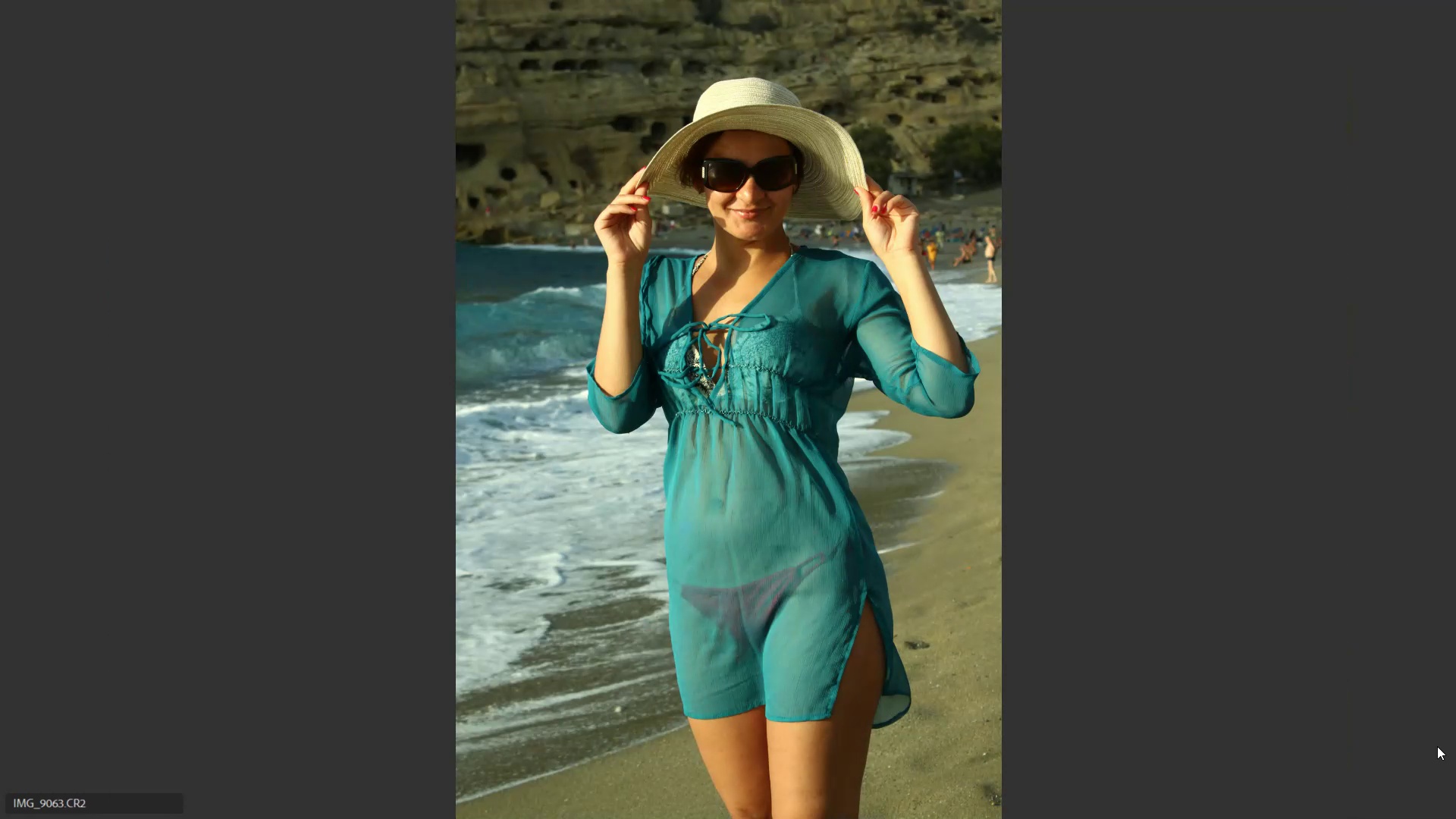 
key(ArrowRight)
 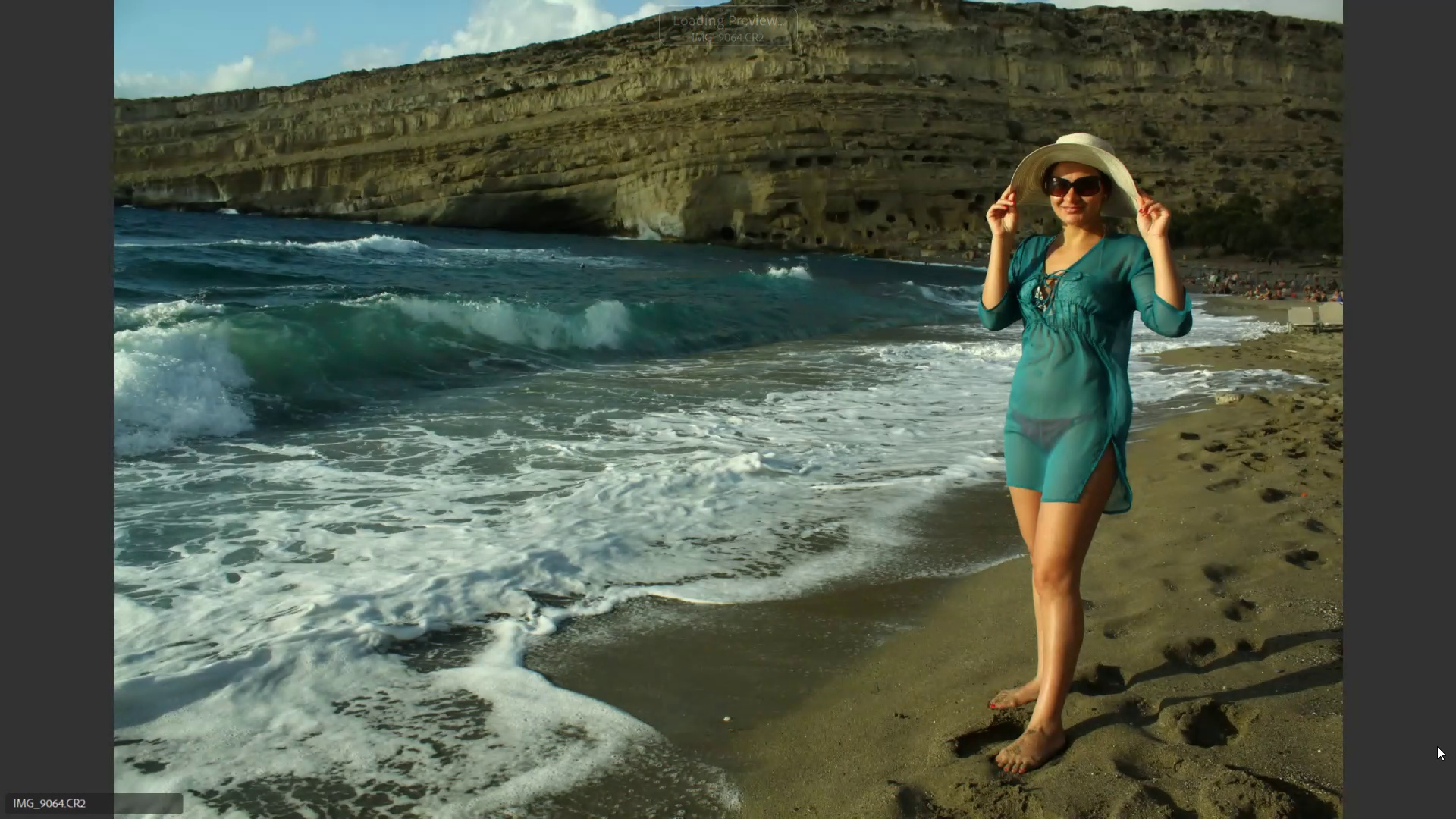 
key(ArrowRight)
 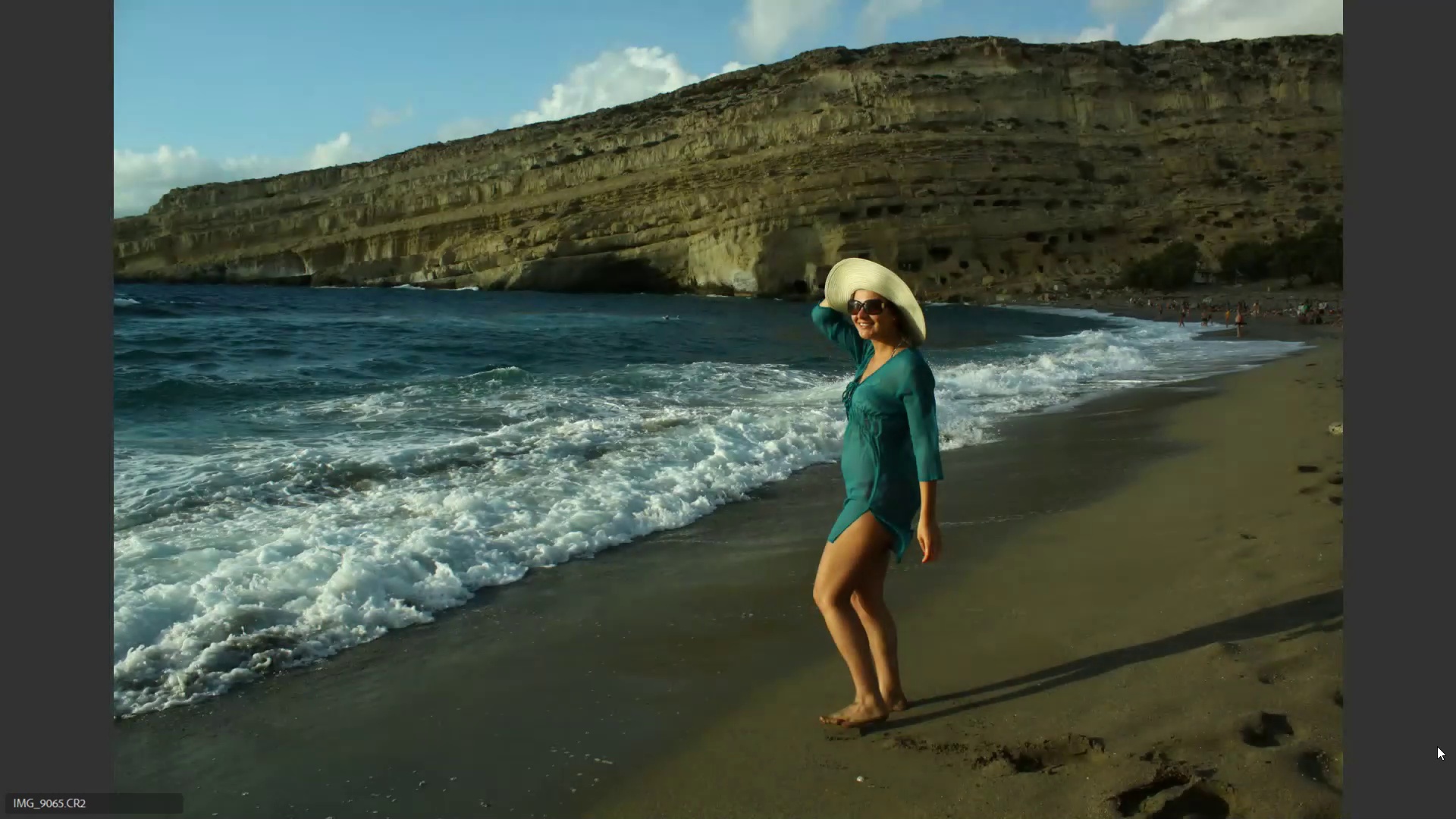 
key(ArrowRight)
 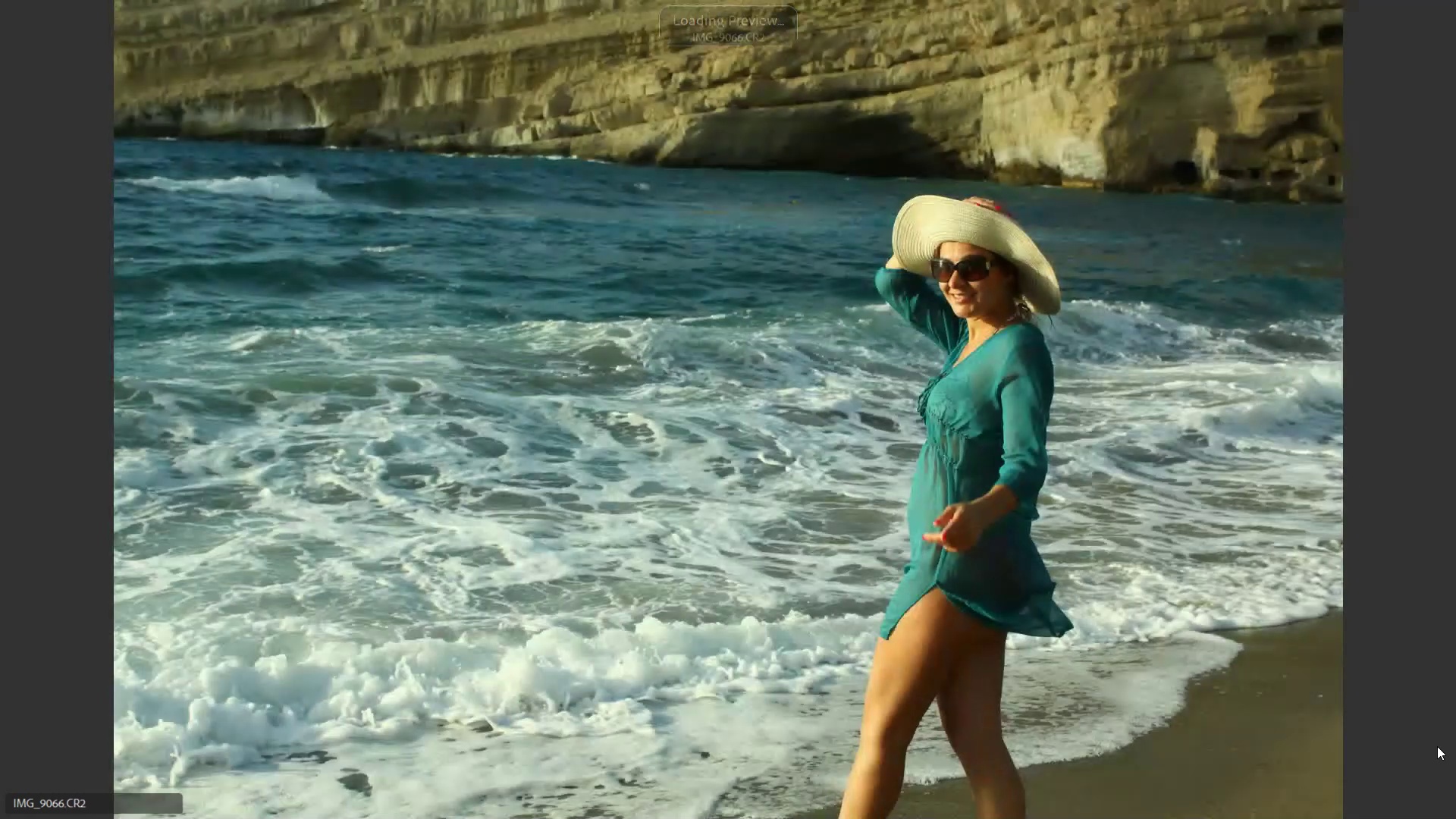 
key(ArrowRight)
 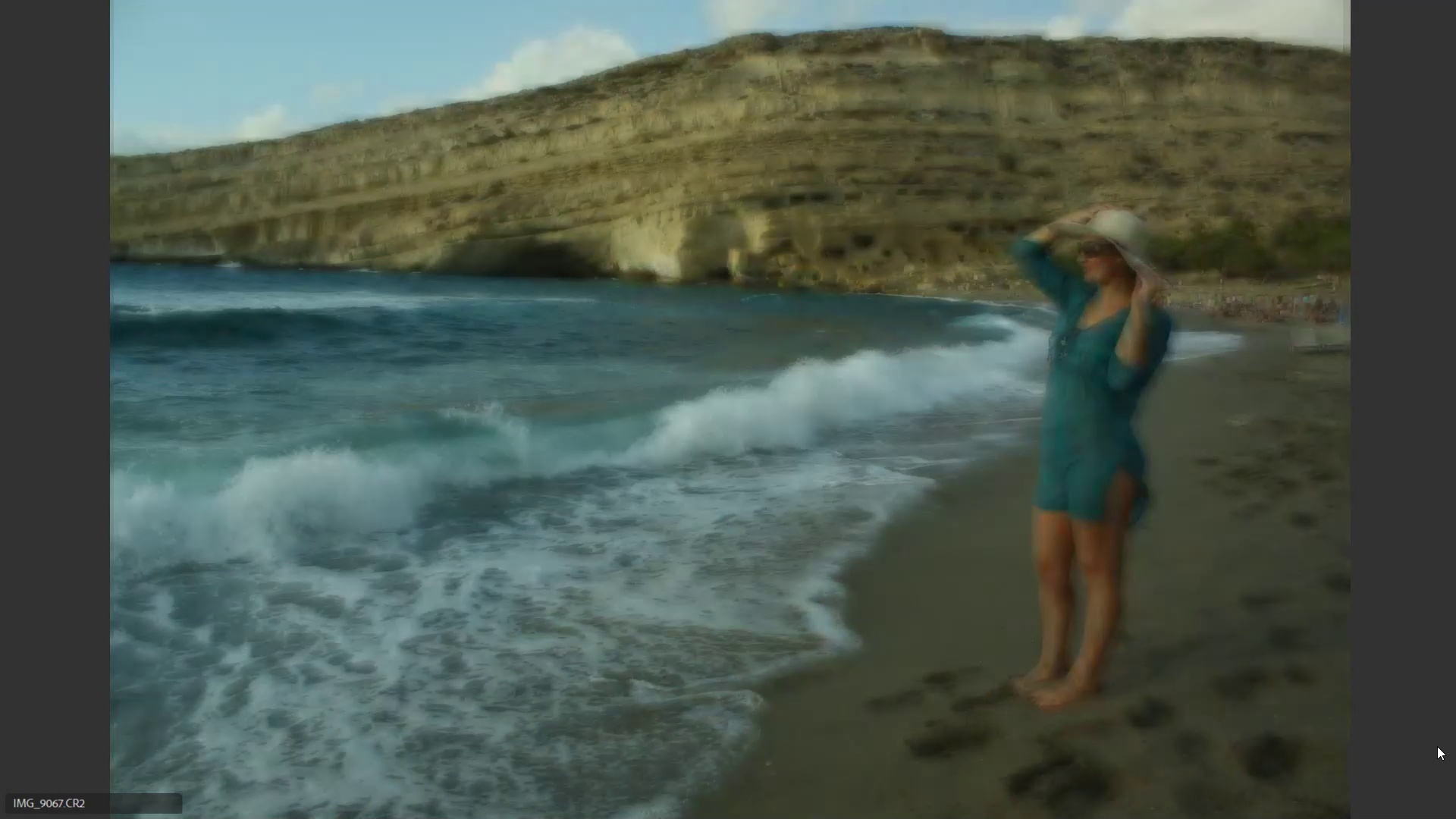 
key(ArrowRight)
 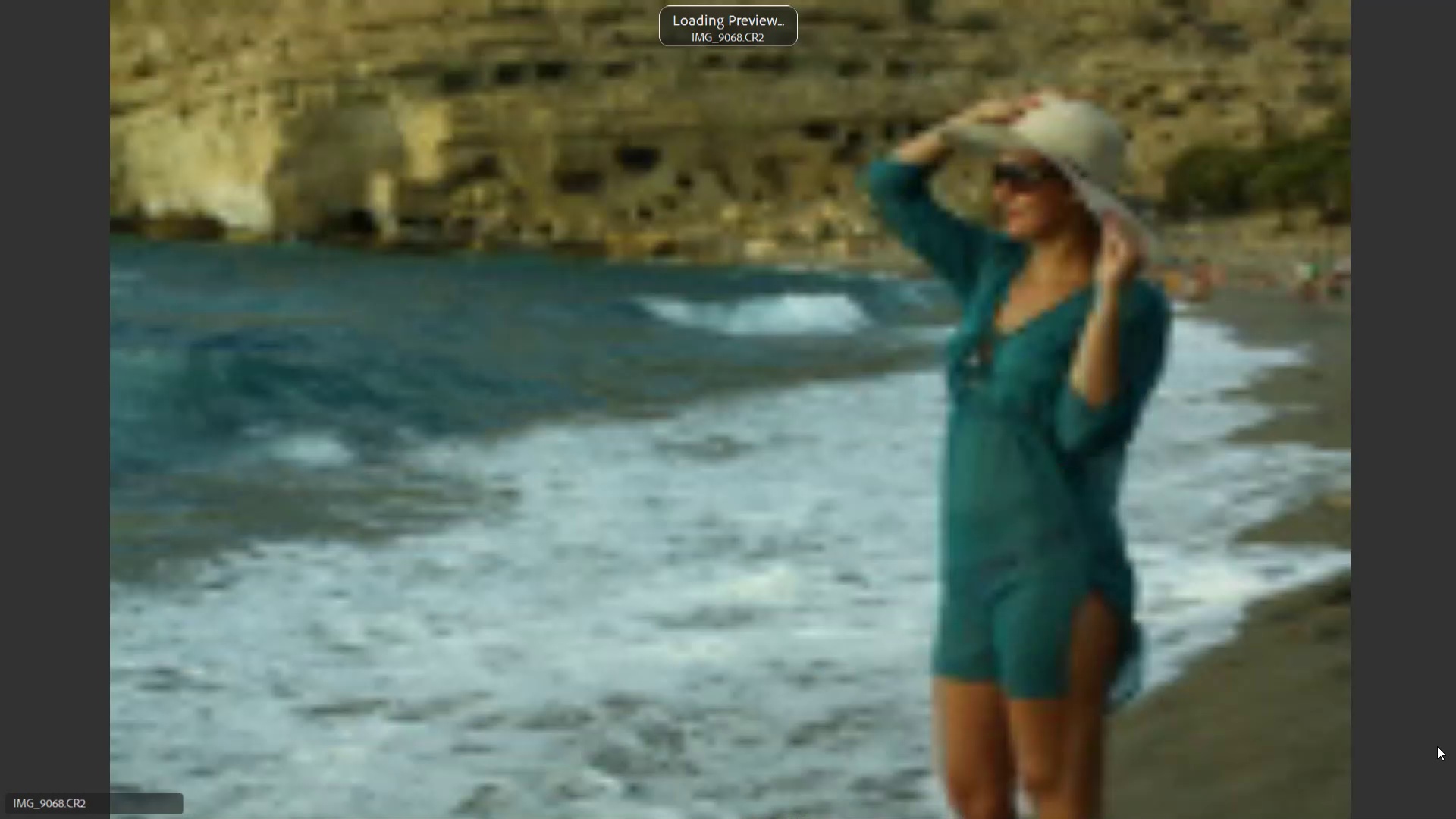 
key(ArrowRight)
 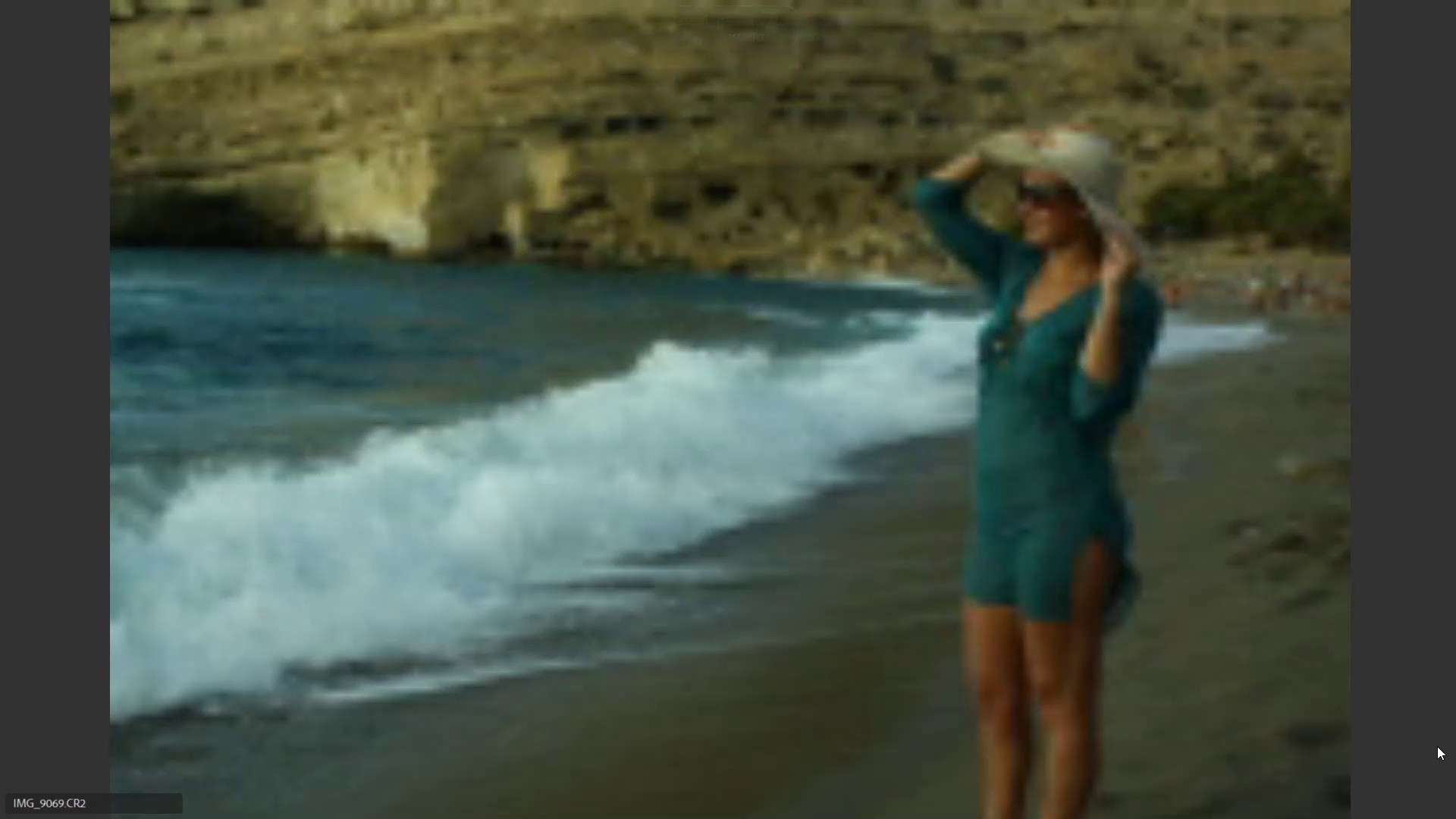 
key(ArrowRight)
 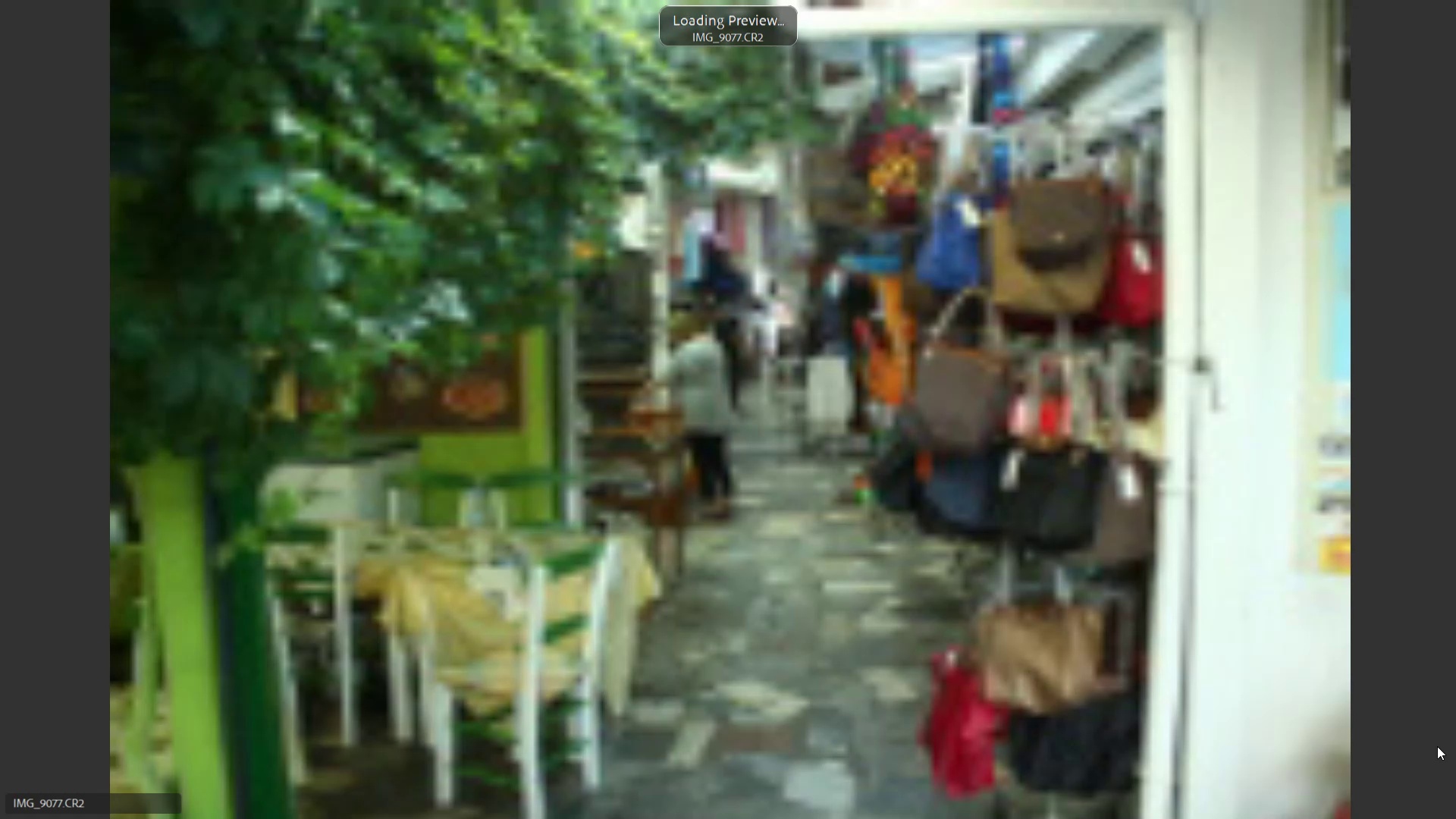 
key(ArrowRight)
 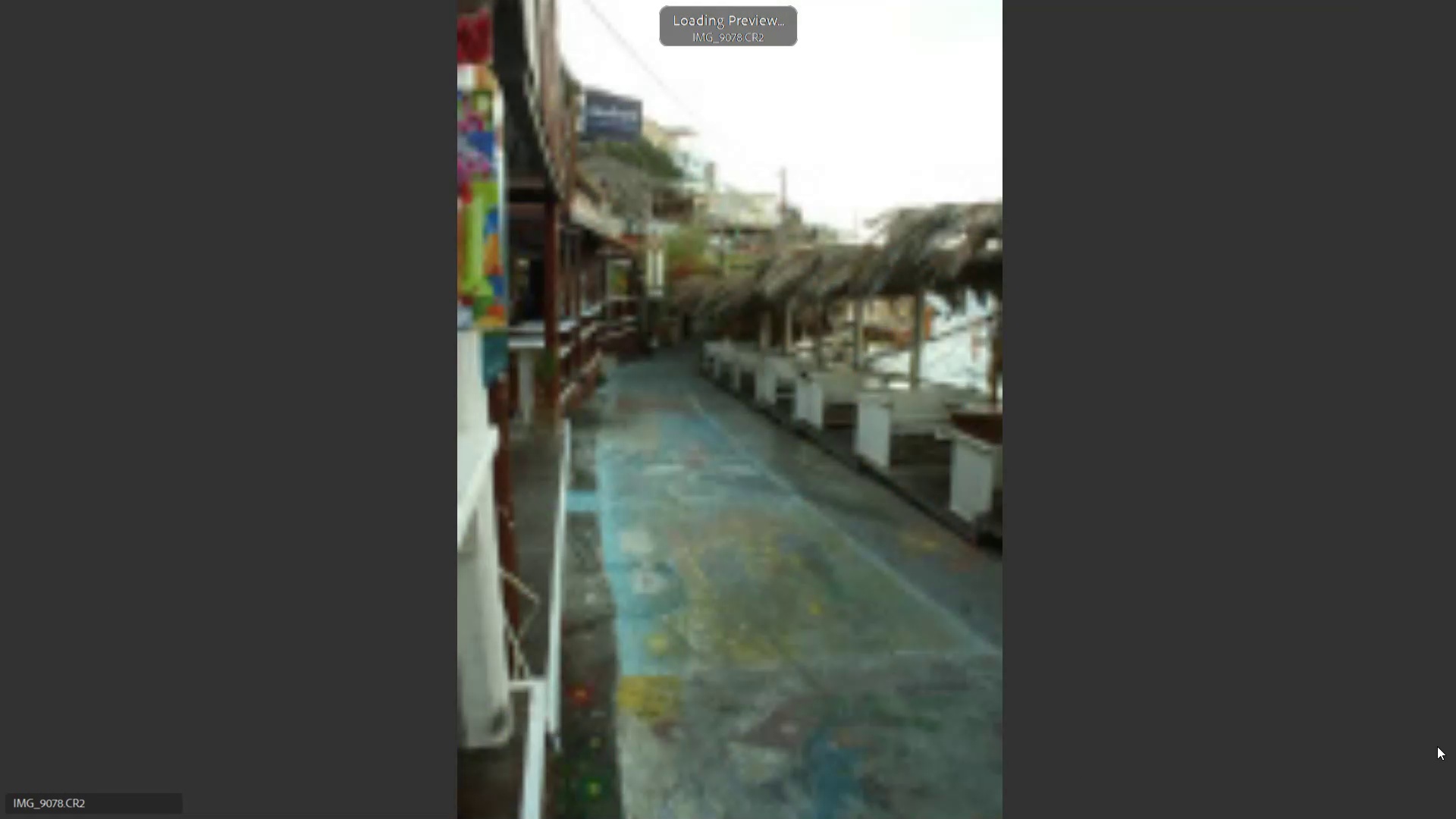 
key(ArrowLeft)
 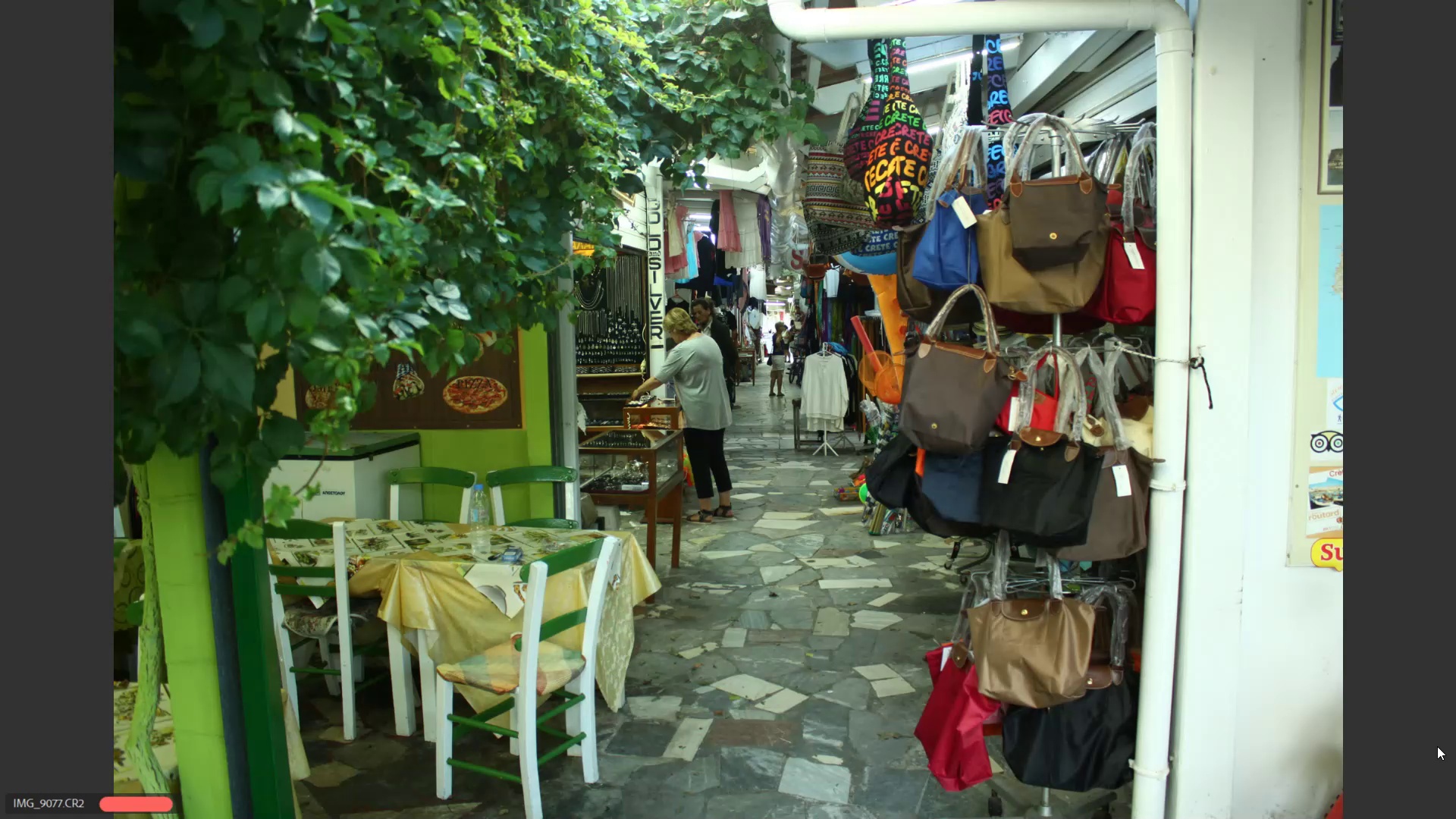 
key(ArrowRight)
 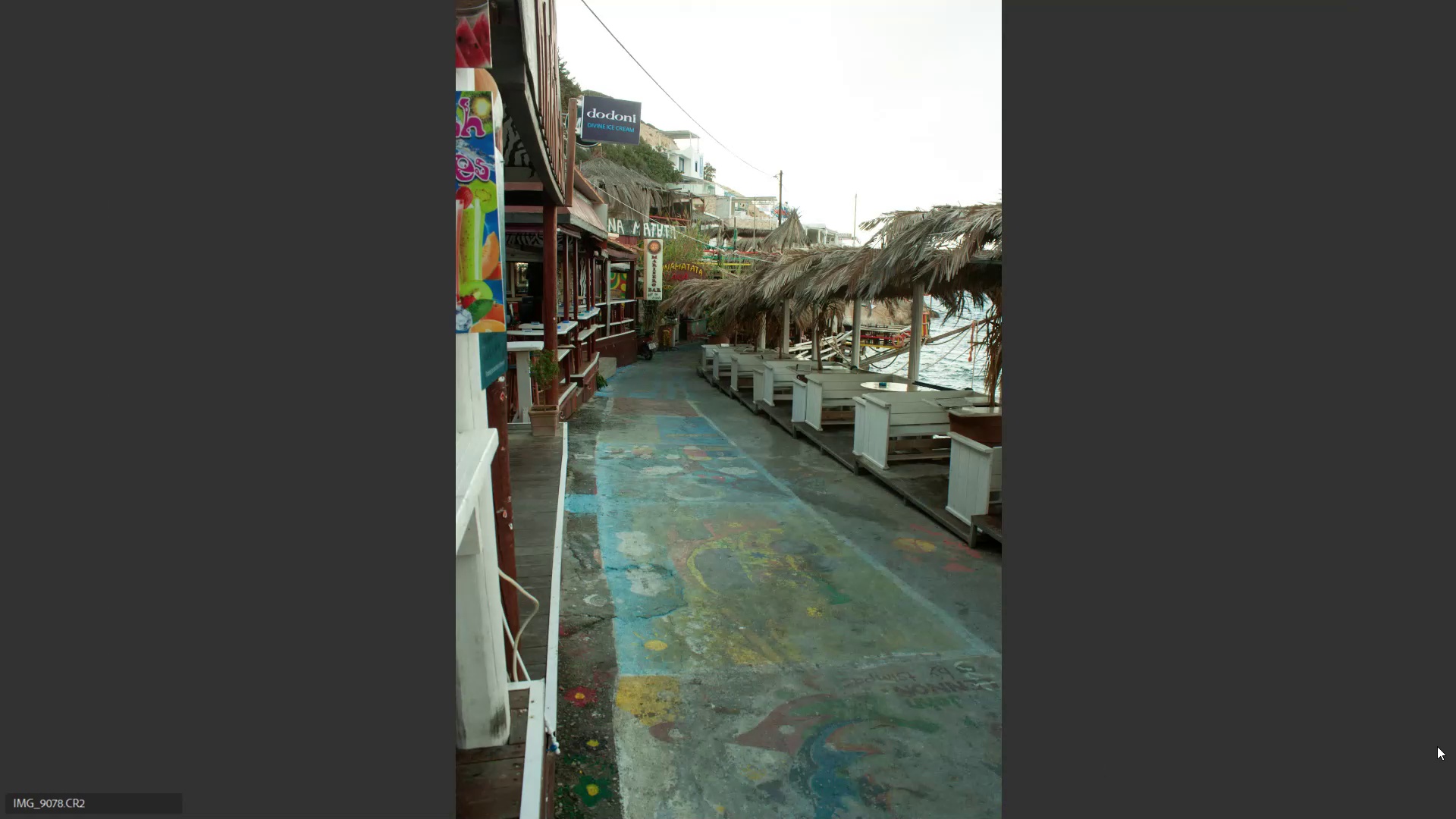 
key(ArrowRight)
 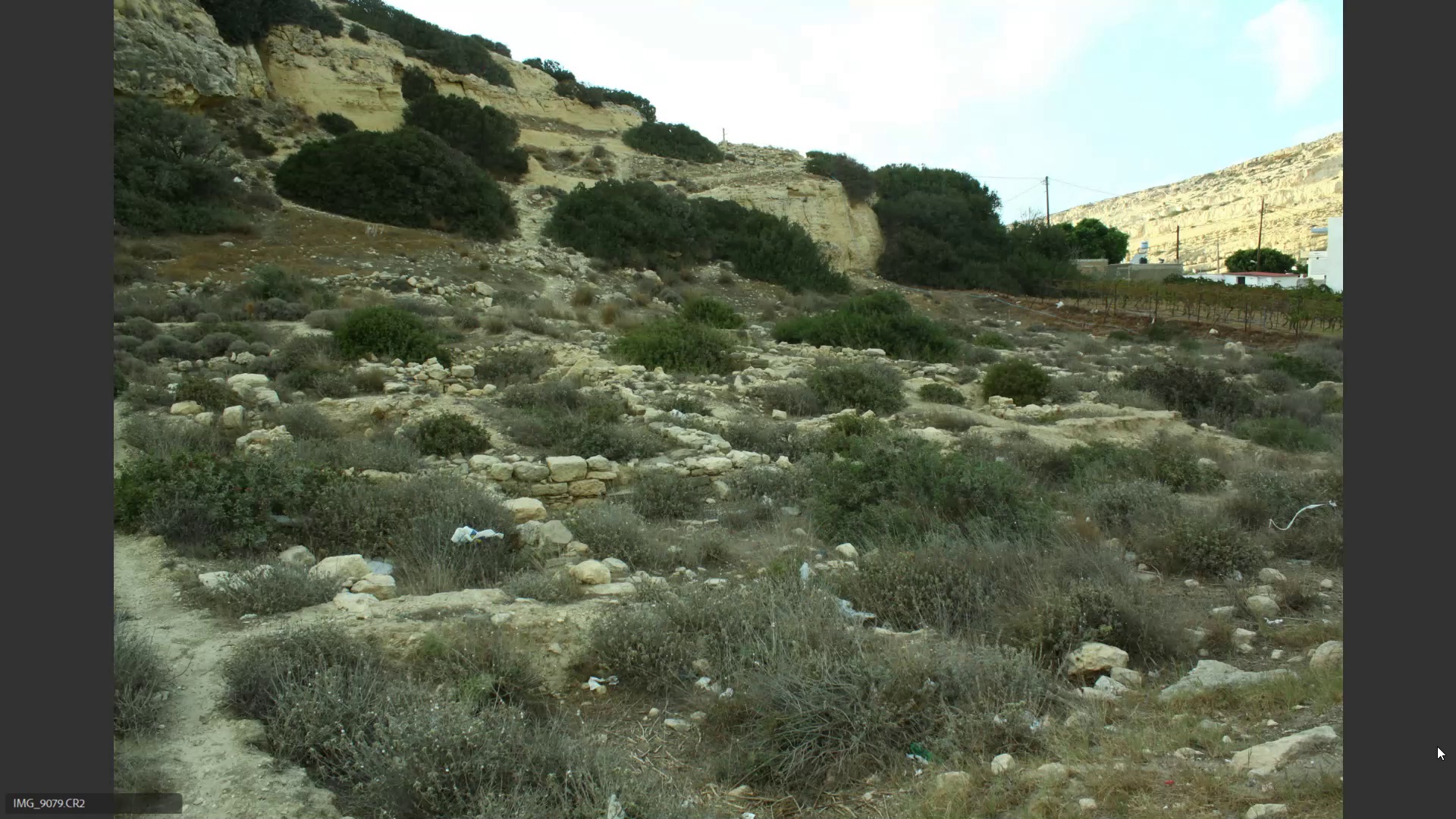 
key(ArrowLeft)
 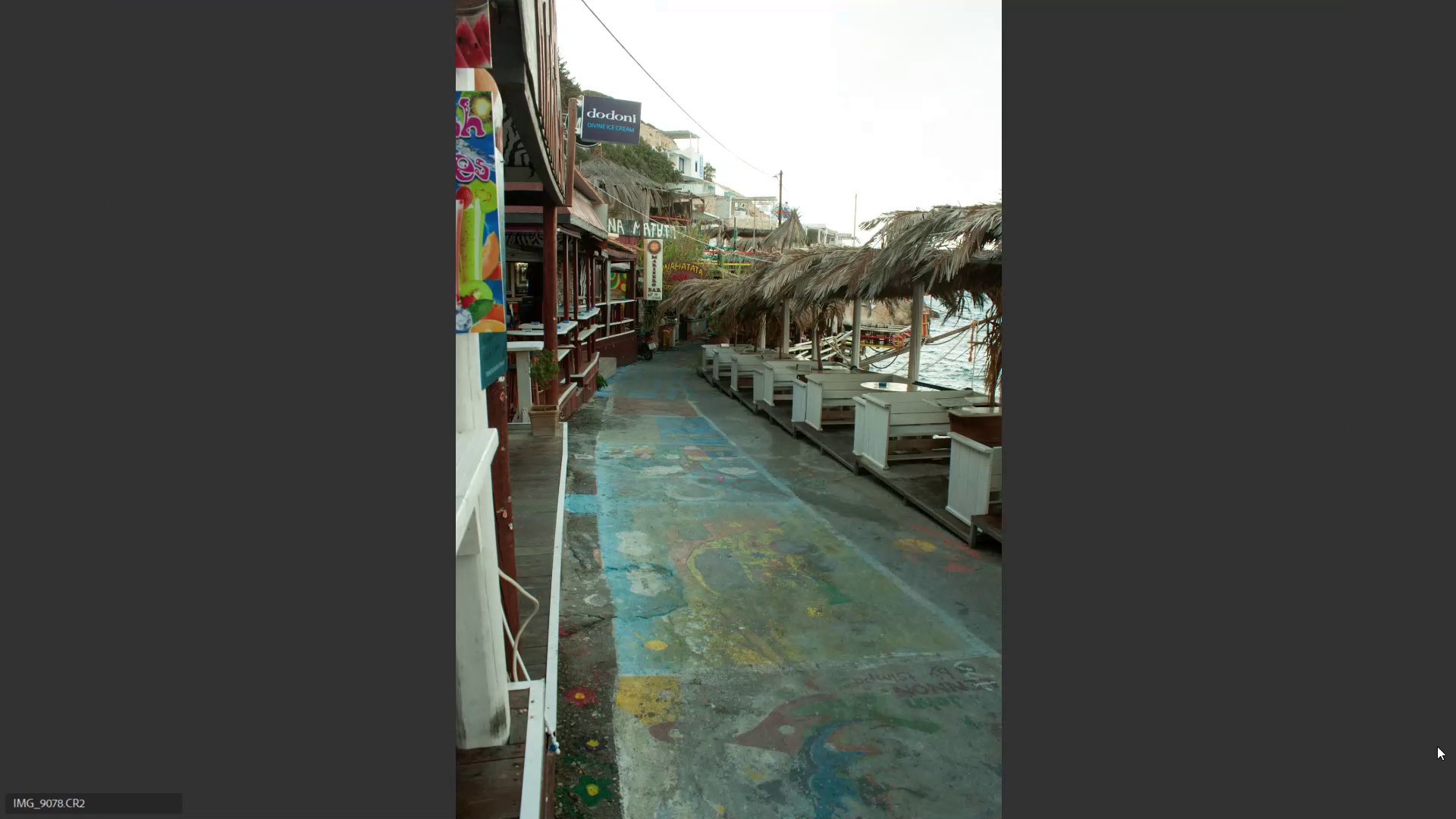 
type(666)
 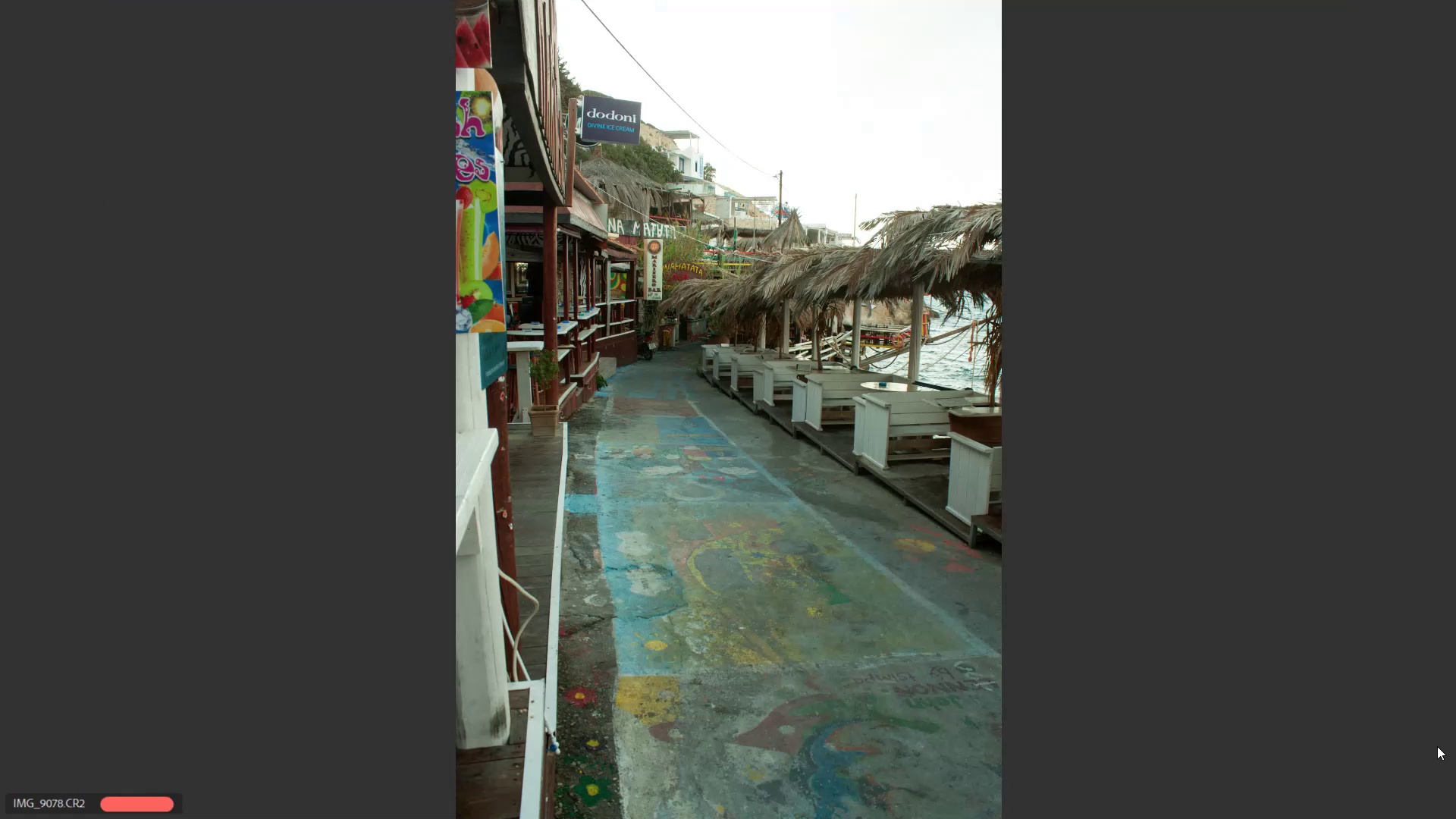 
key(ArrowRight)
 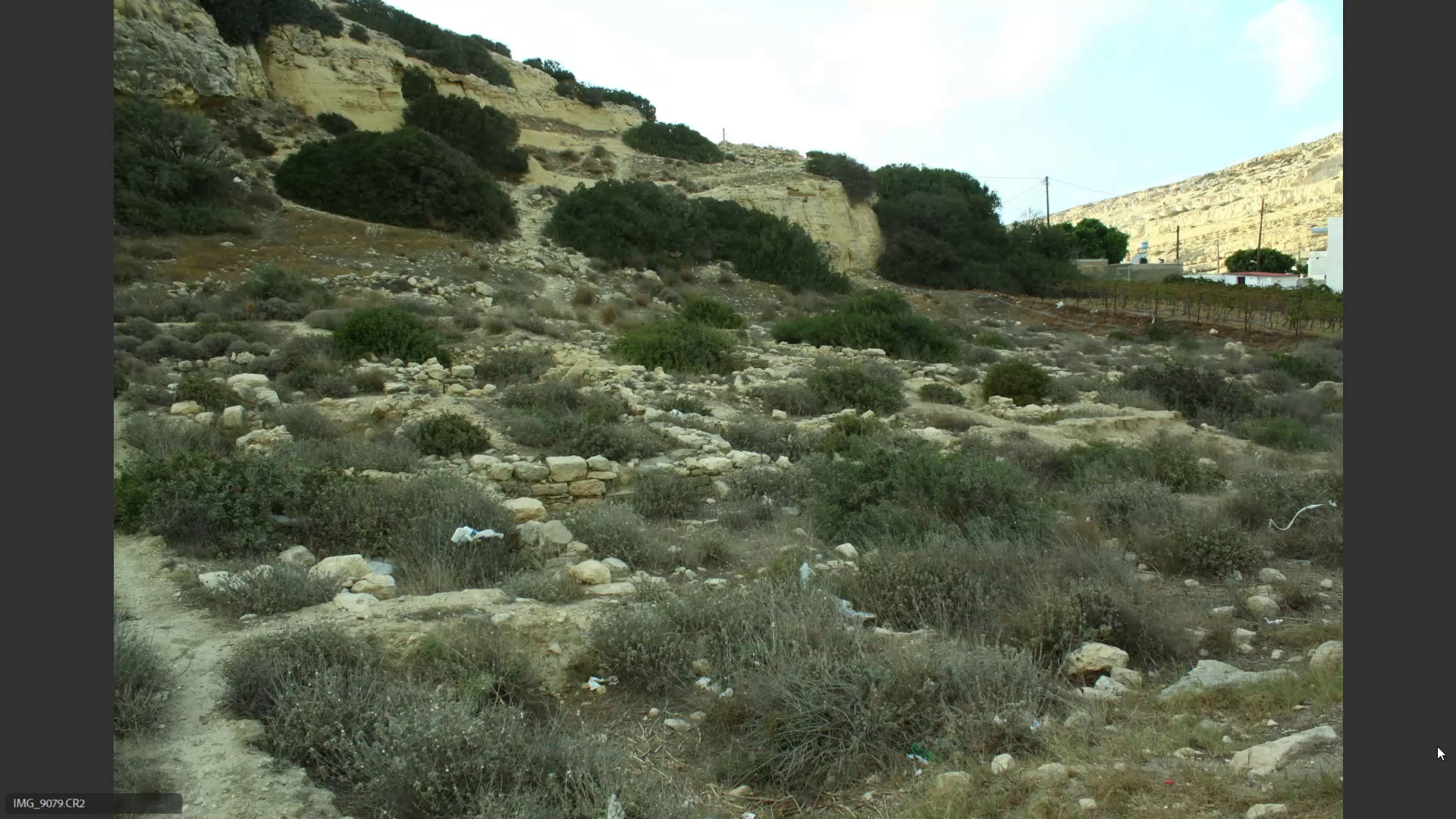 
key(ArrowRight)
 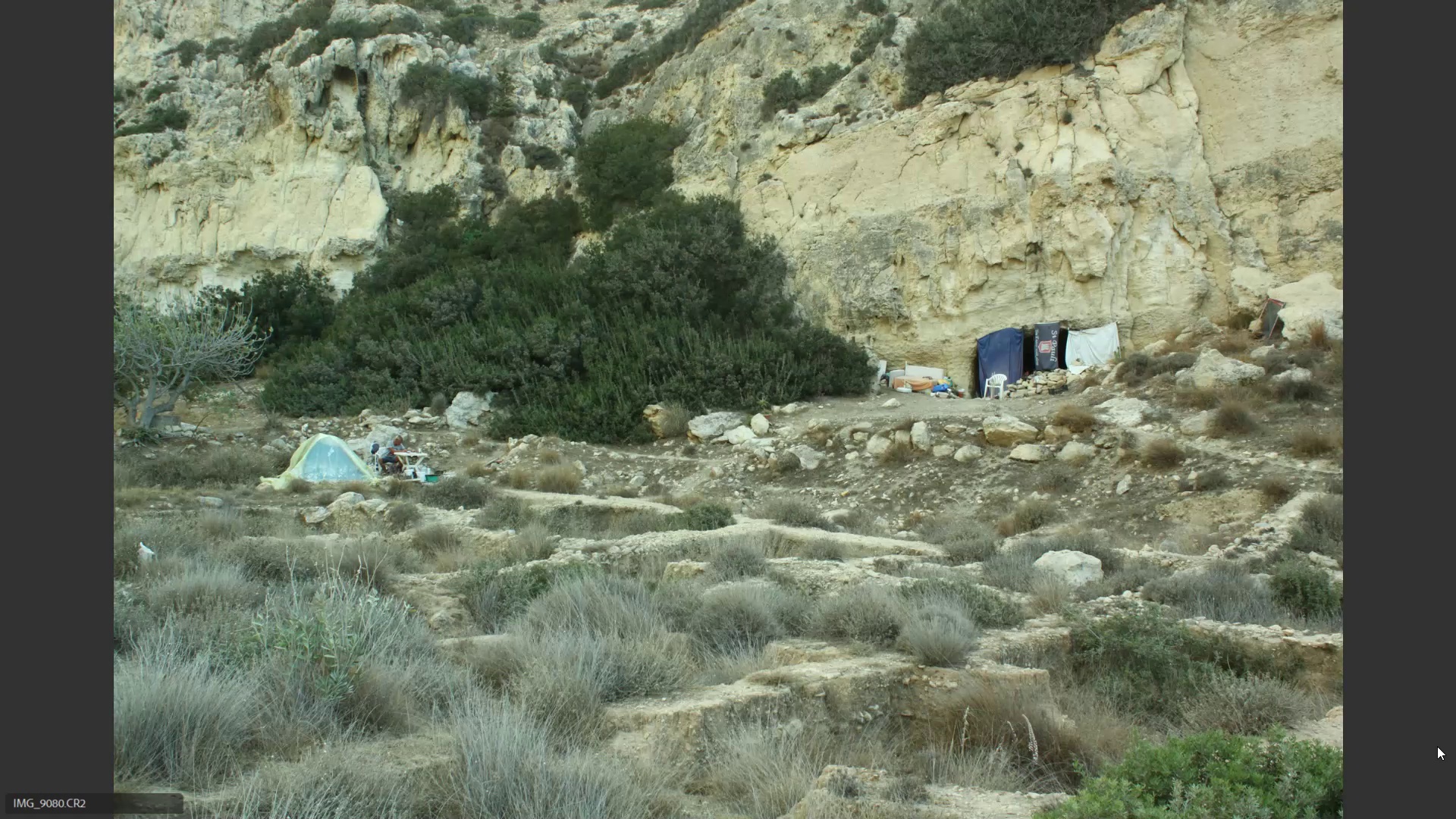 
key(ArrowLeft)
 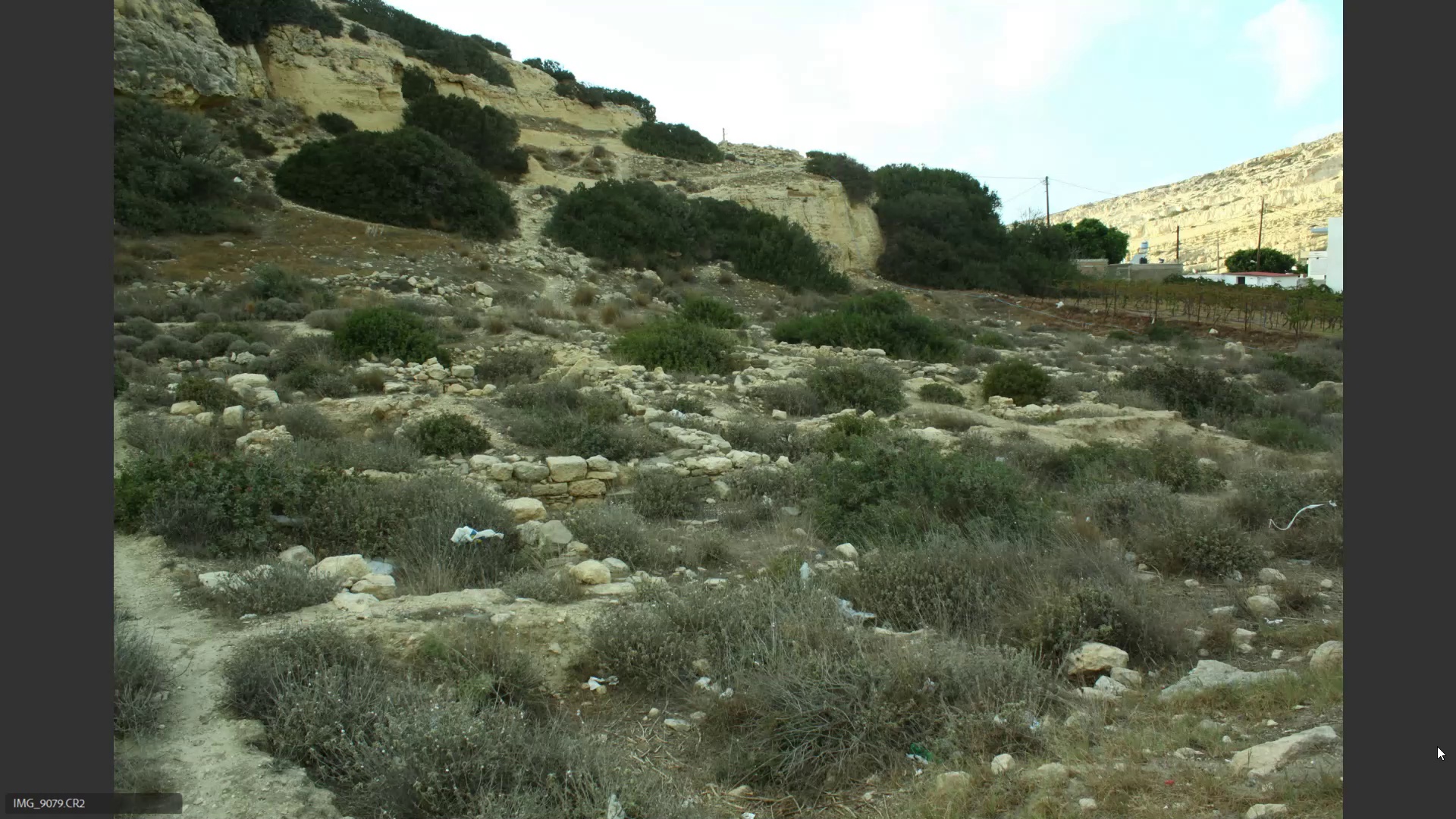 
type(666)
 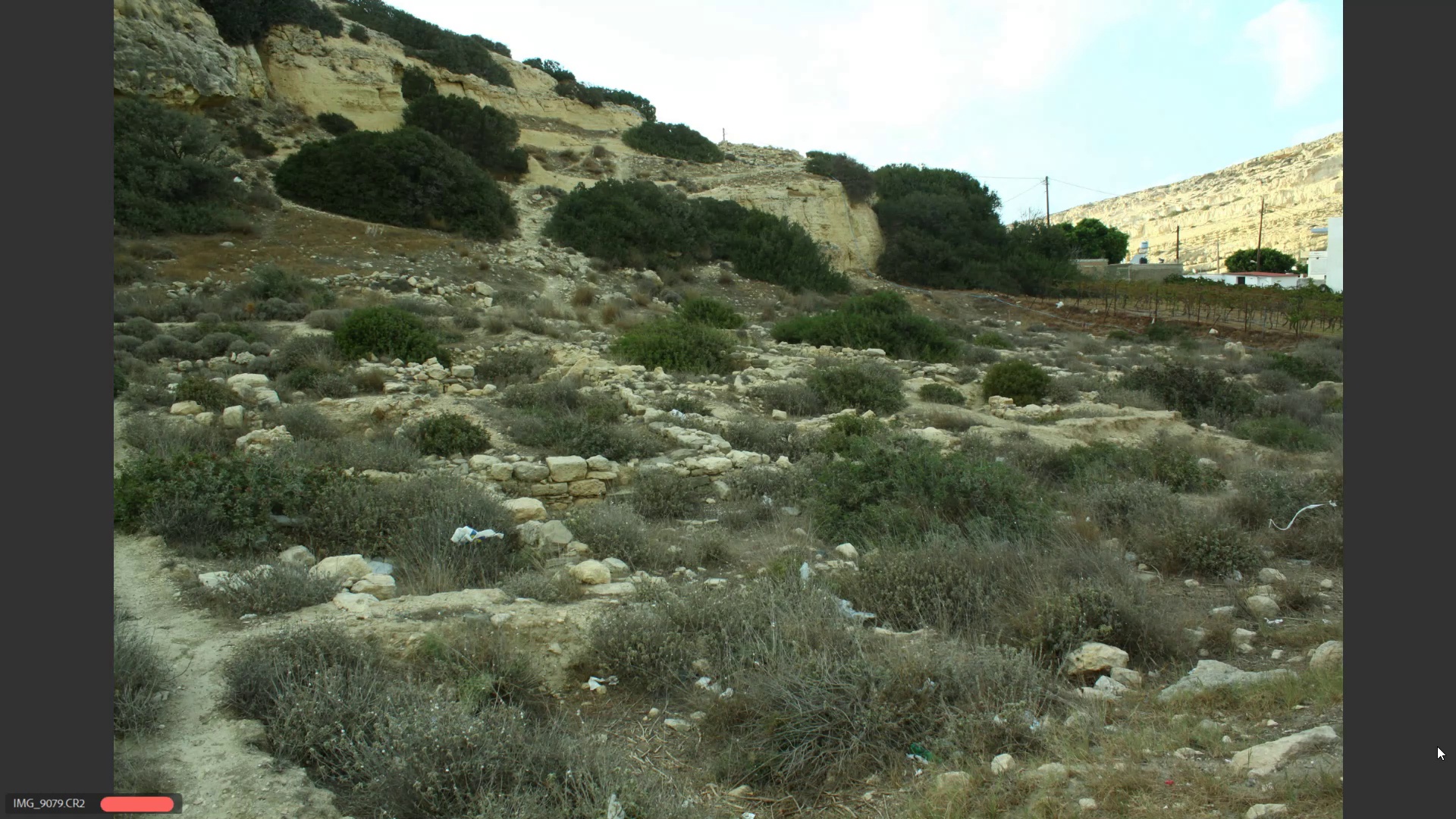 
key(ArrowRight)
 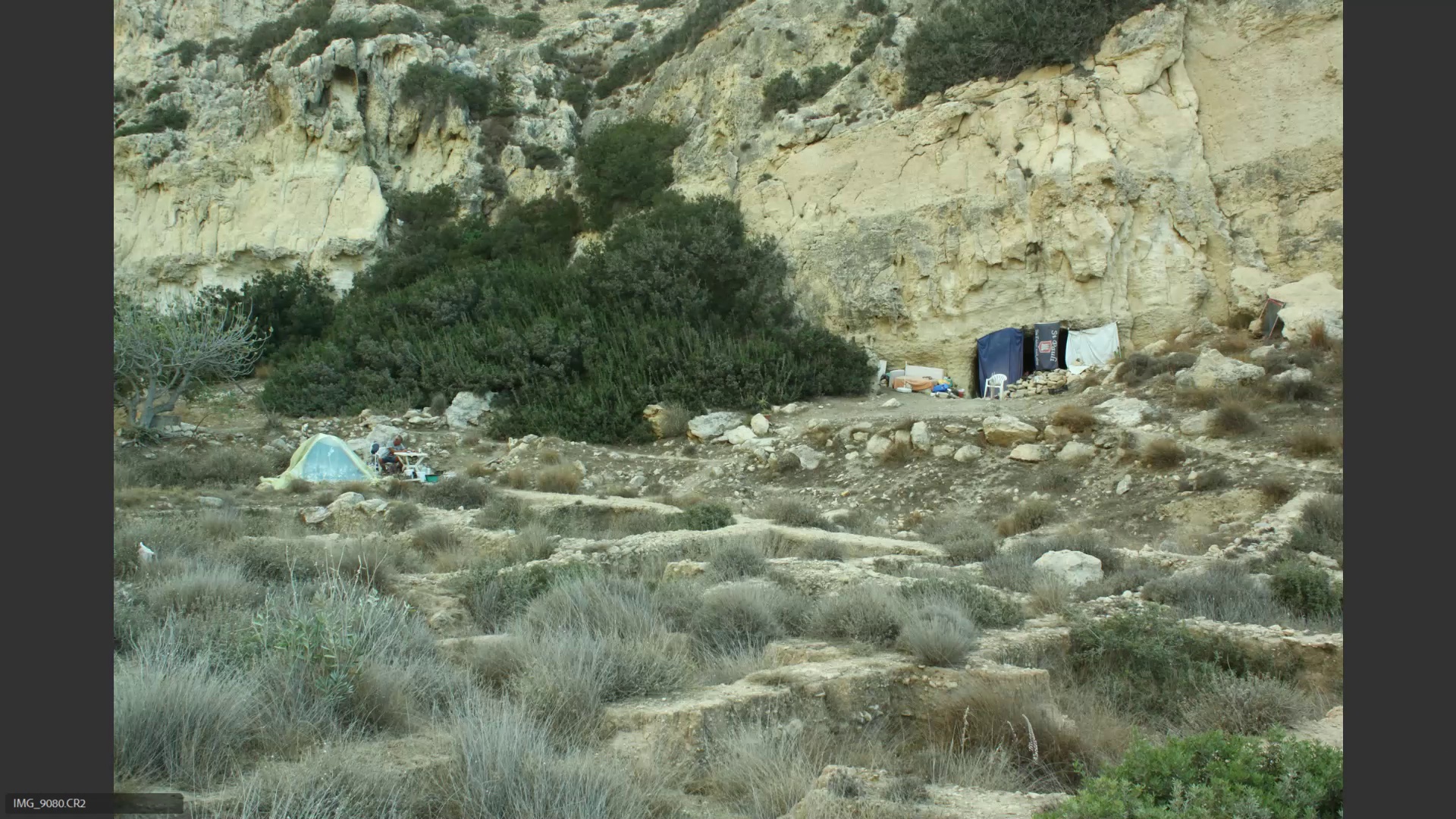 
key(ArrowRight)
 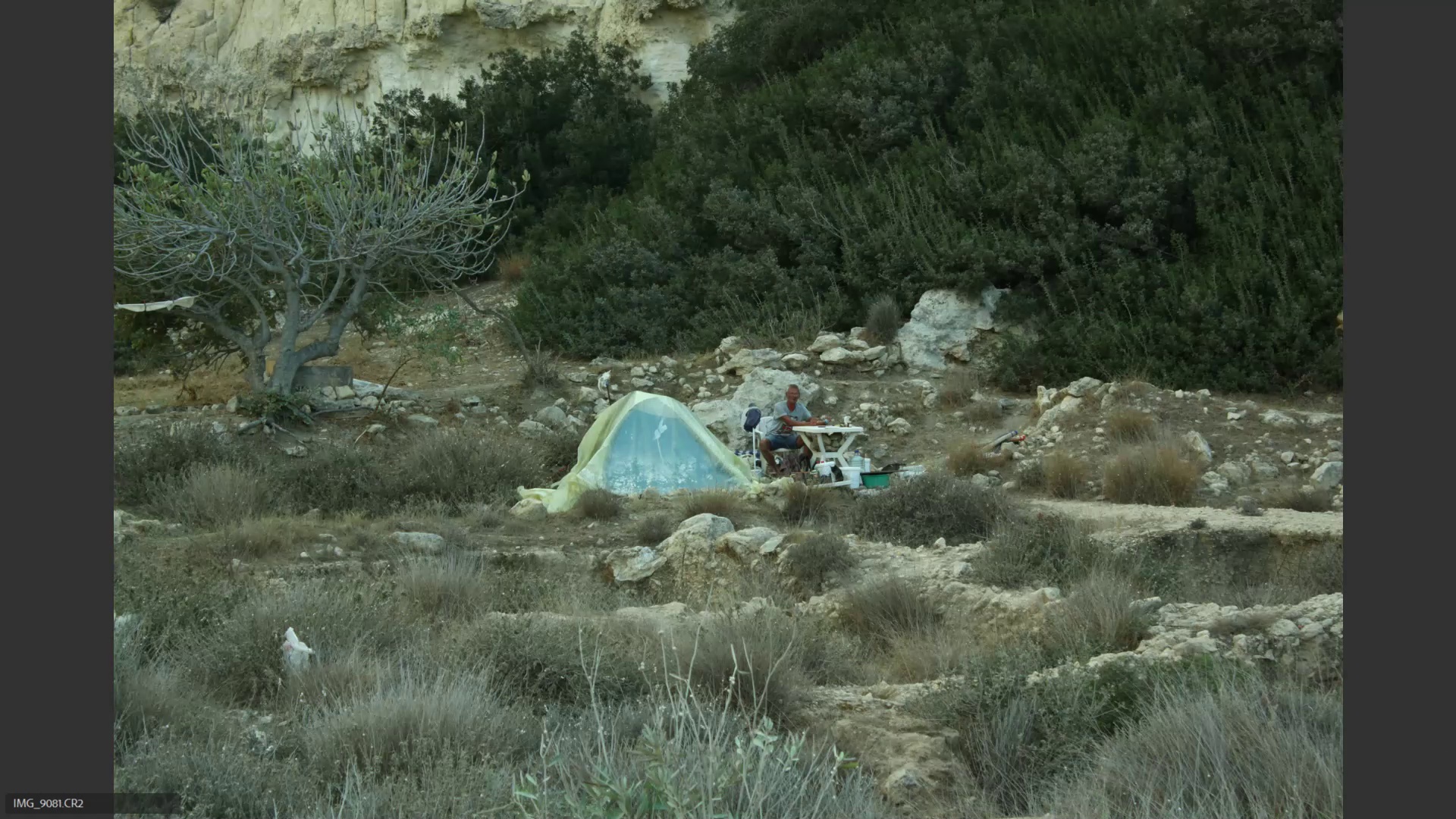 
key(ArrowLeft)
 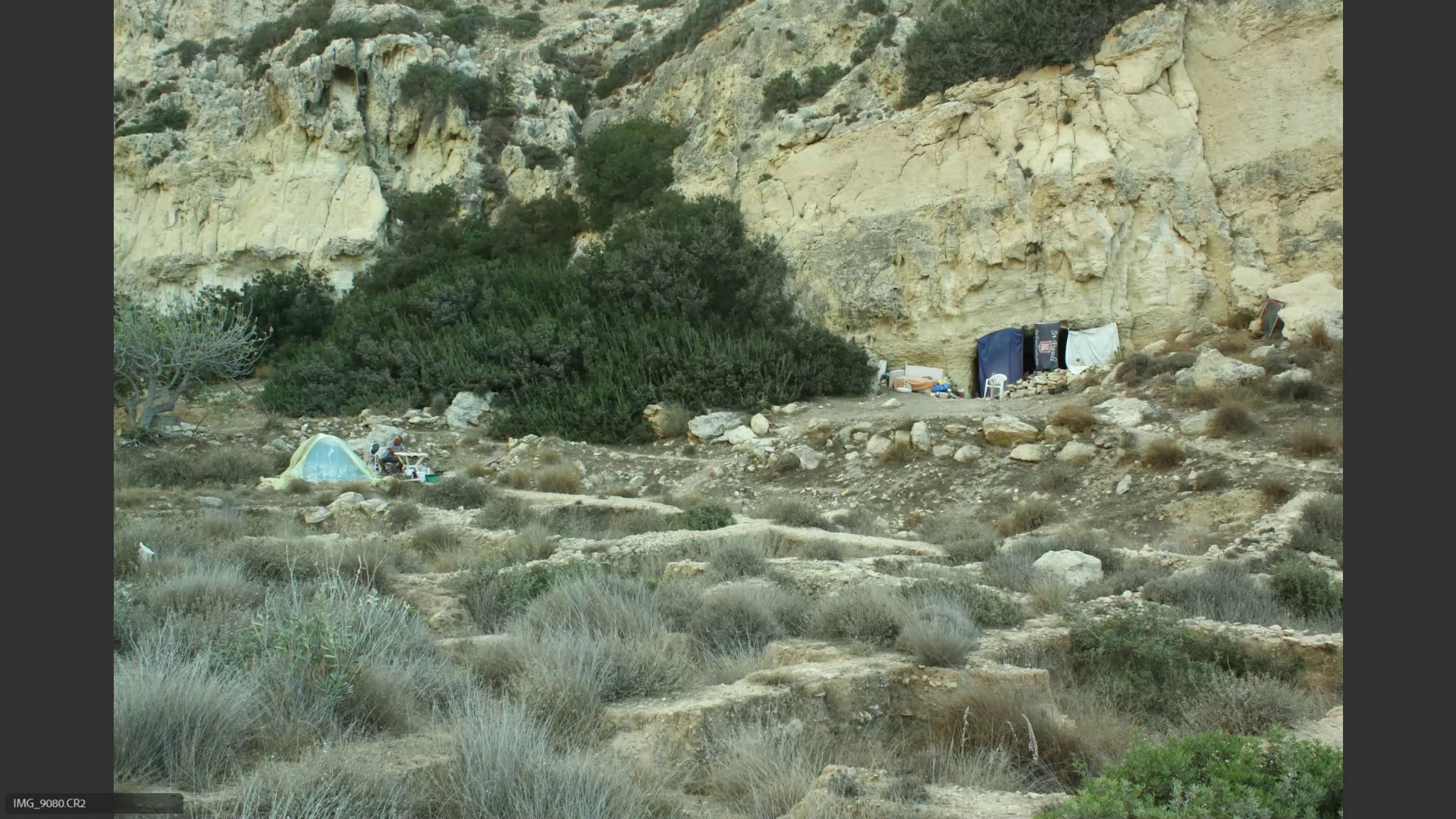 
wait(7.54)
 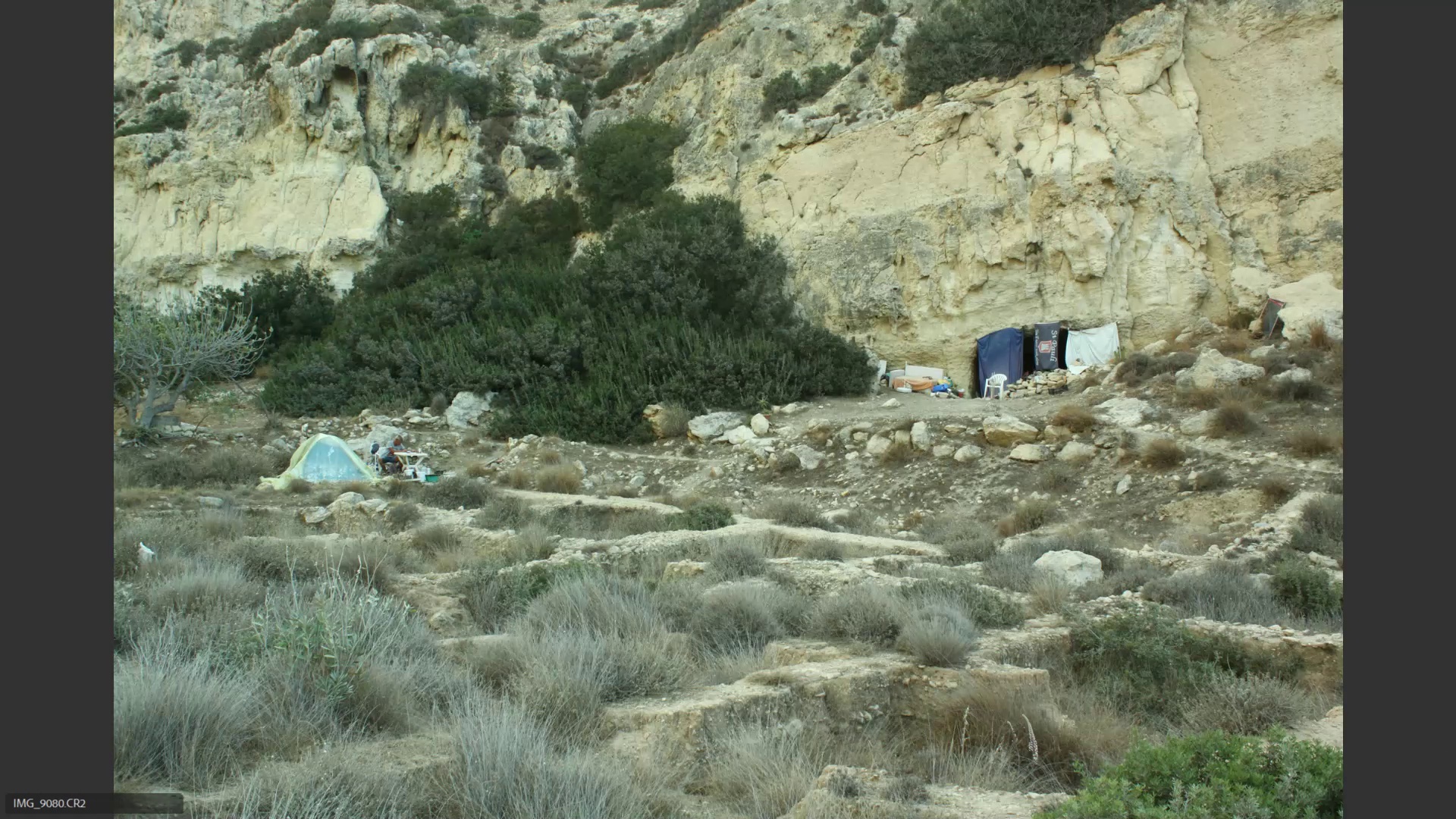 
key(6)
 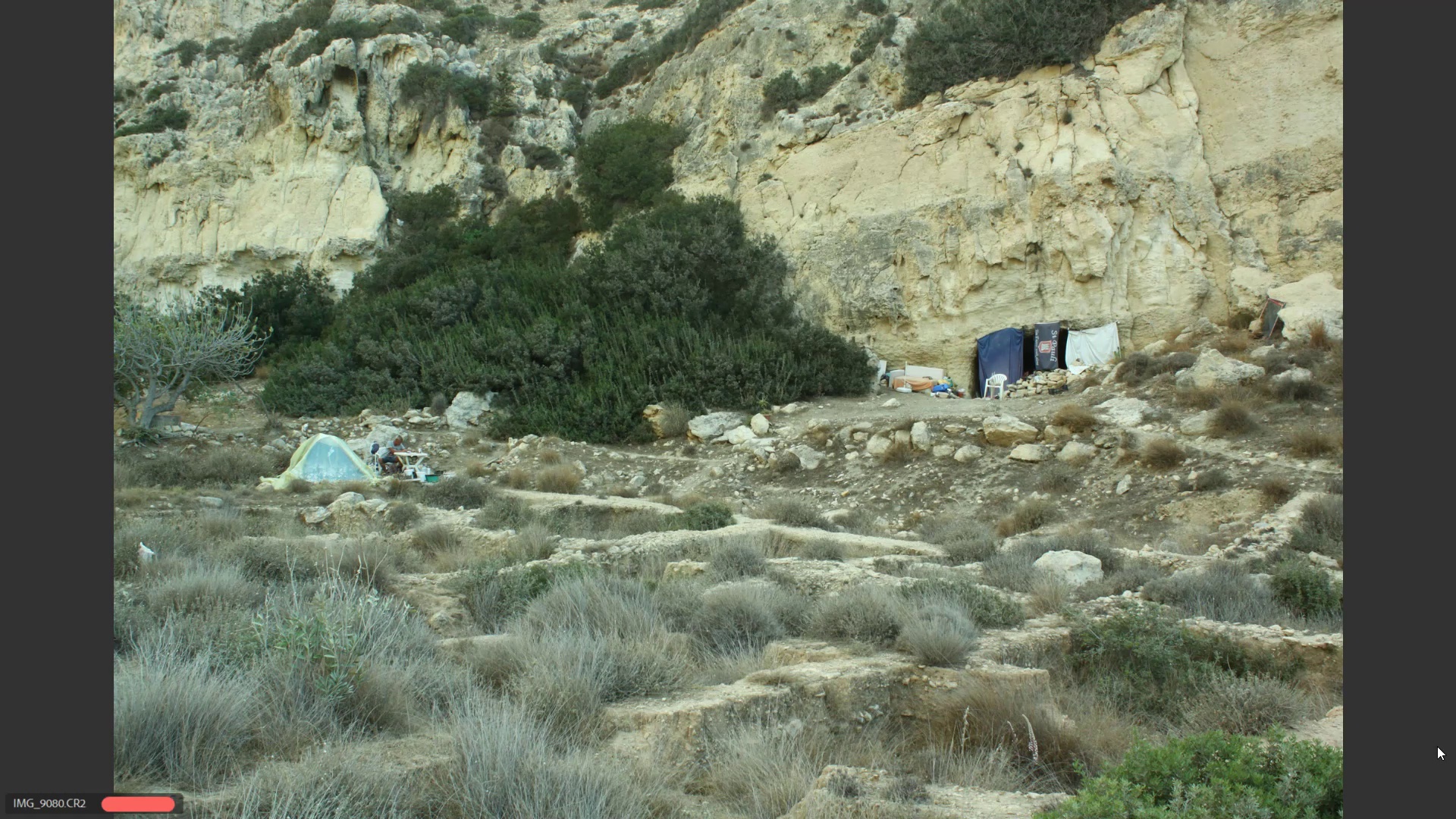 
key(ArrowRight)
 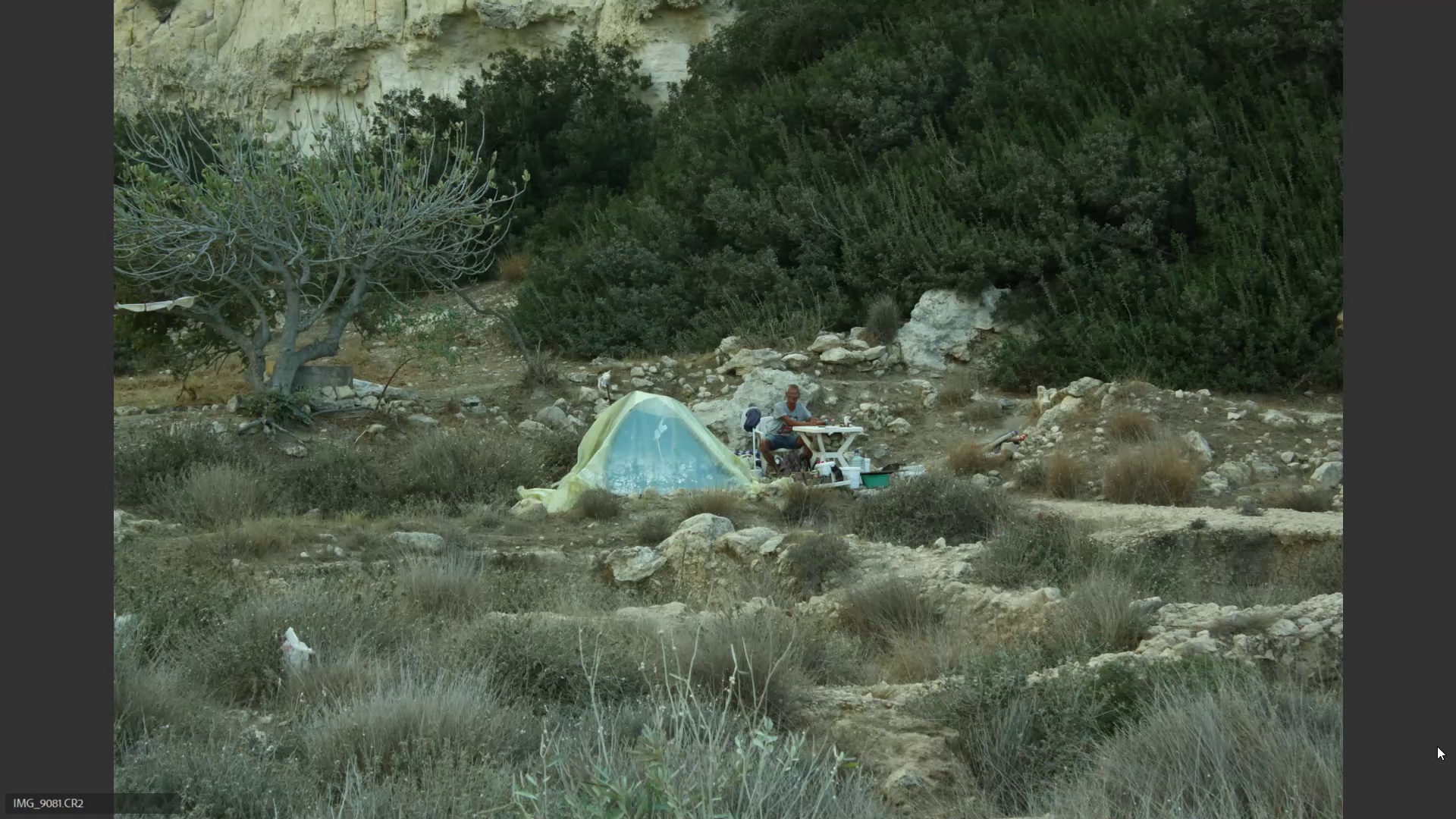 
key(ArrowRight)
 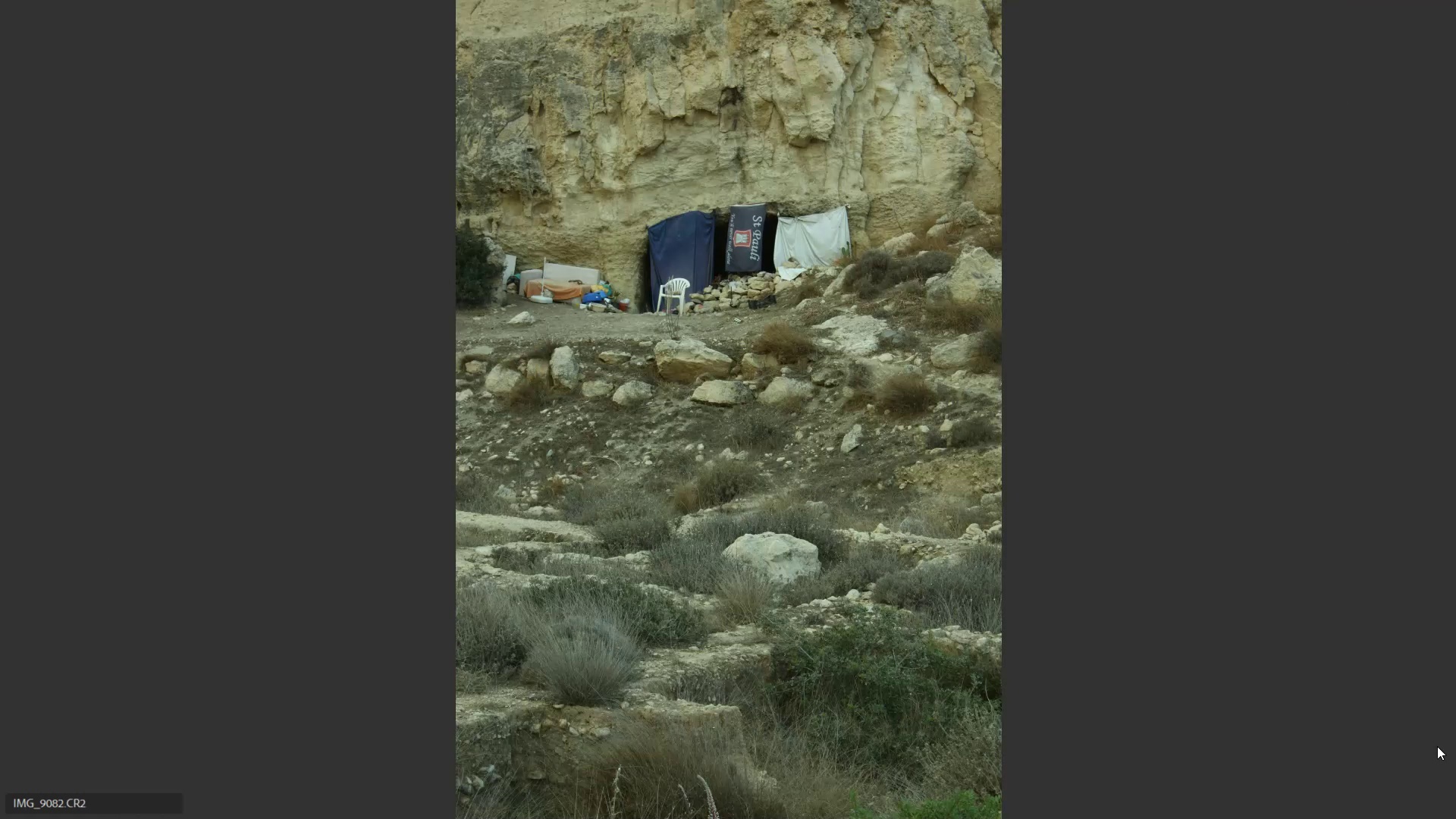 
key(ArrowLeft)
 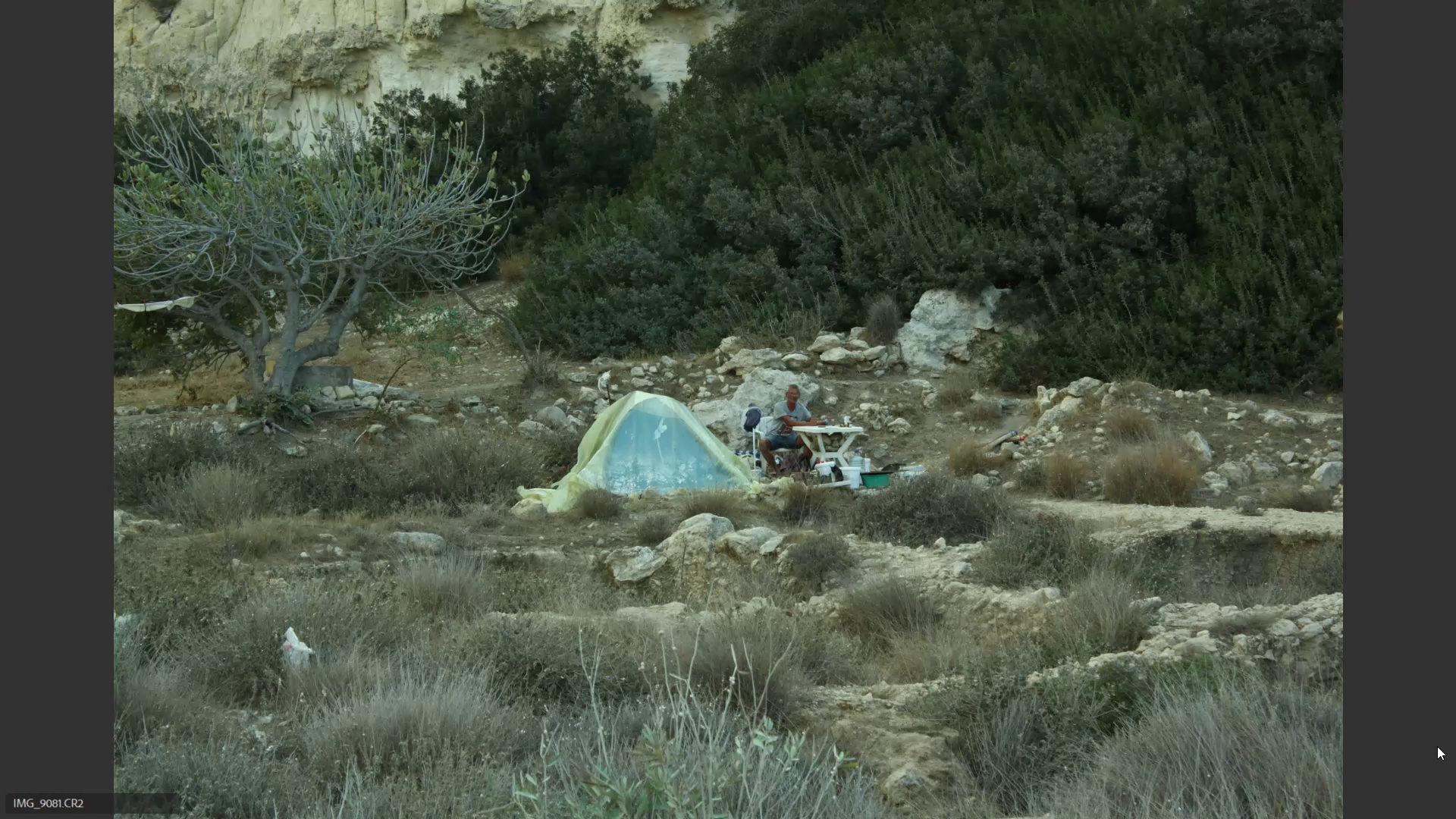 
key(6)
 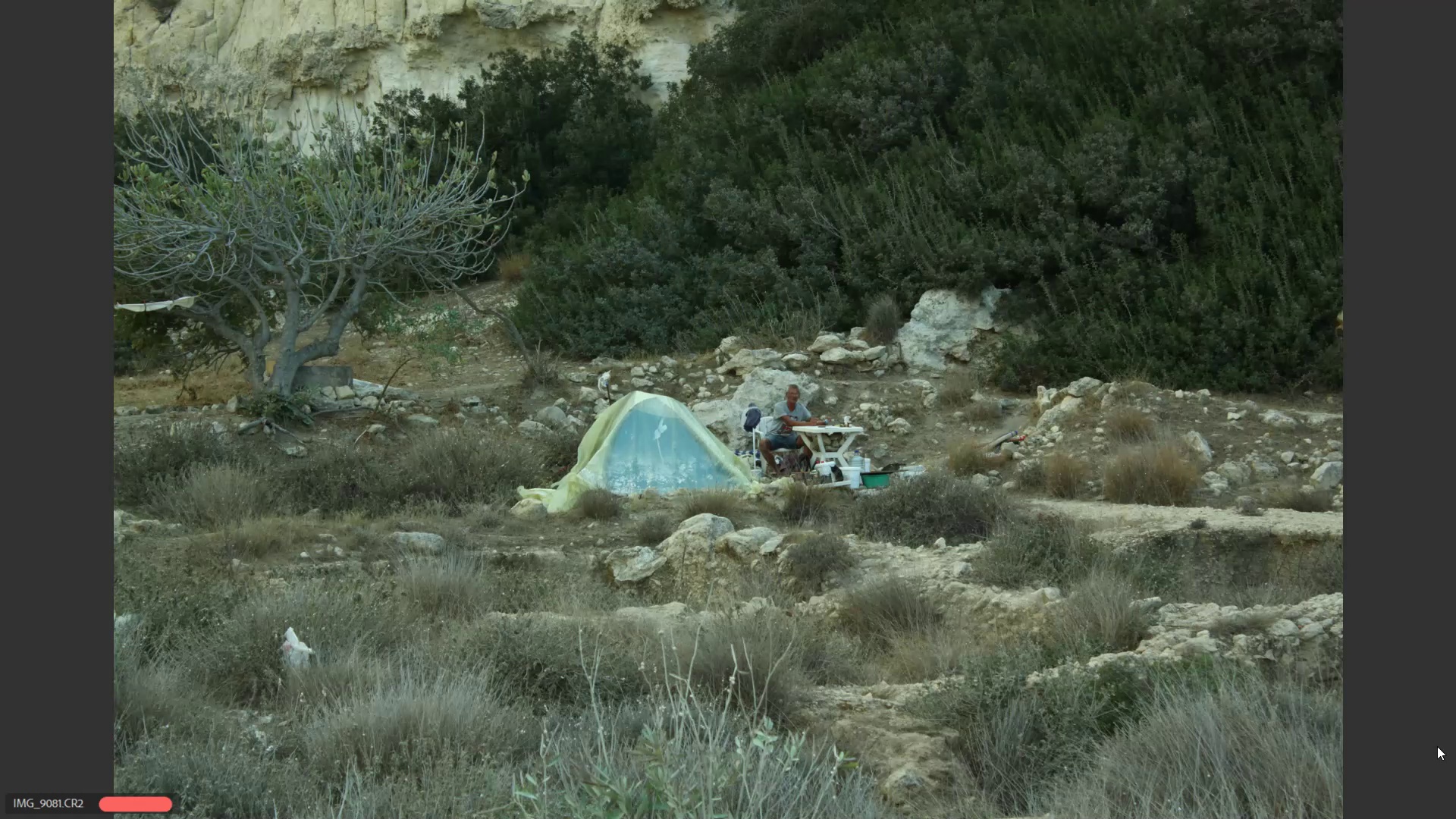 
key(ArrowRight)
 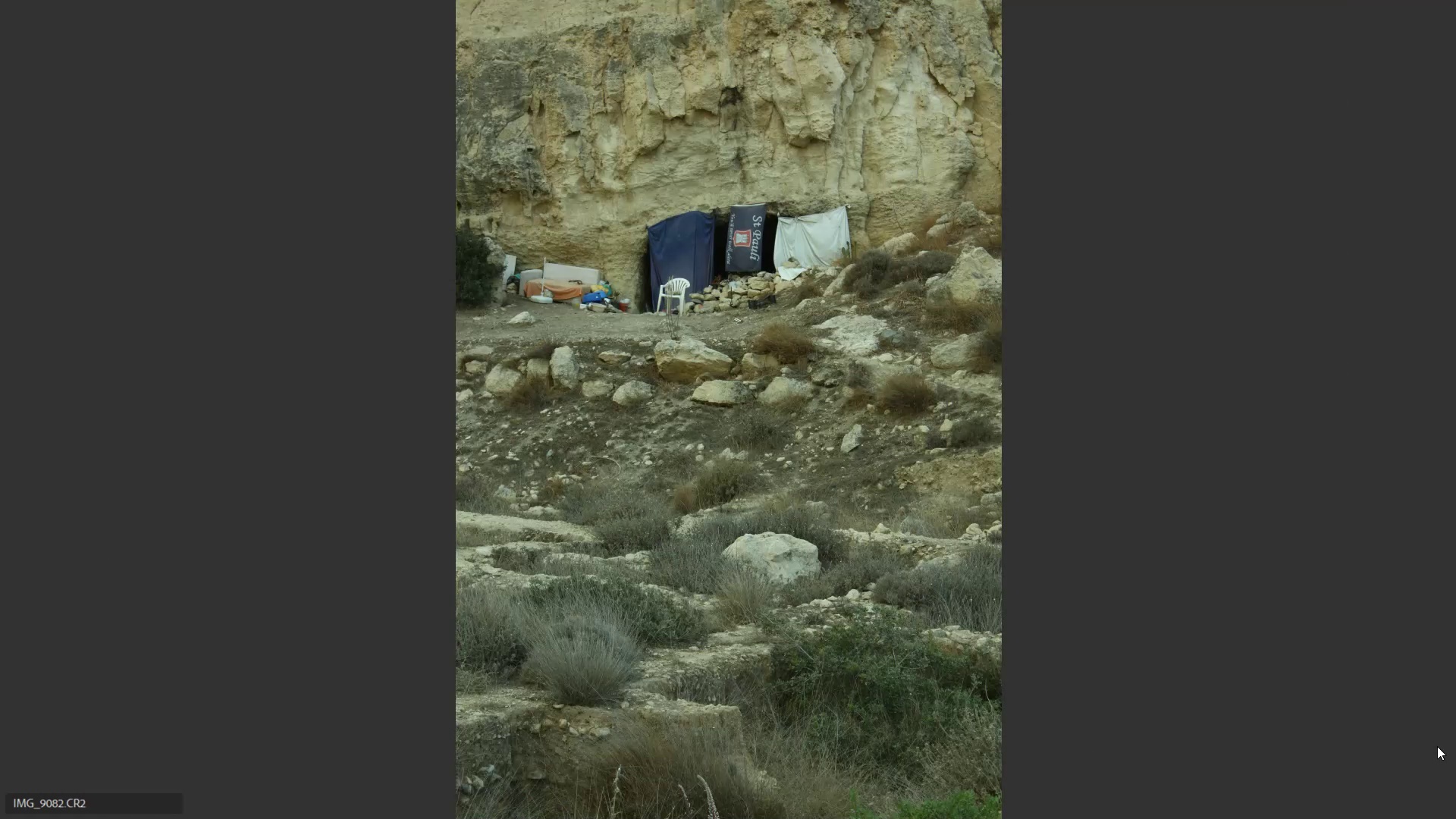 
key(ArrowRight)
 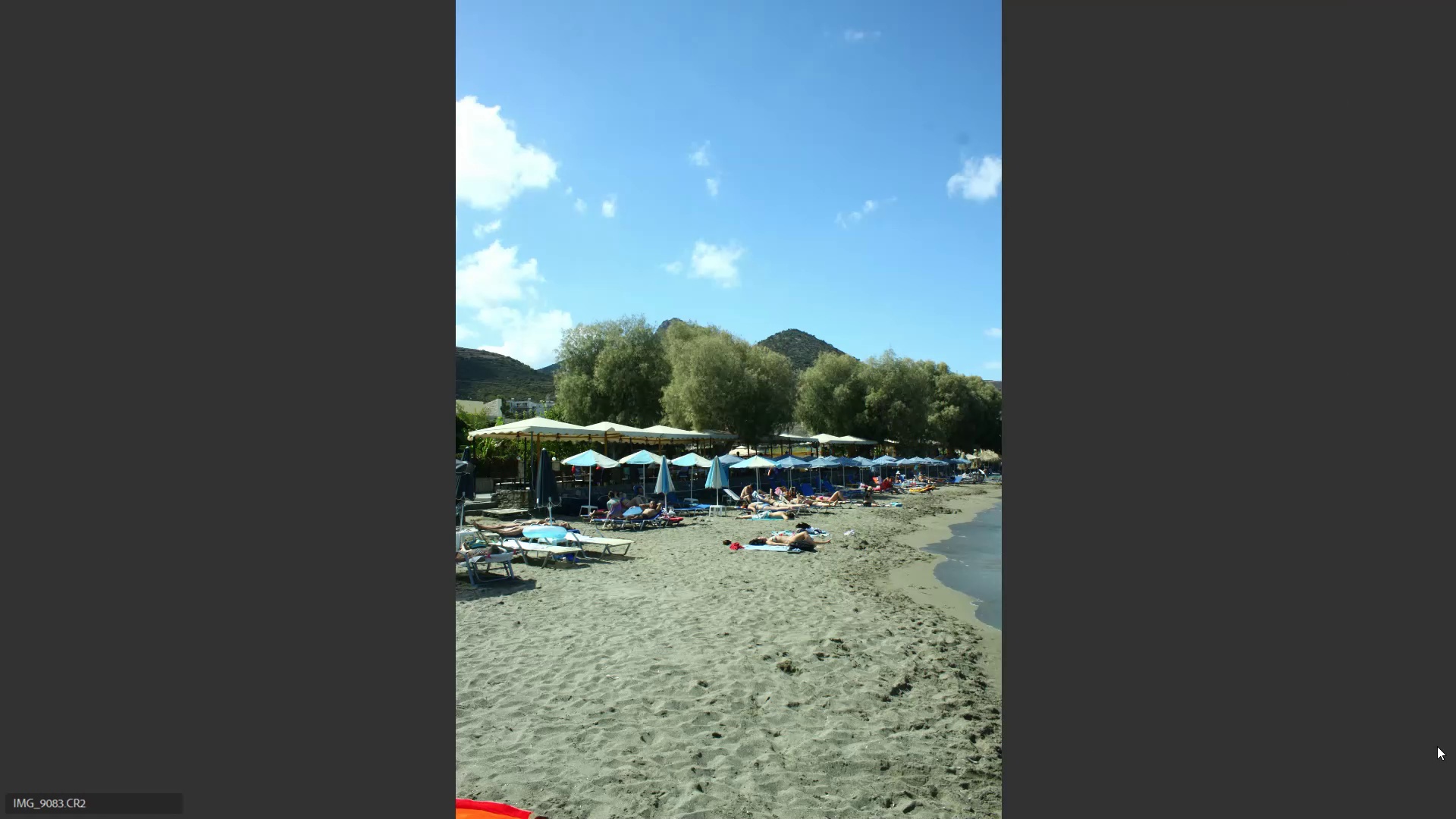 
key(ArrowRight)
 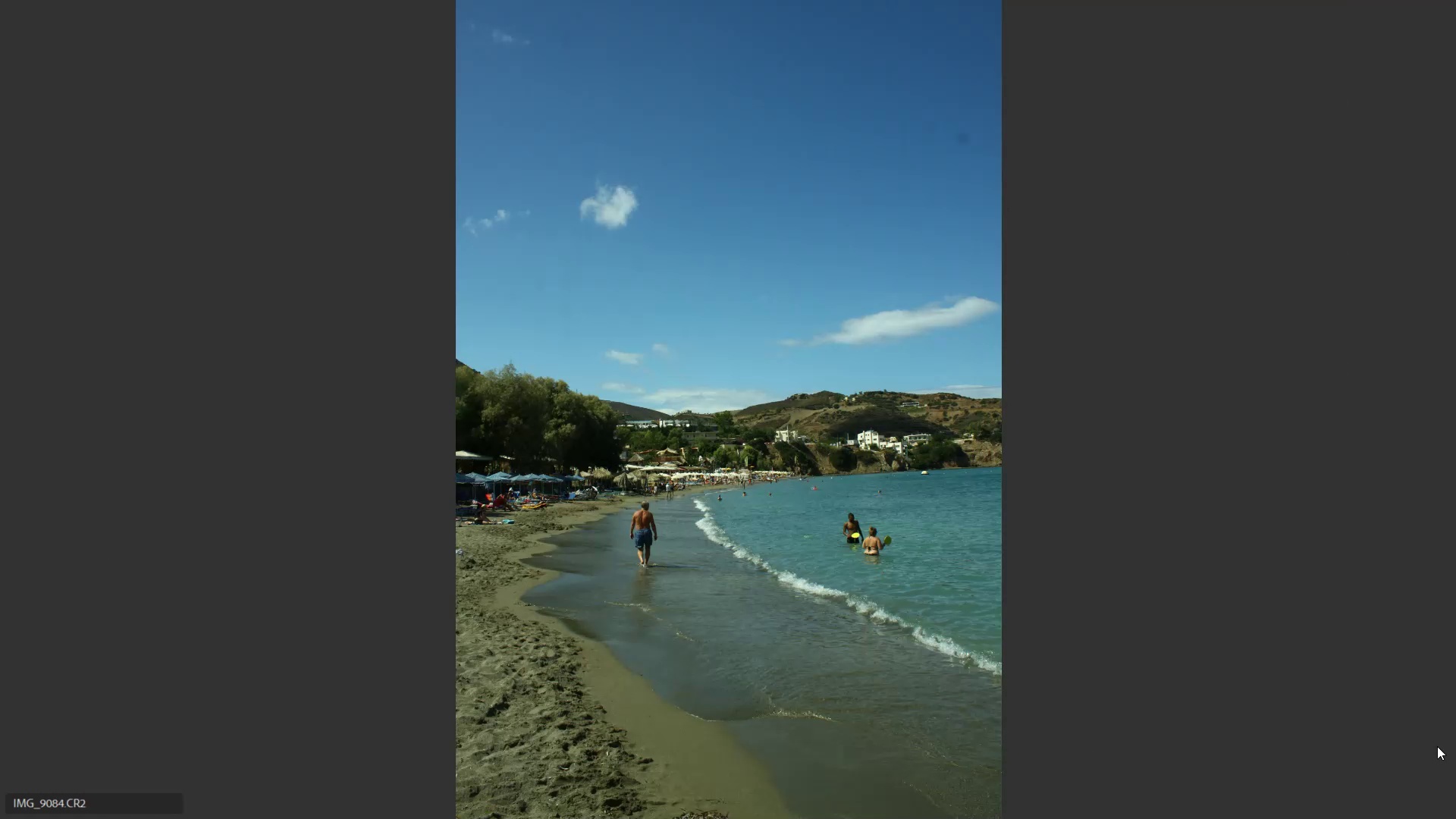 
key(ArrowLeft)
 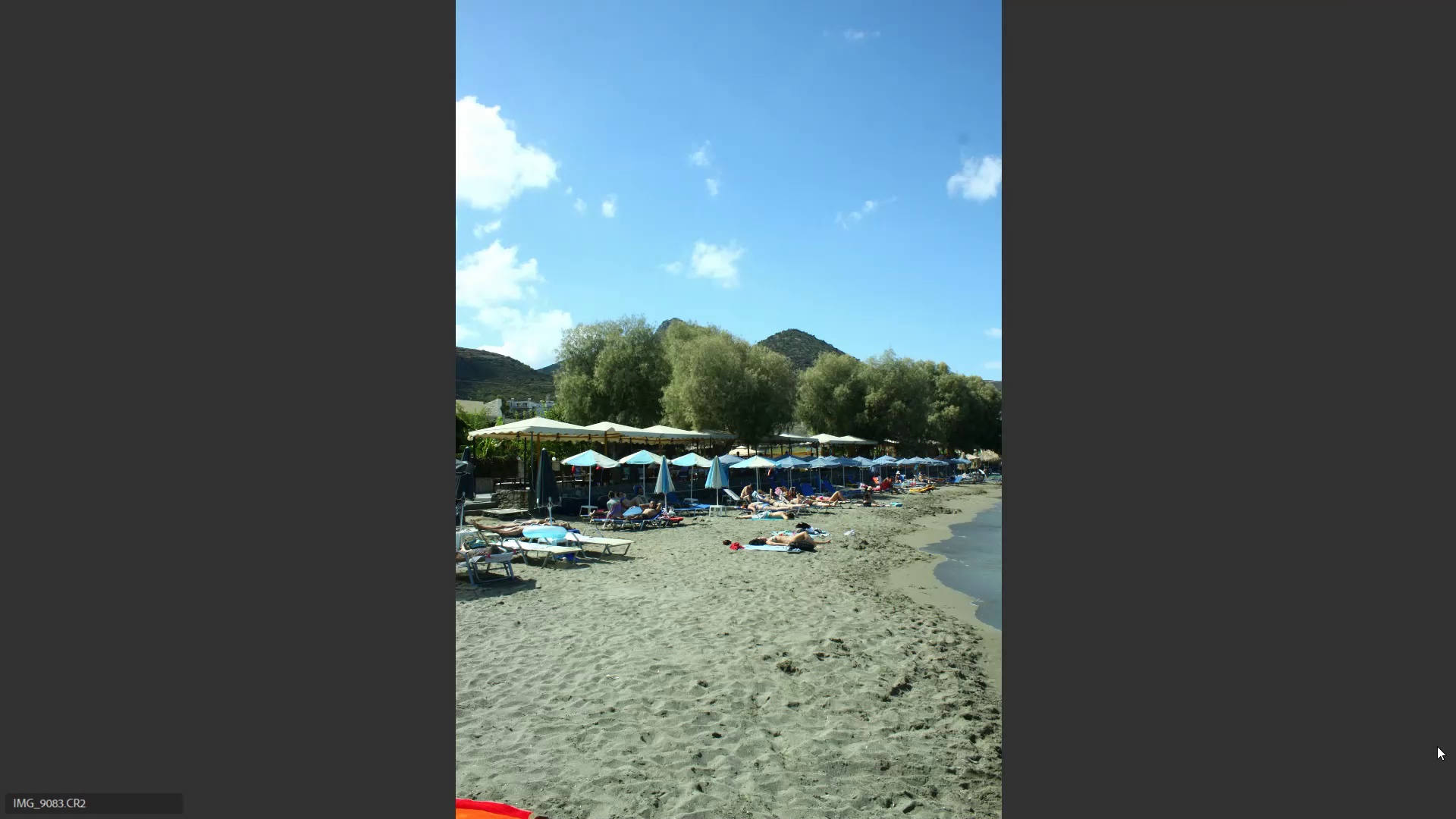 
key(ArrowLeft)
 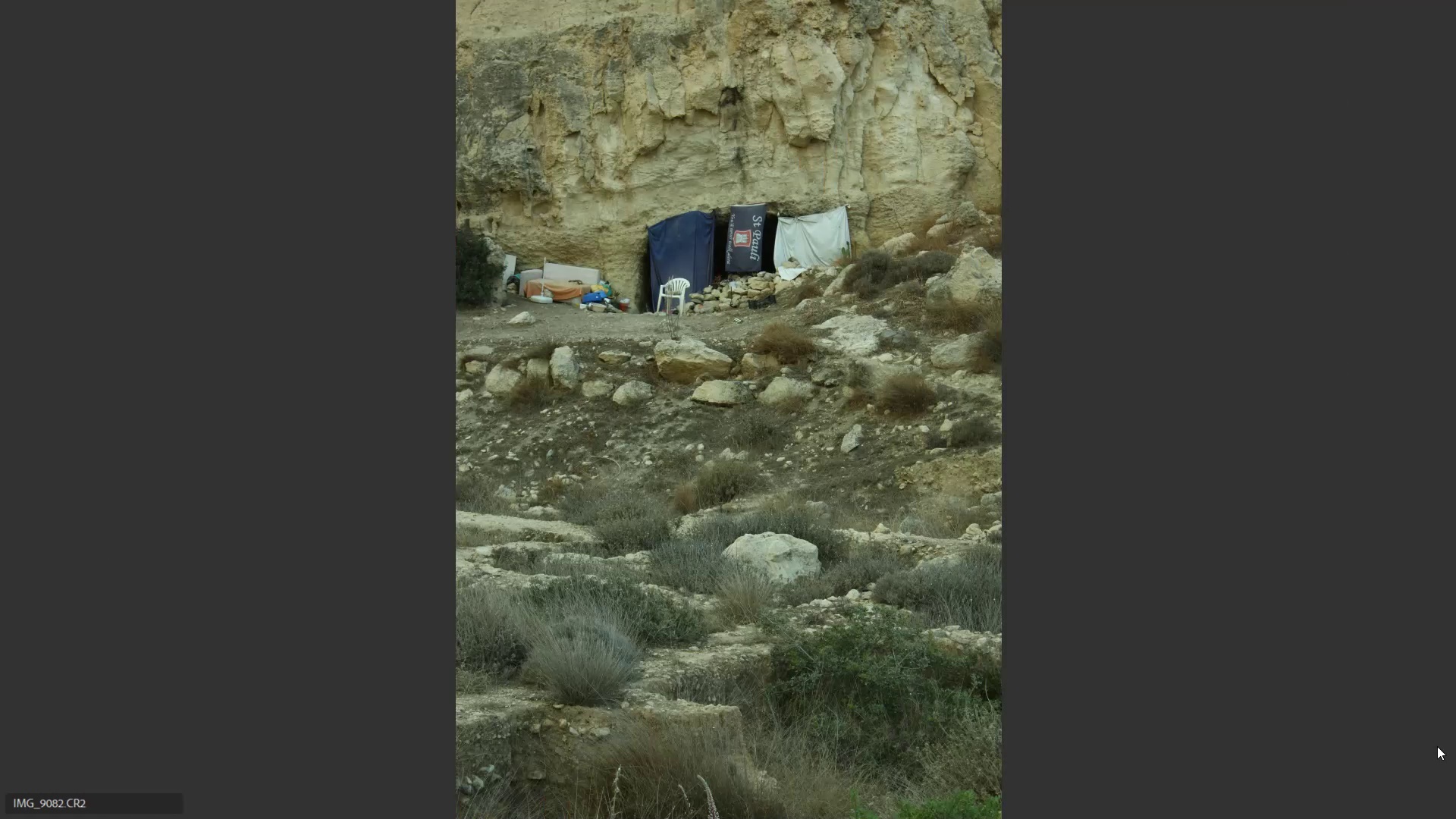 
key(6)
 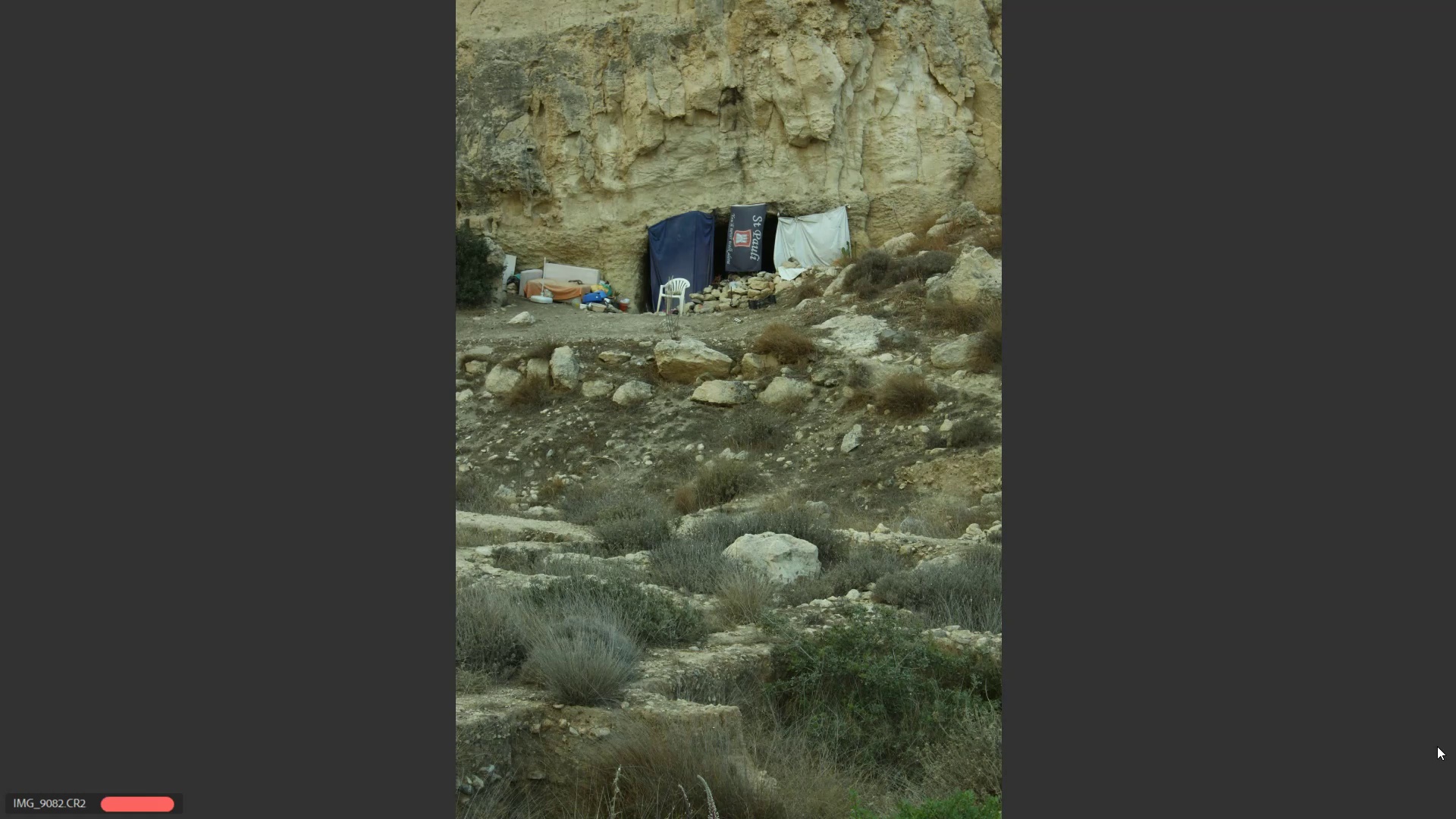 
key(ArrowRight)
 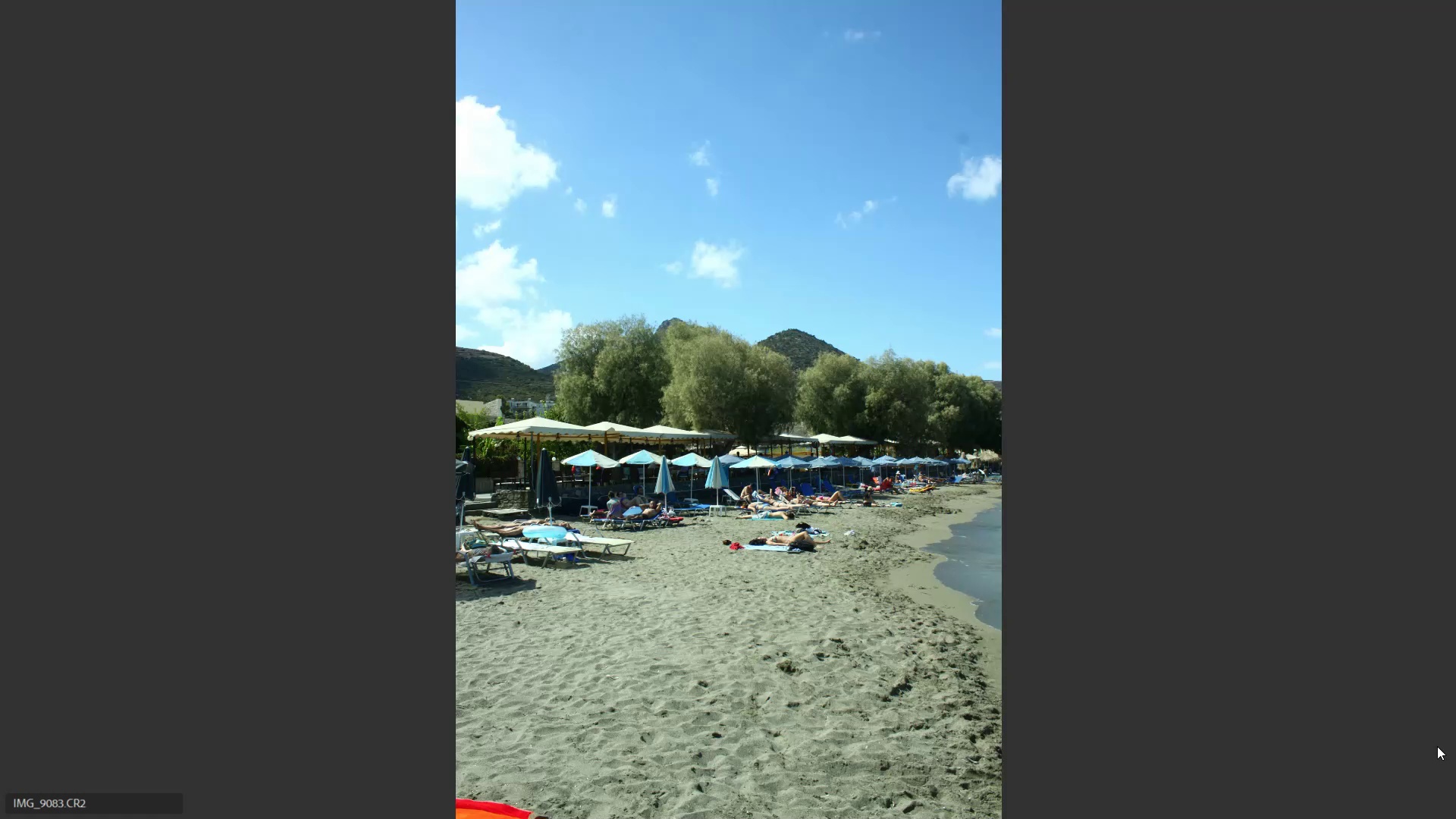 
key(ArrowRight)
 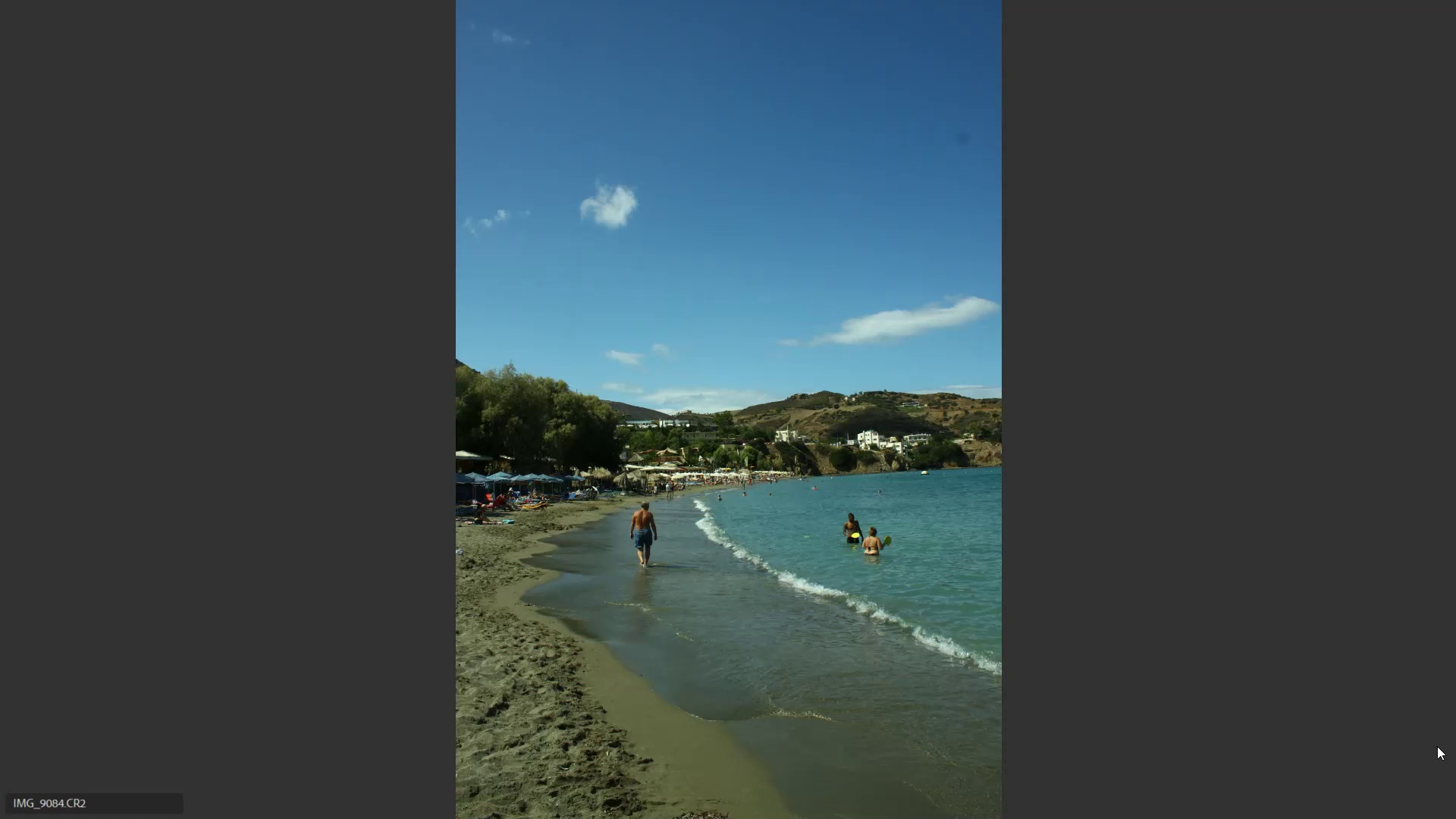 
key(ArrowLeft)
 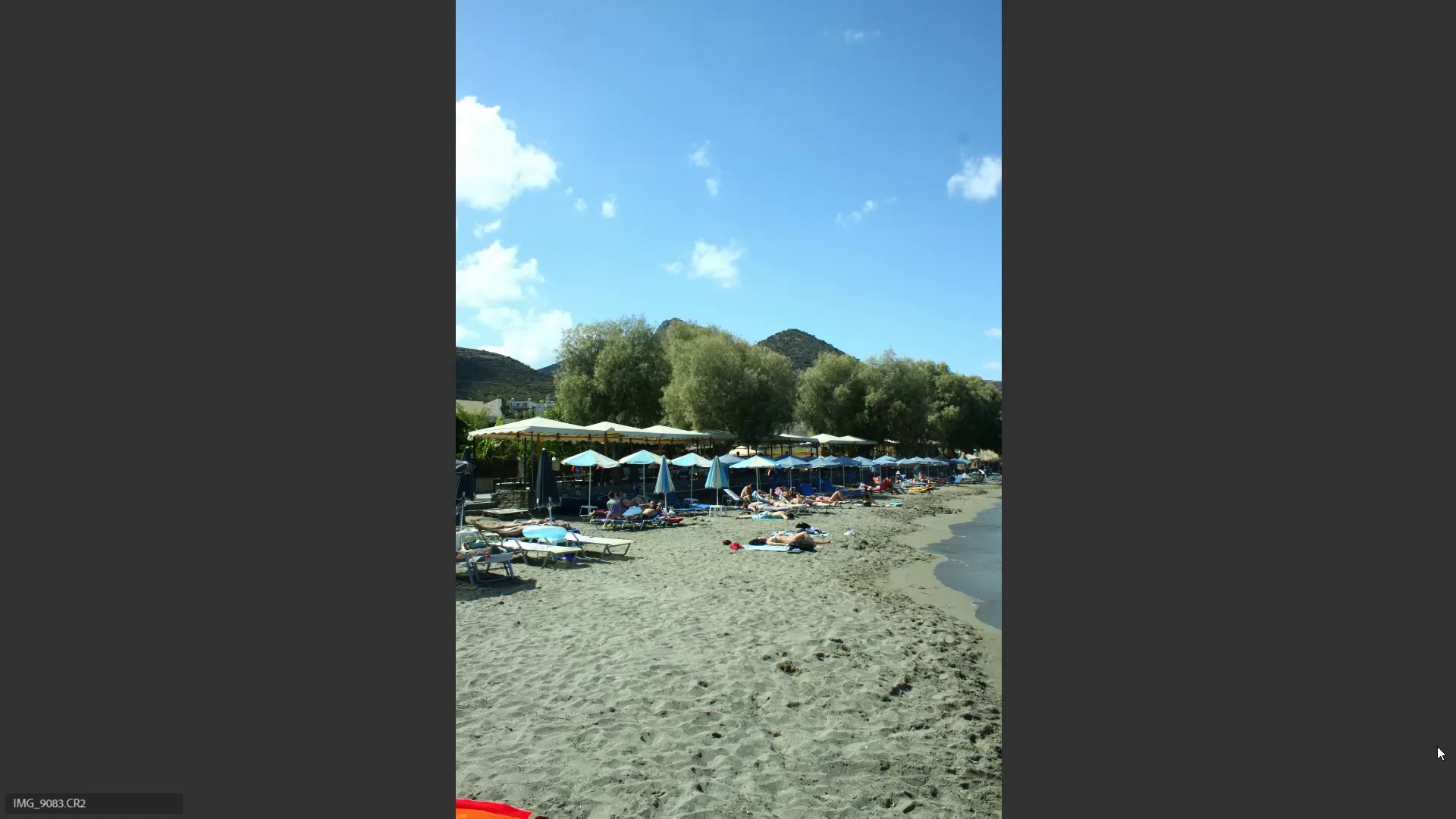 
key(ArrowRight)
 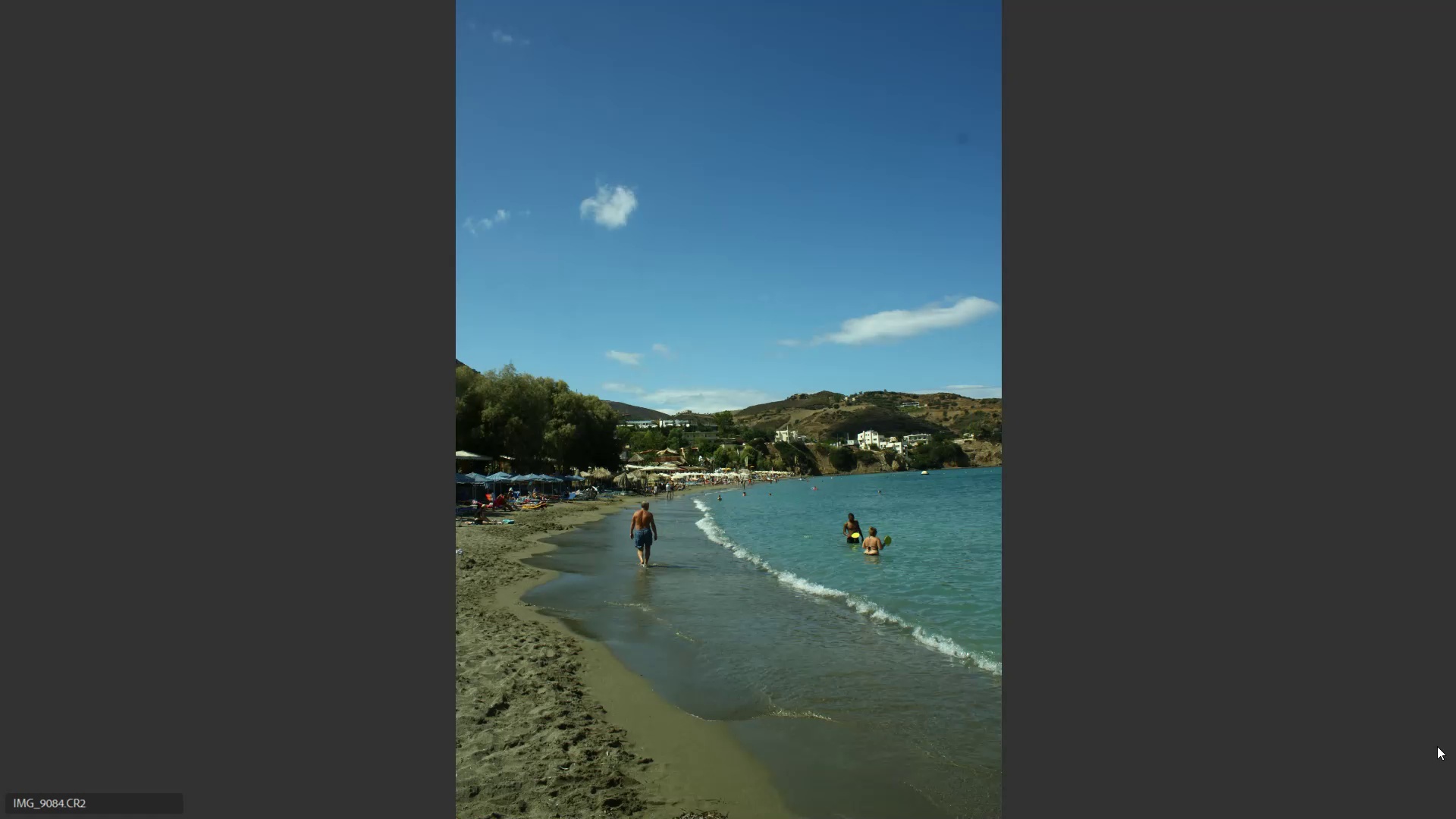 
key(ArrowLeft)
 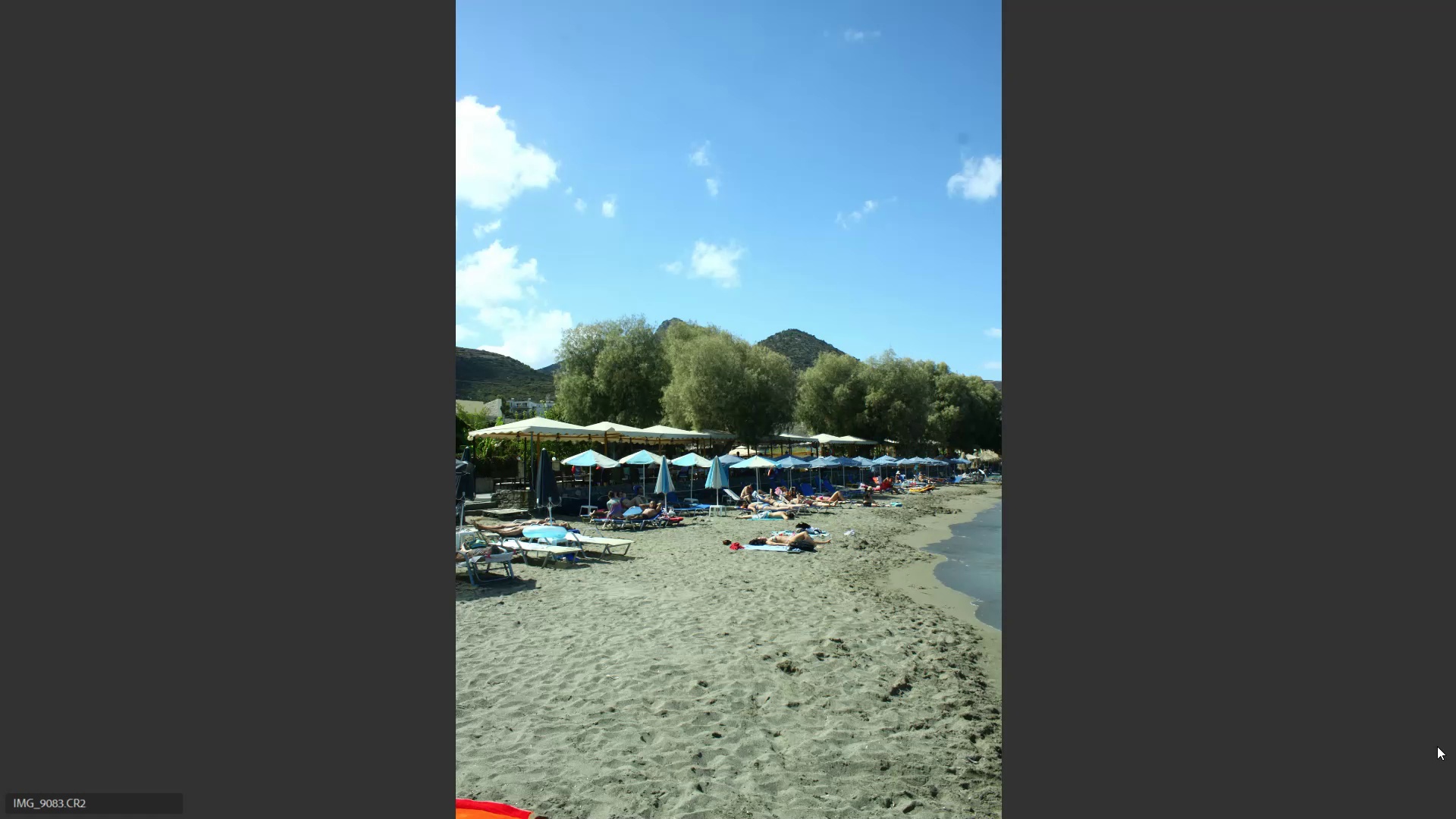 
key(ArrowRight)
 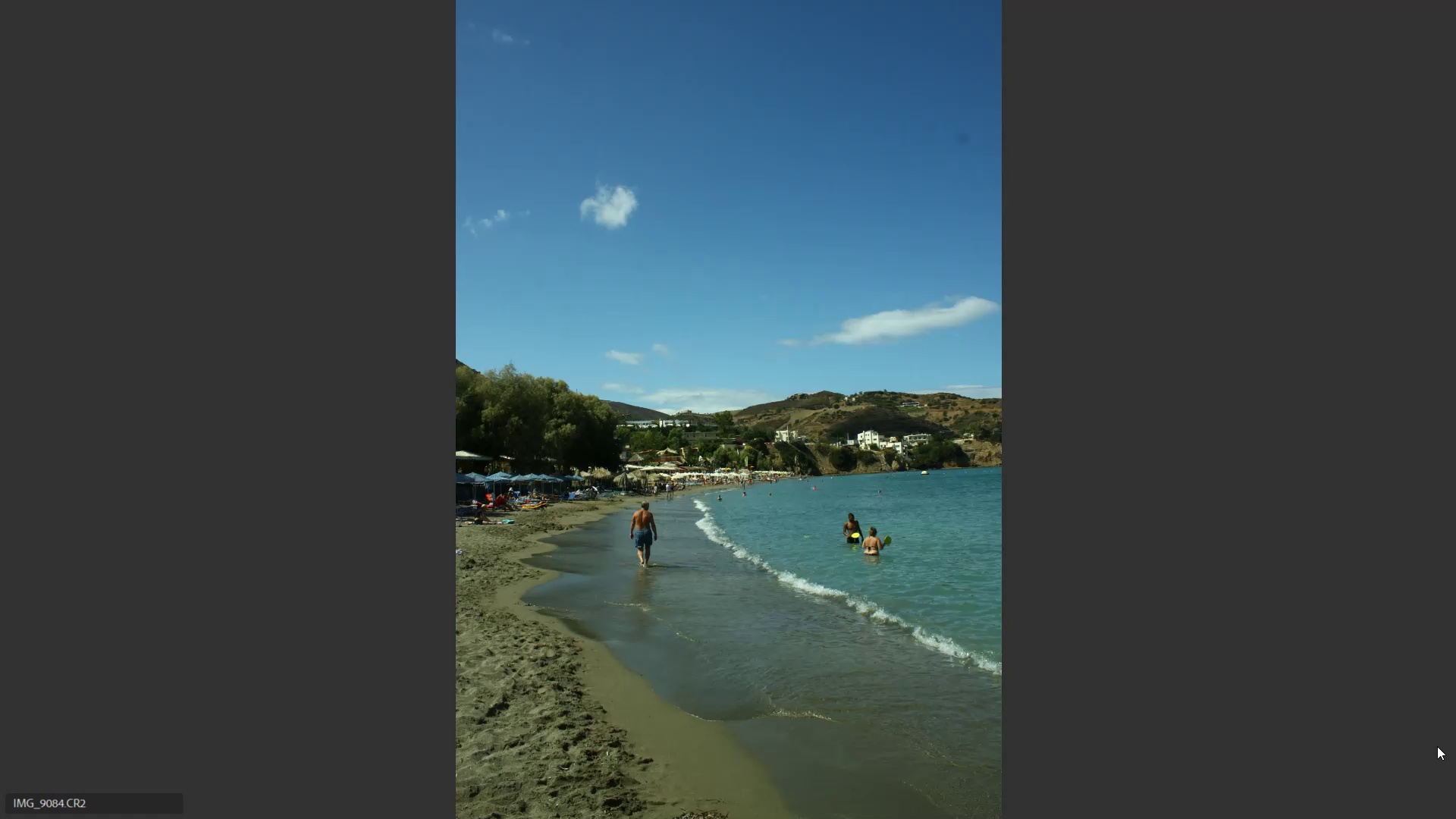 
key(ArrowRight)
 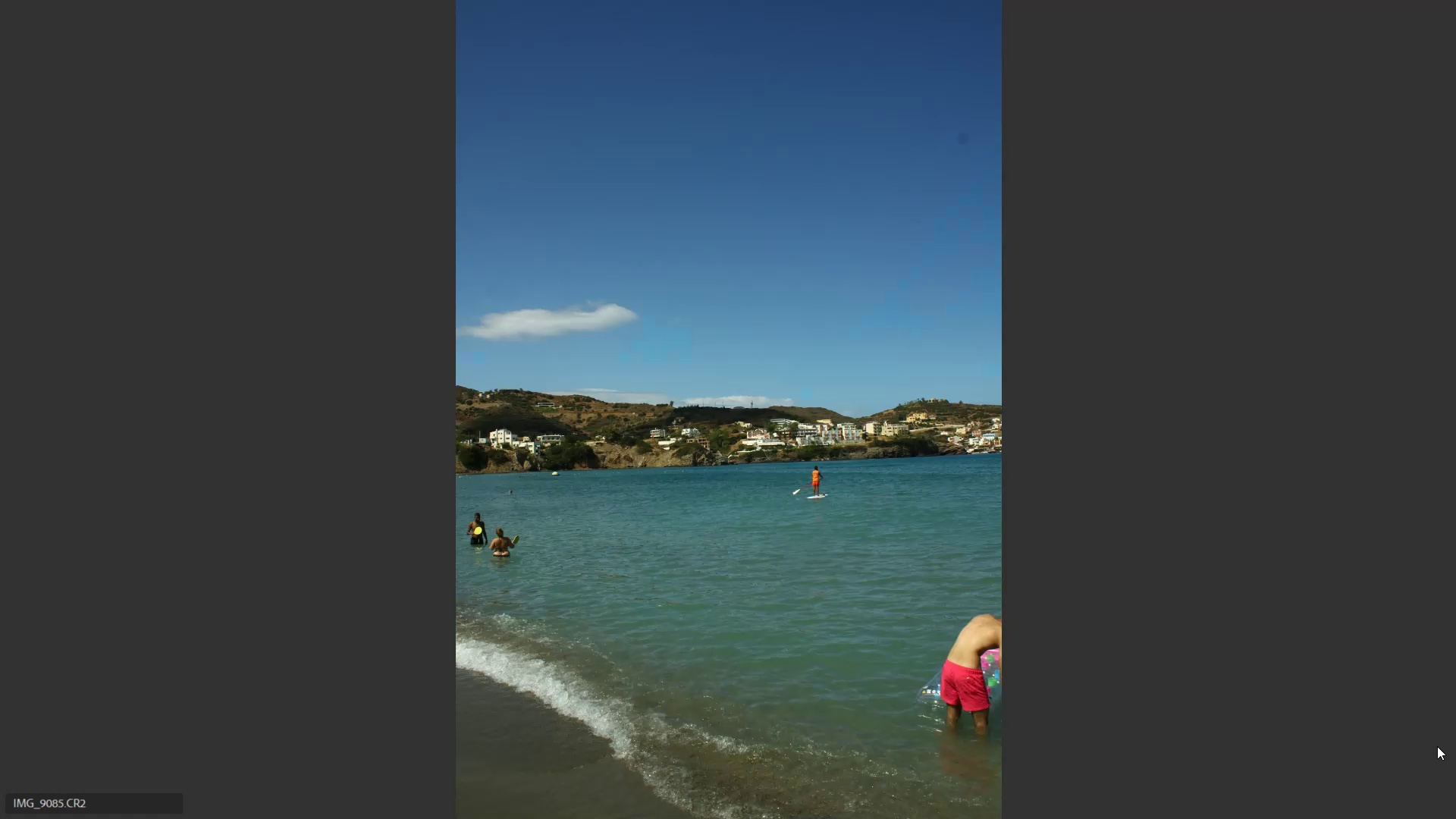 
key(ArrowRight)
 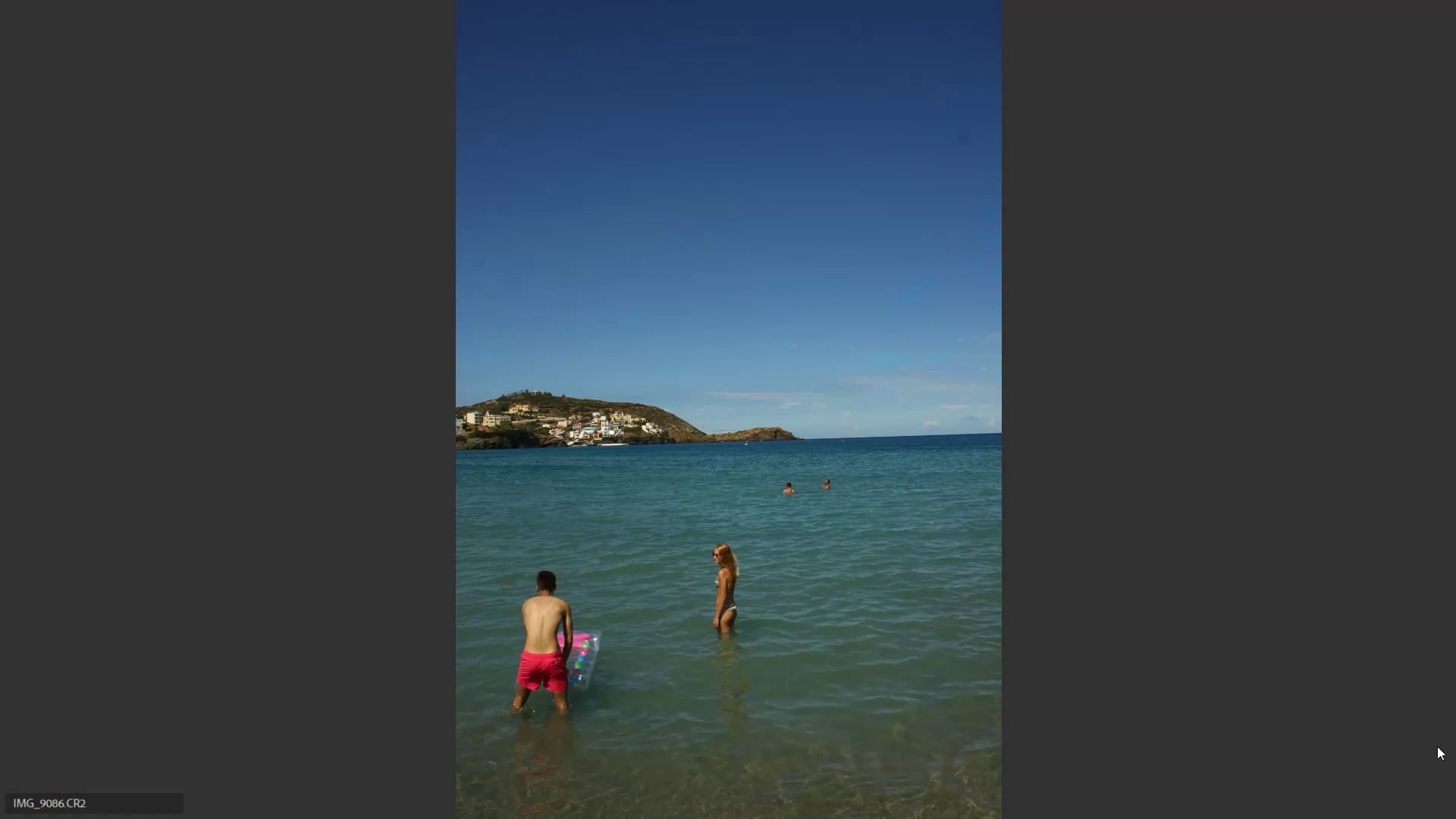 
key(ArrowRight)
 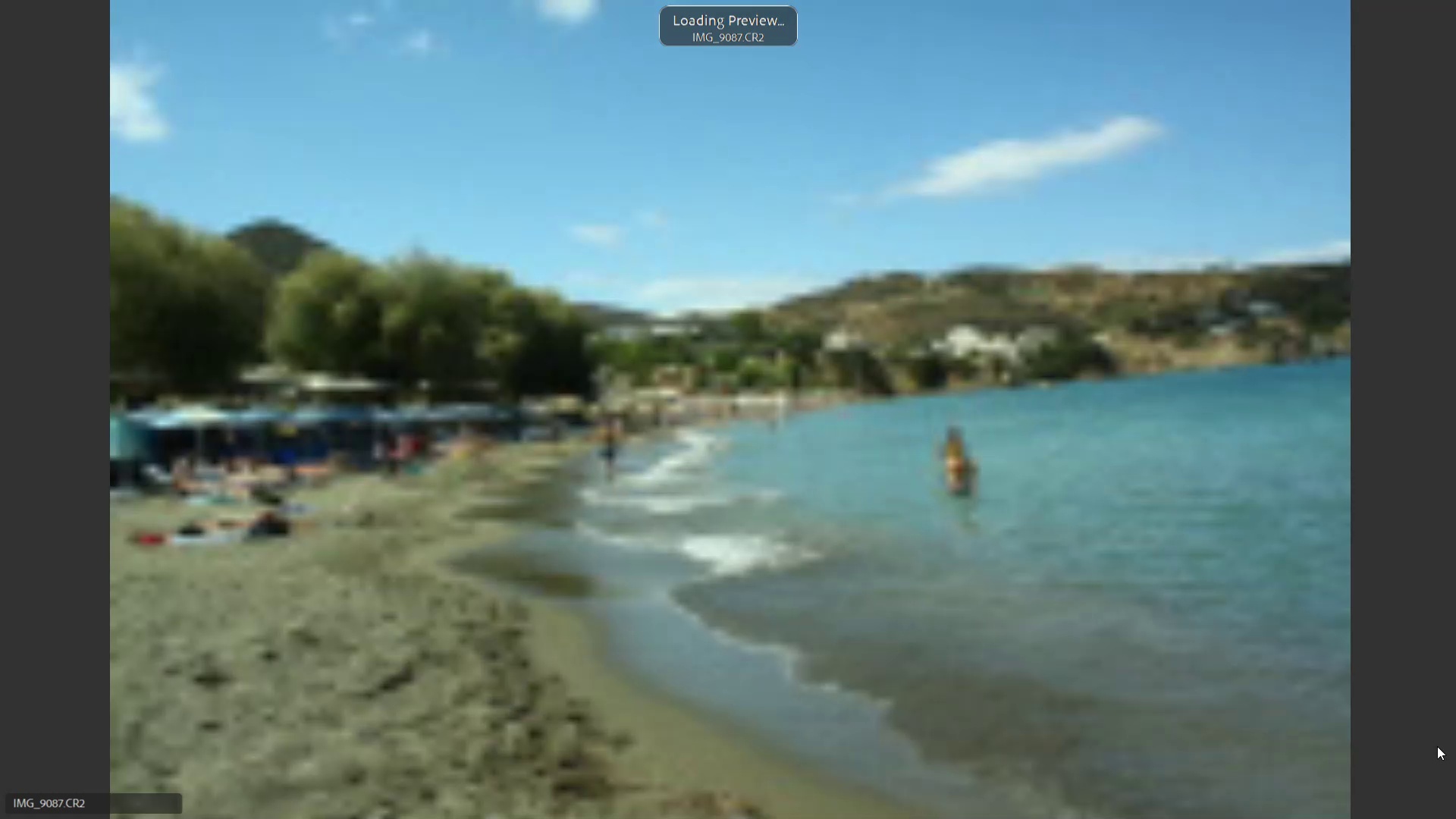 
key(ArrowRight)
 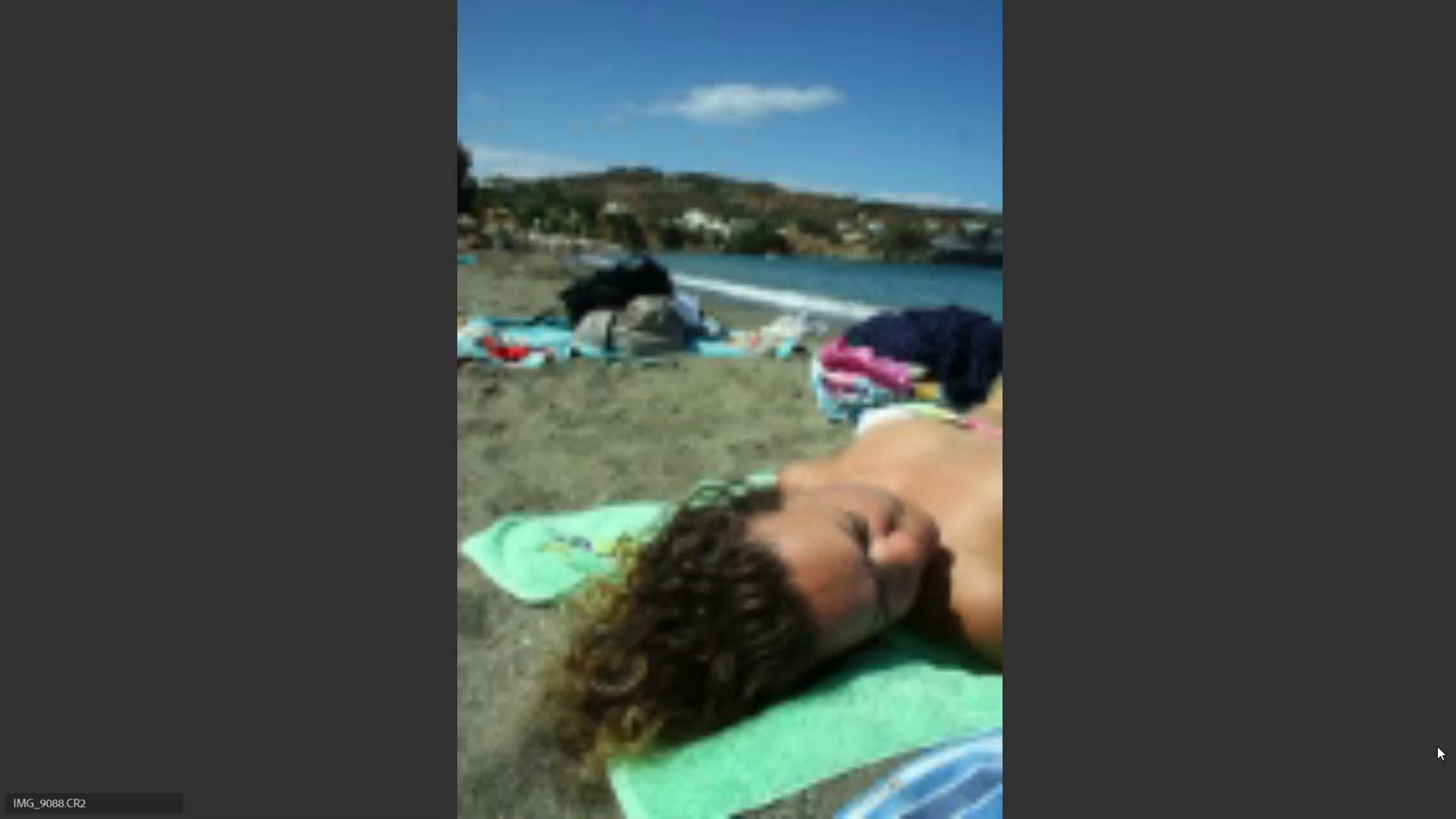 
key(ArrowLeft)
 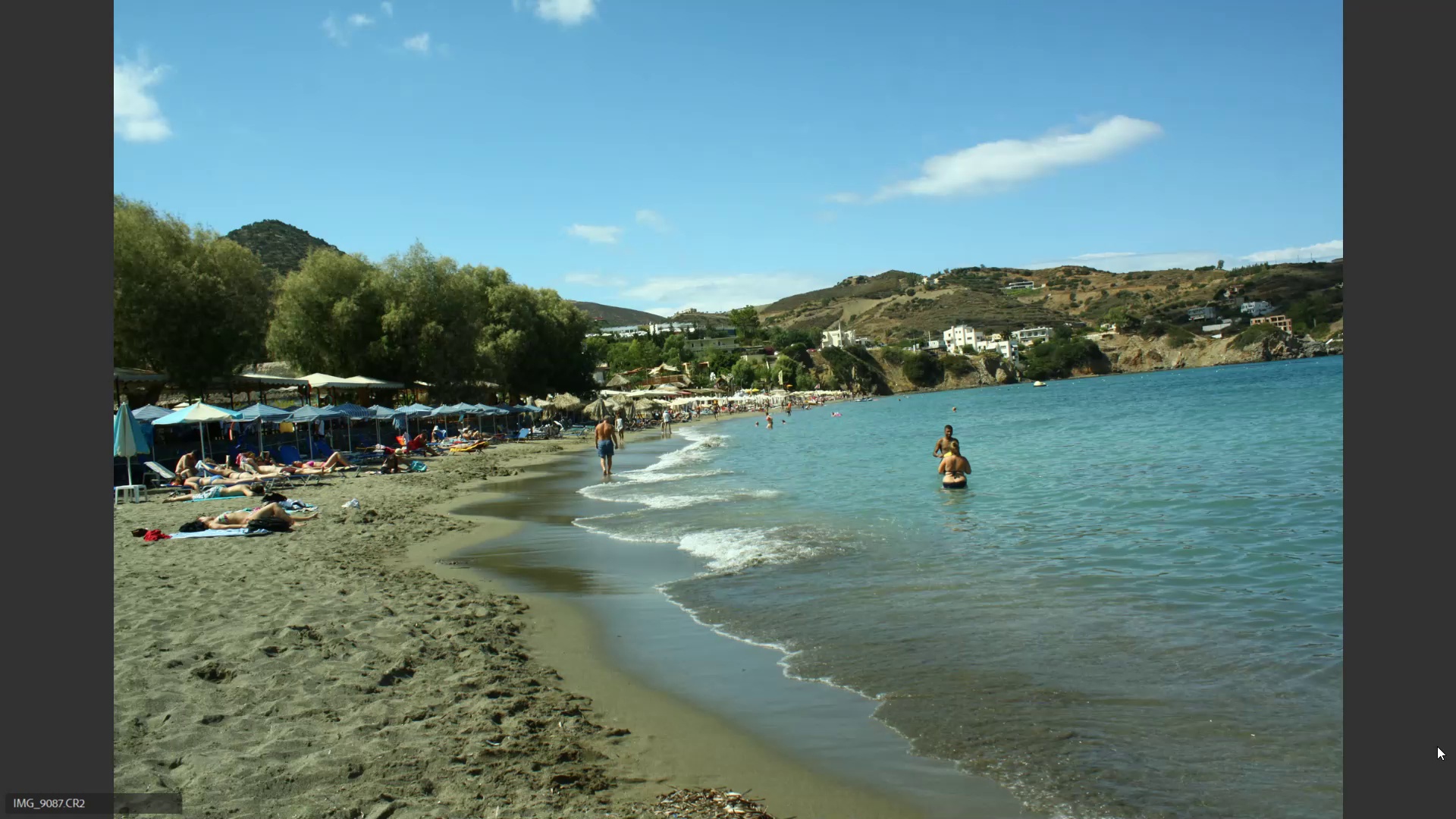 
key(ArrowLeft)
 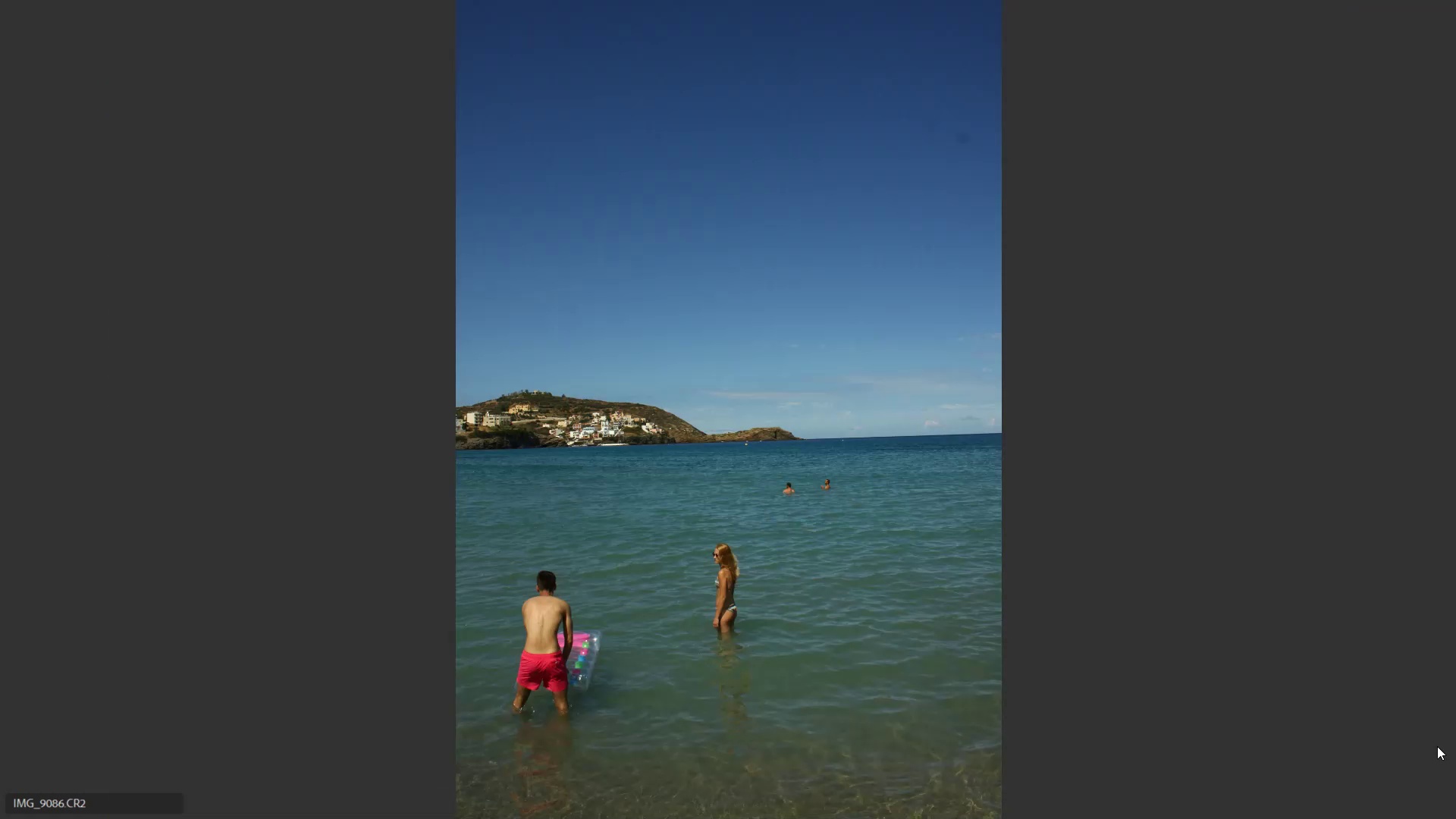 
key(ArrowLeft)
 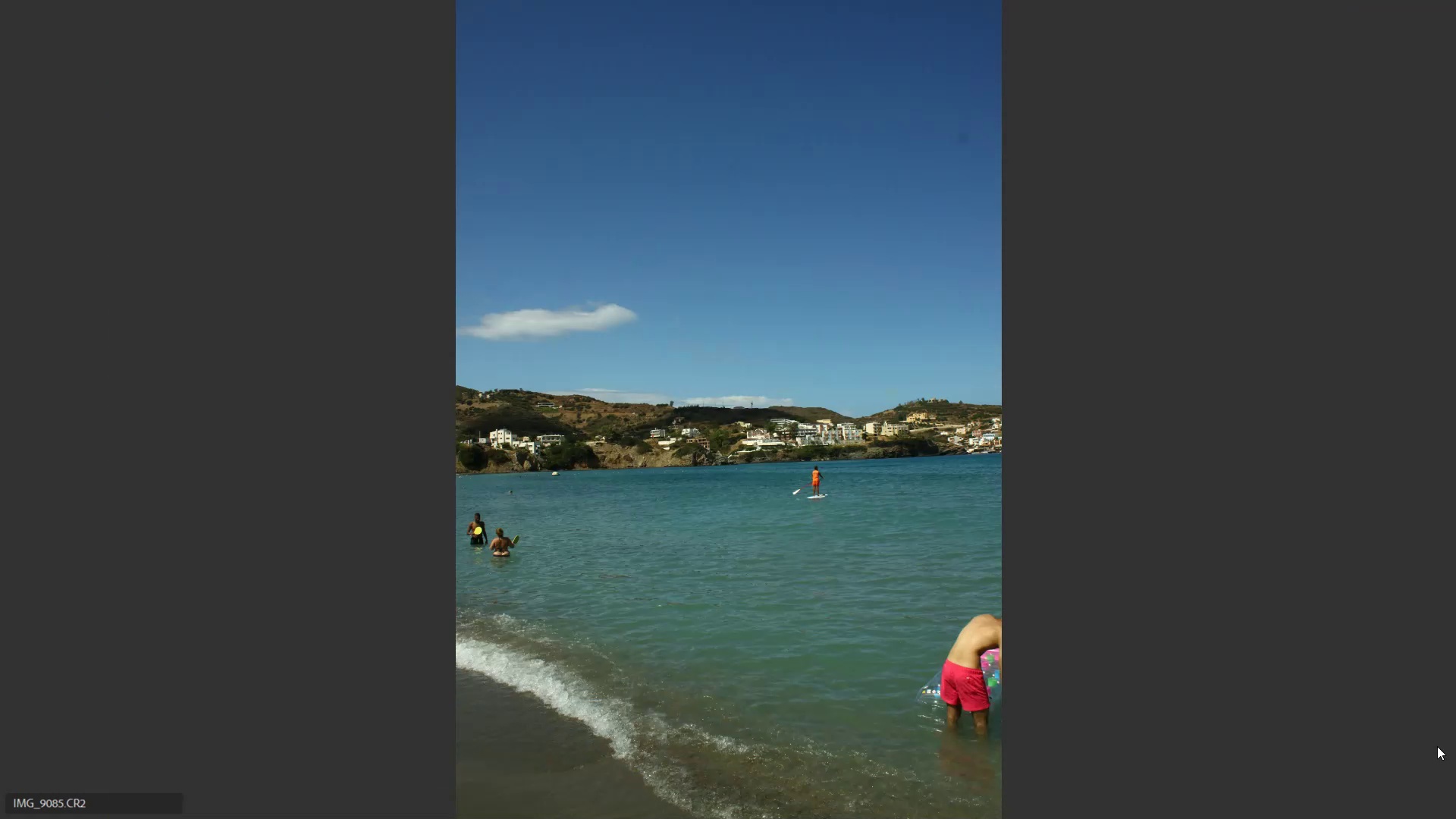 
key(ArrowLeft)
 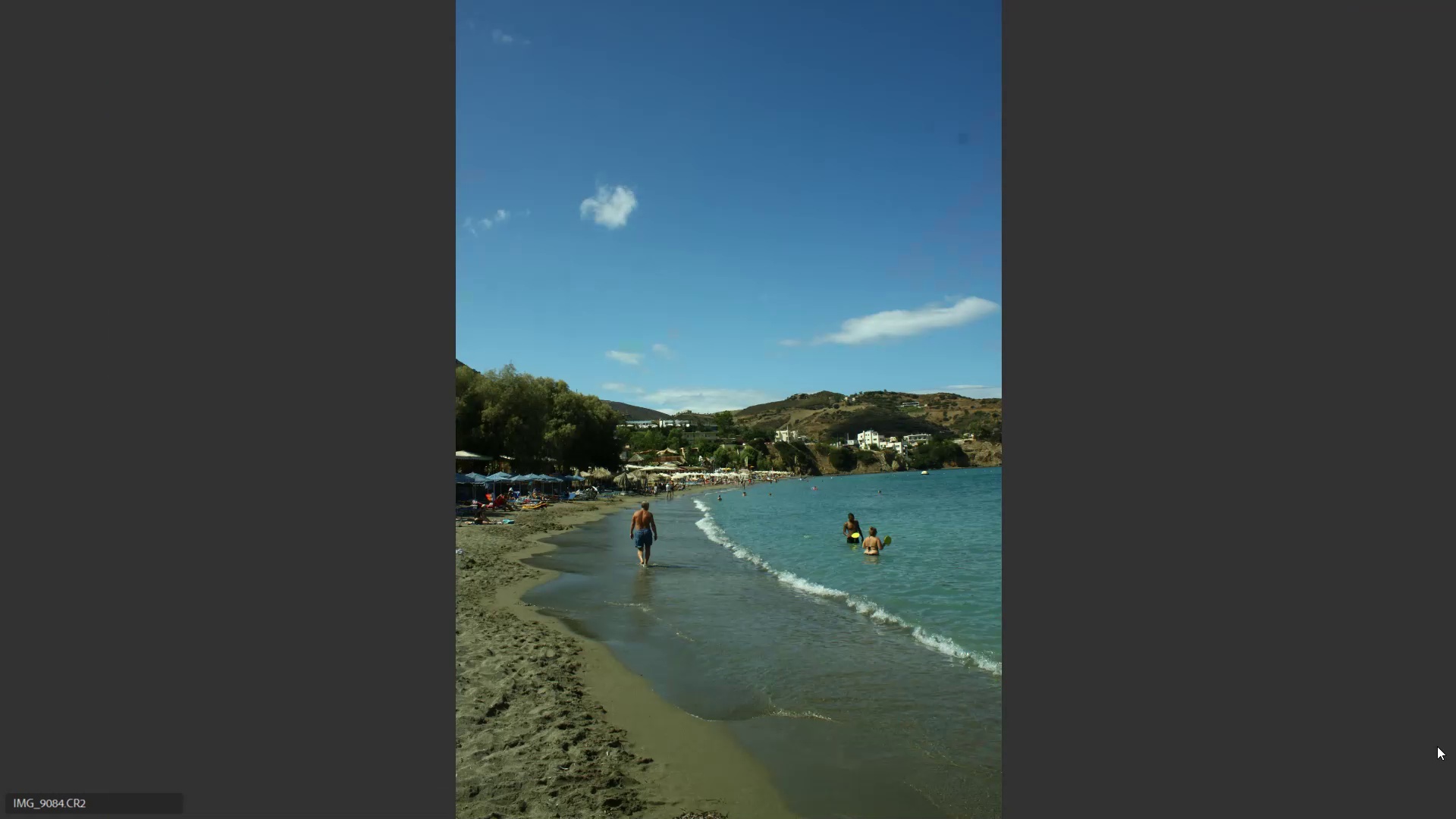 
key(ArrowLeft)
 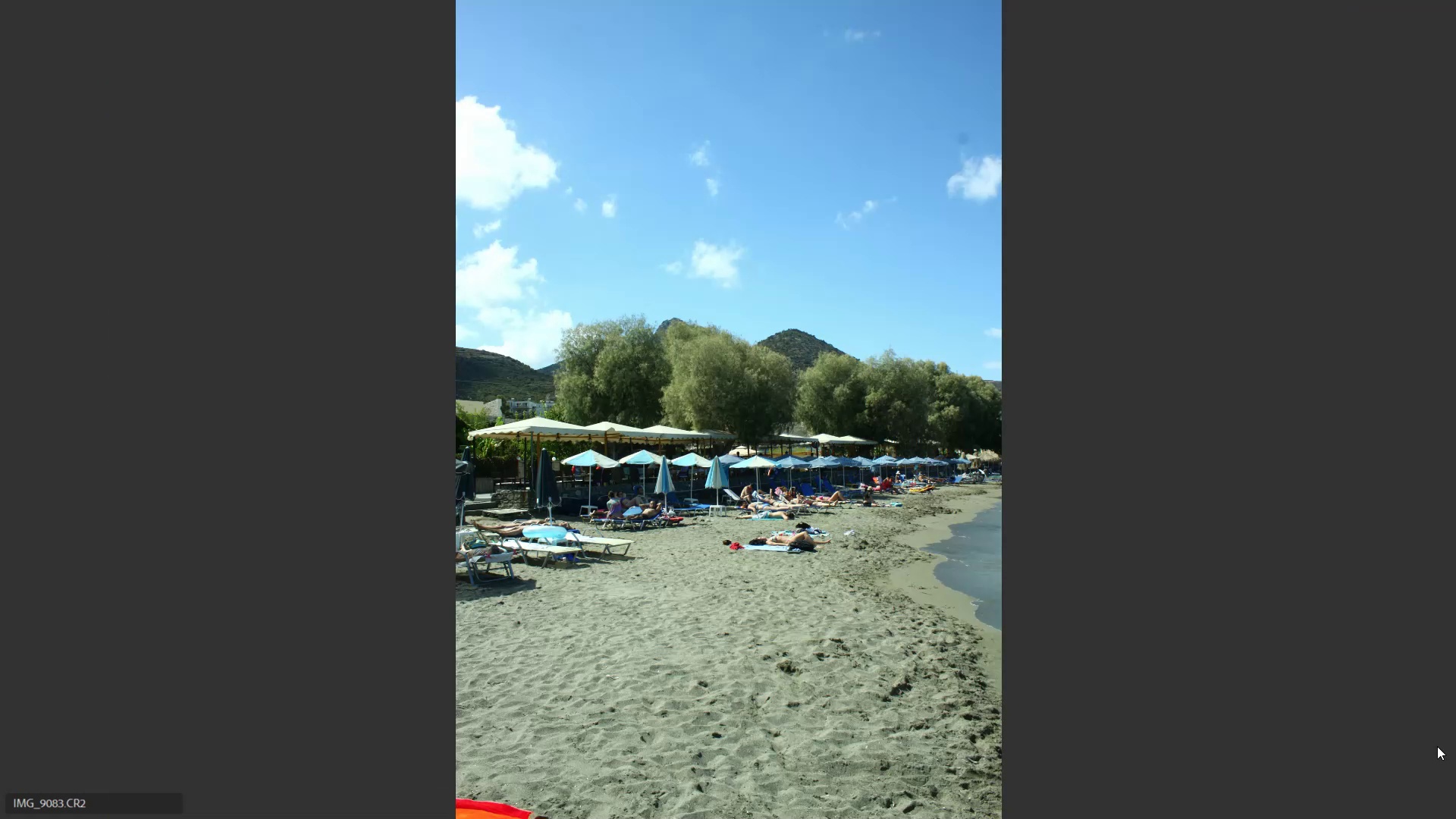 
key(6)
 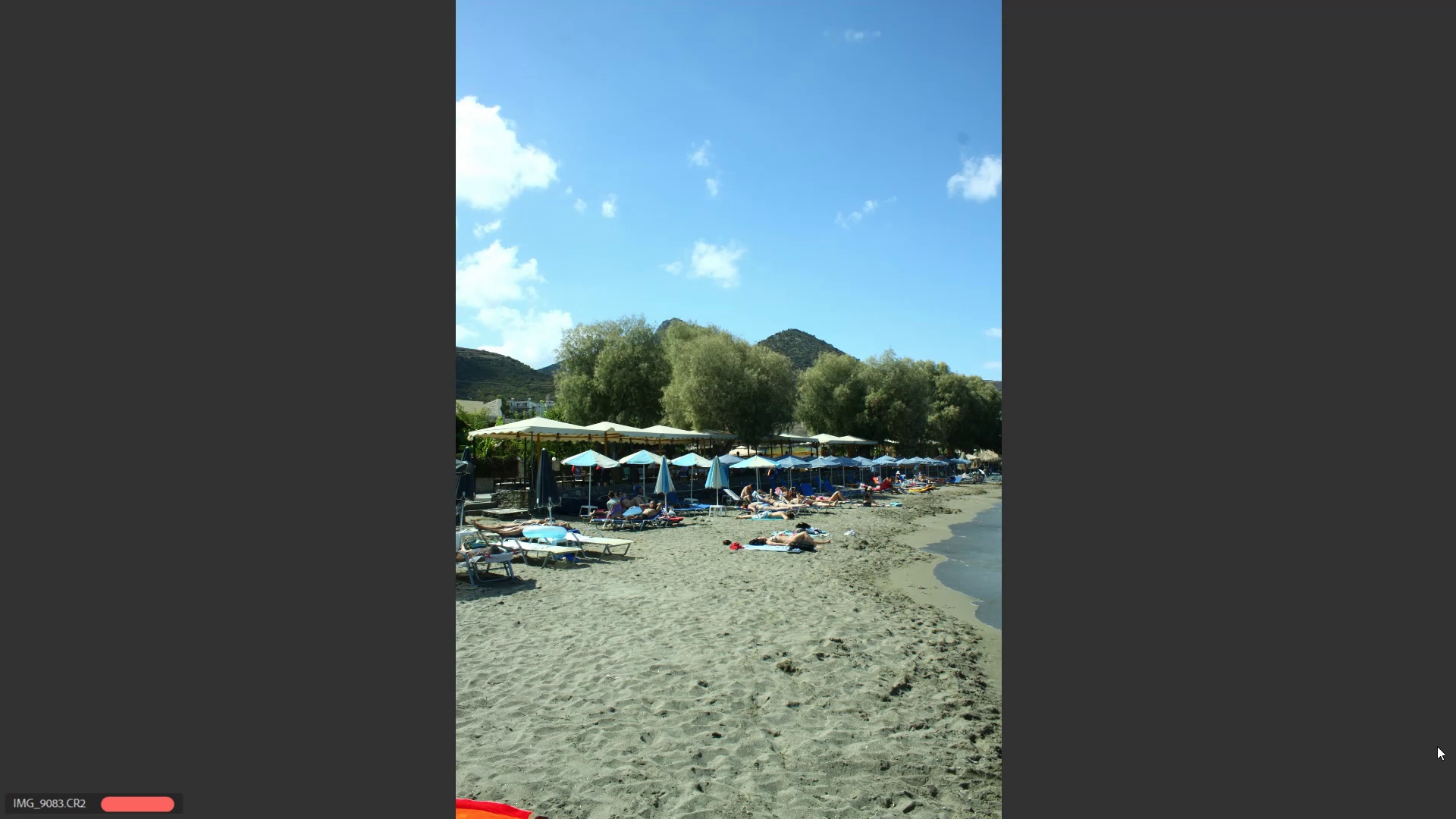 
key(ArrowRight)
 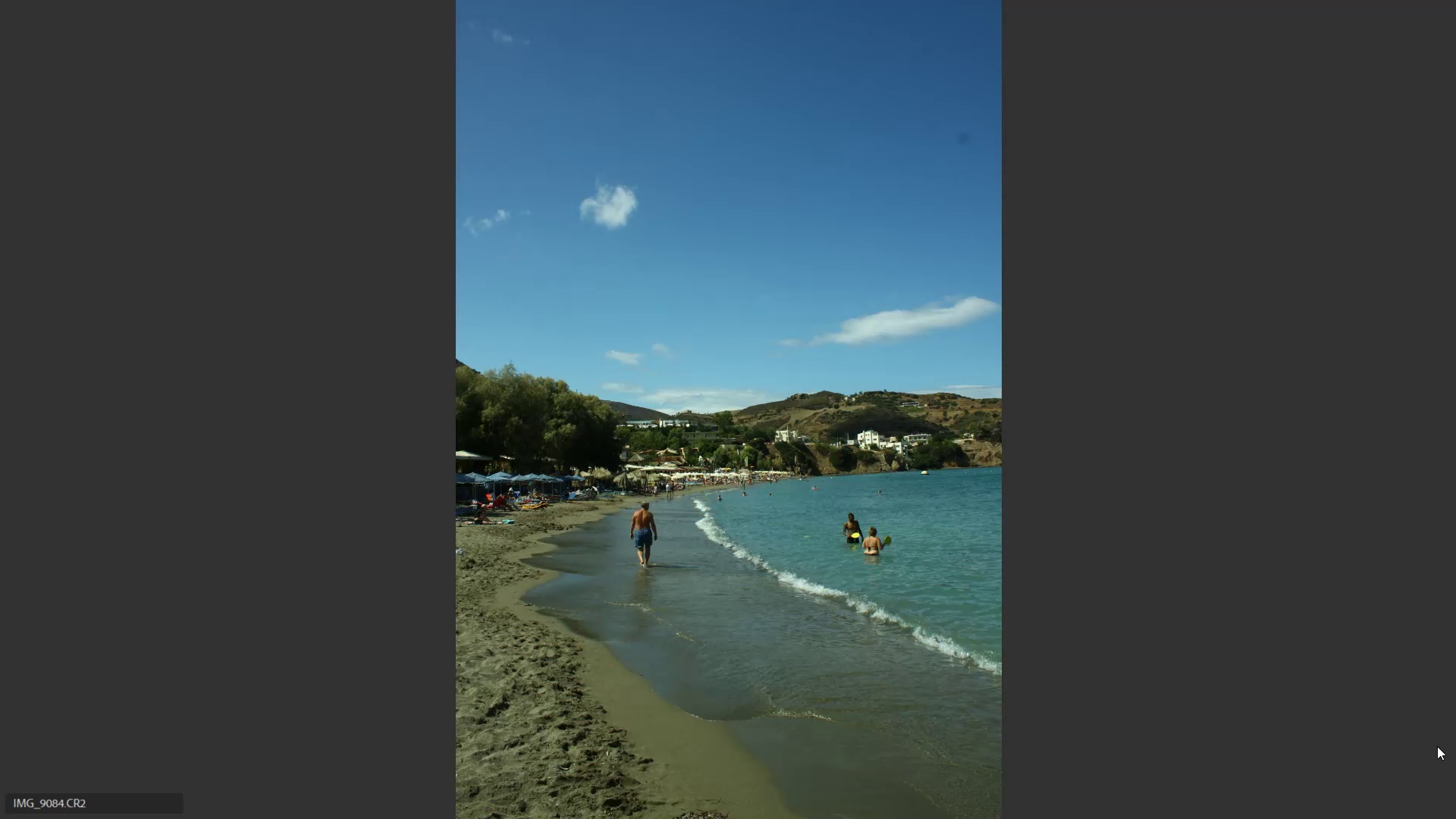 
key(6)
 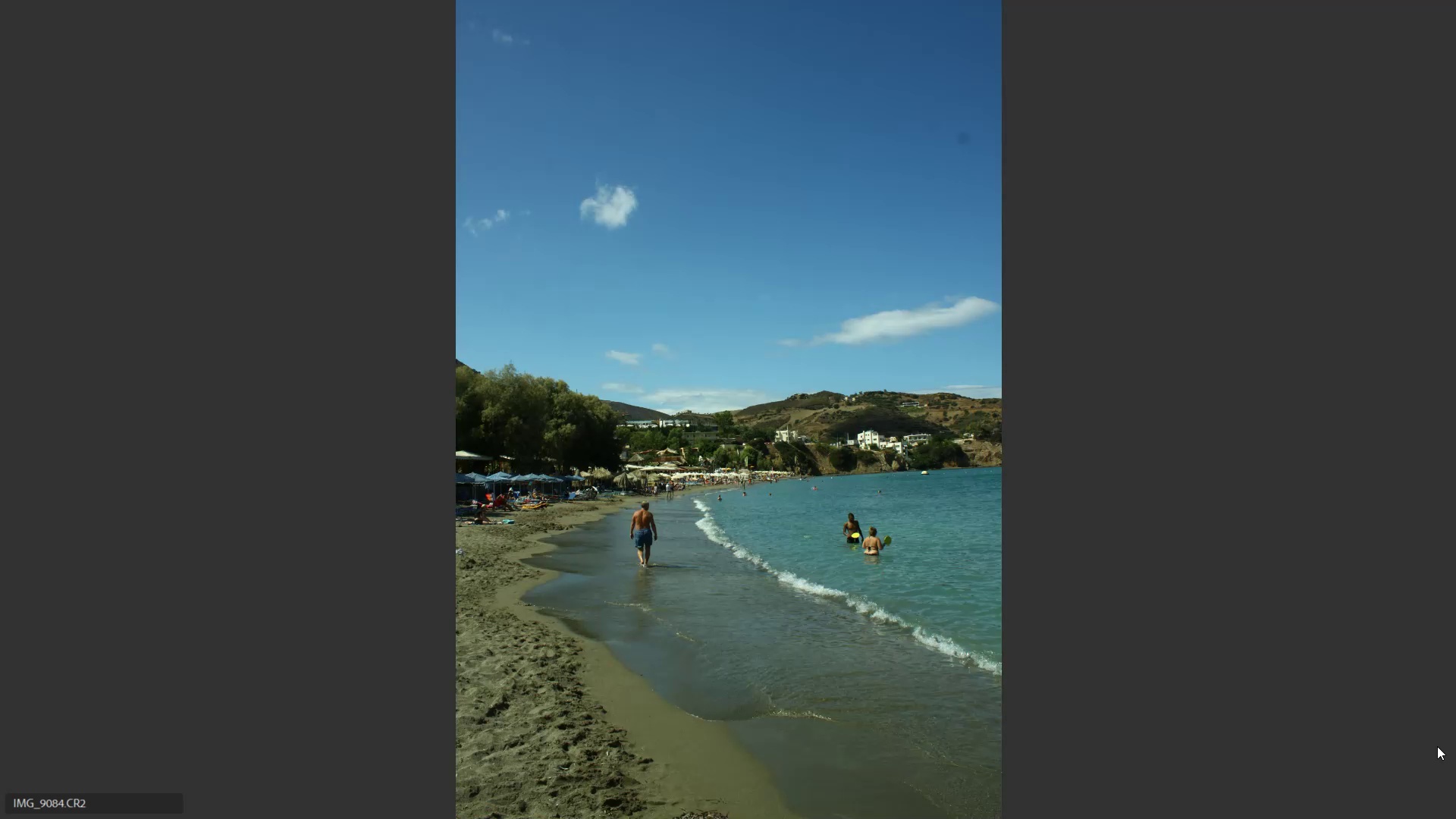 
key(ArrowRight)
 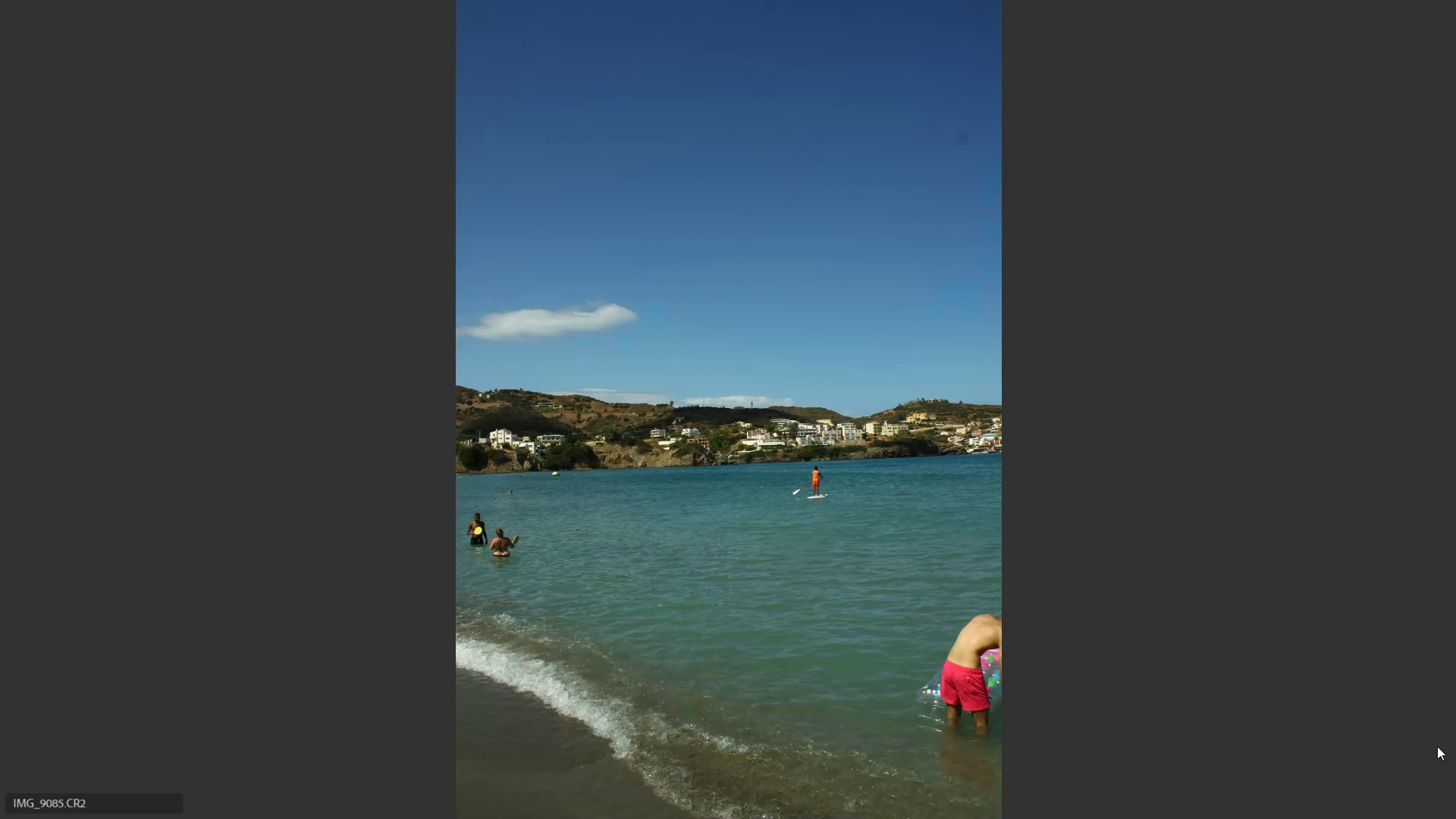 
key(ArrowLeft)
 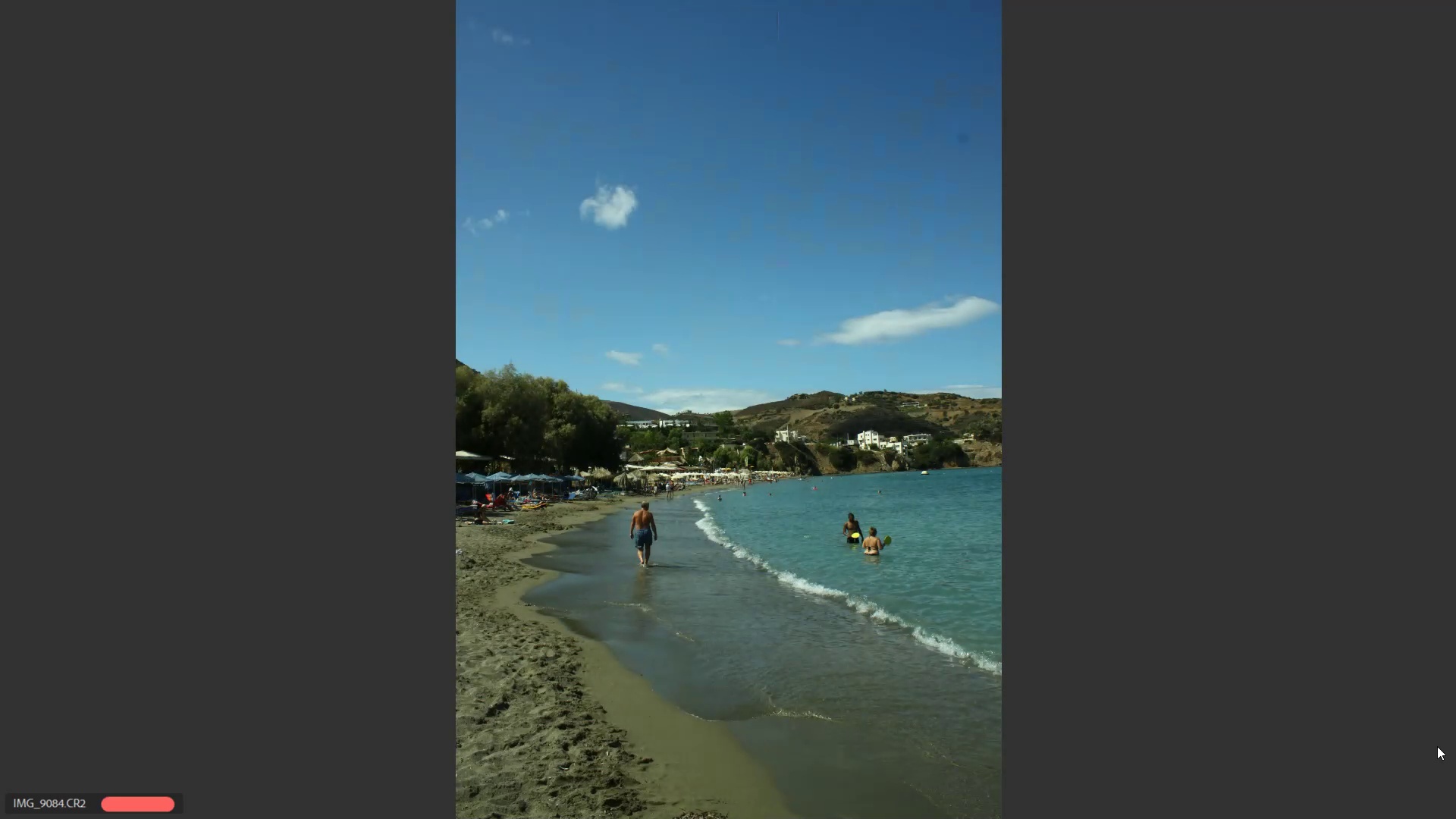 
key(ArrowRight)
 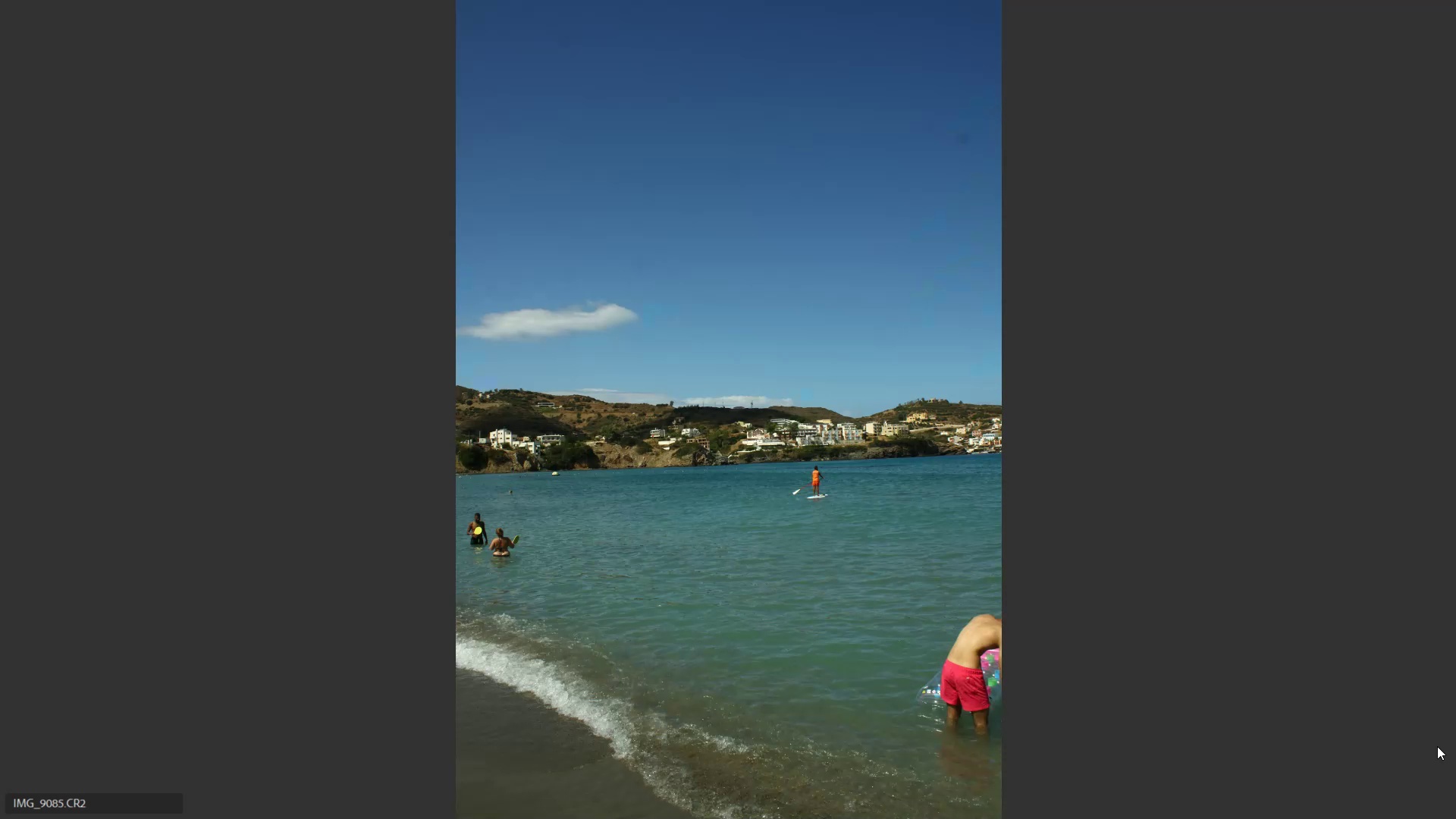 
key(6)
 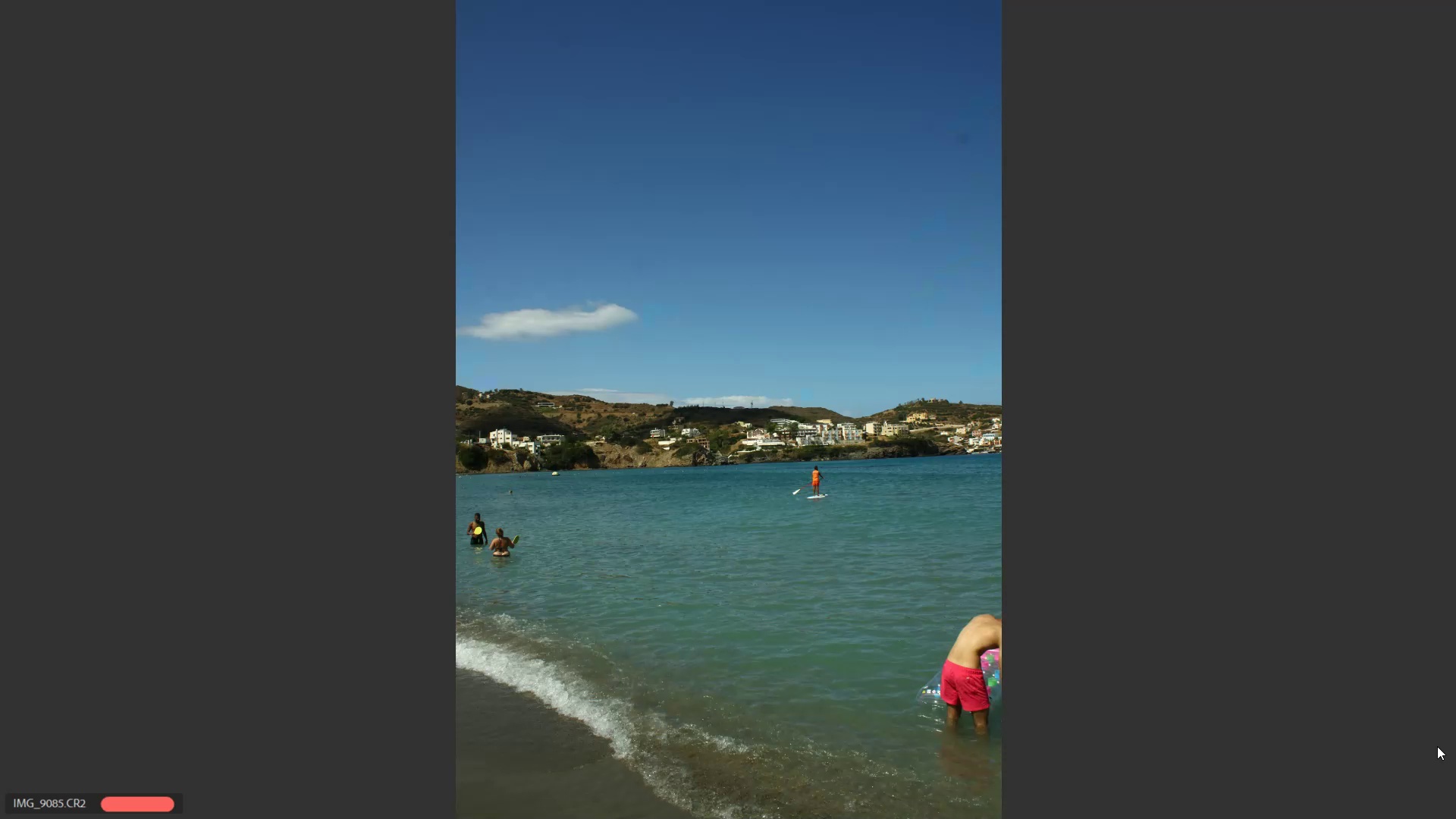 
key(ArrowRight)
 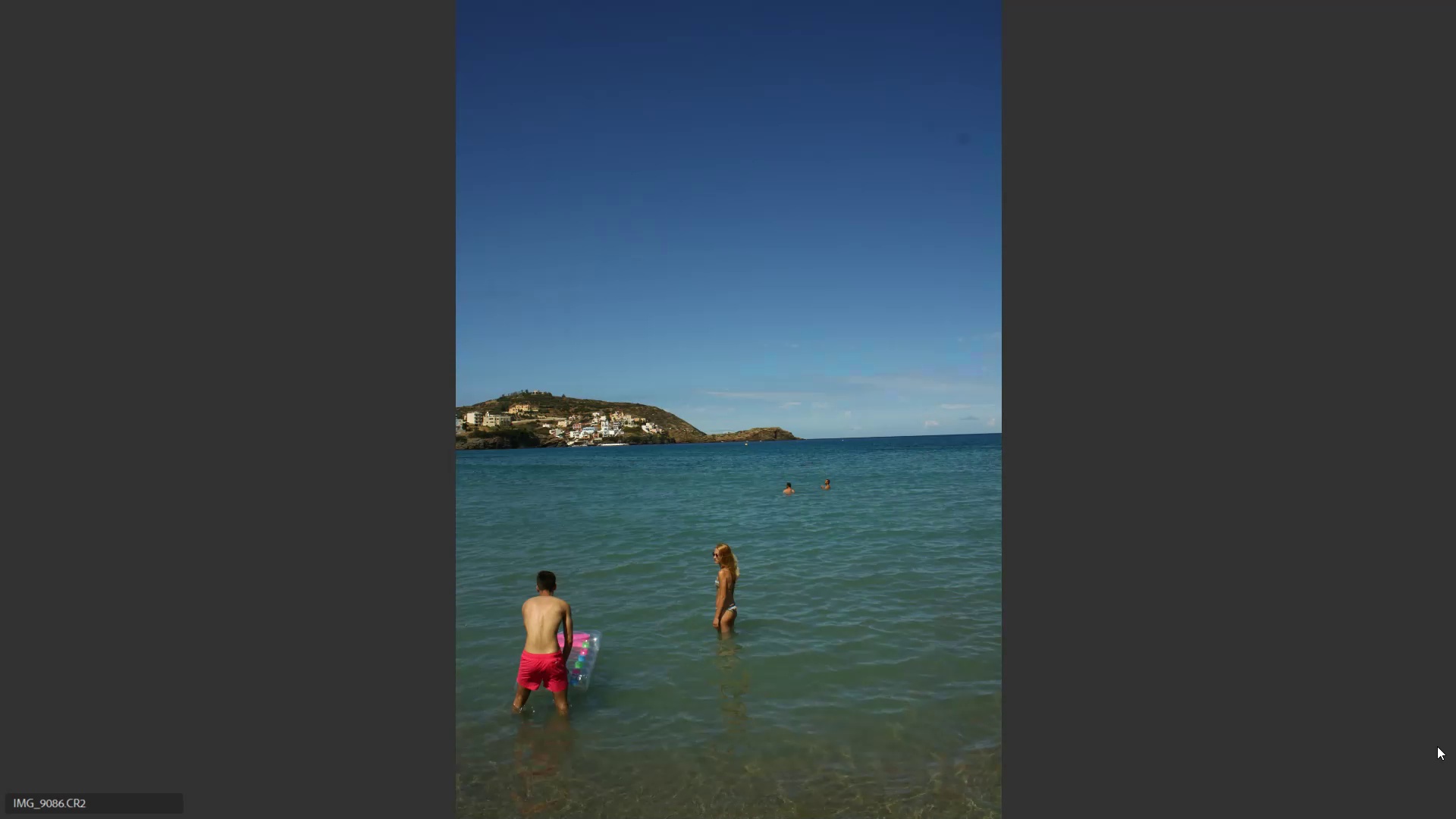 
key(6)
 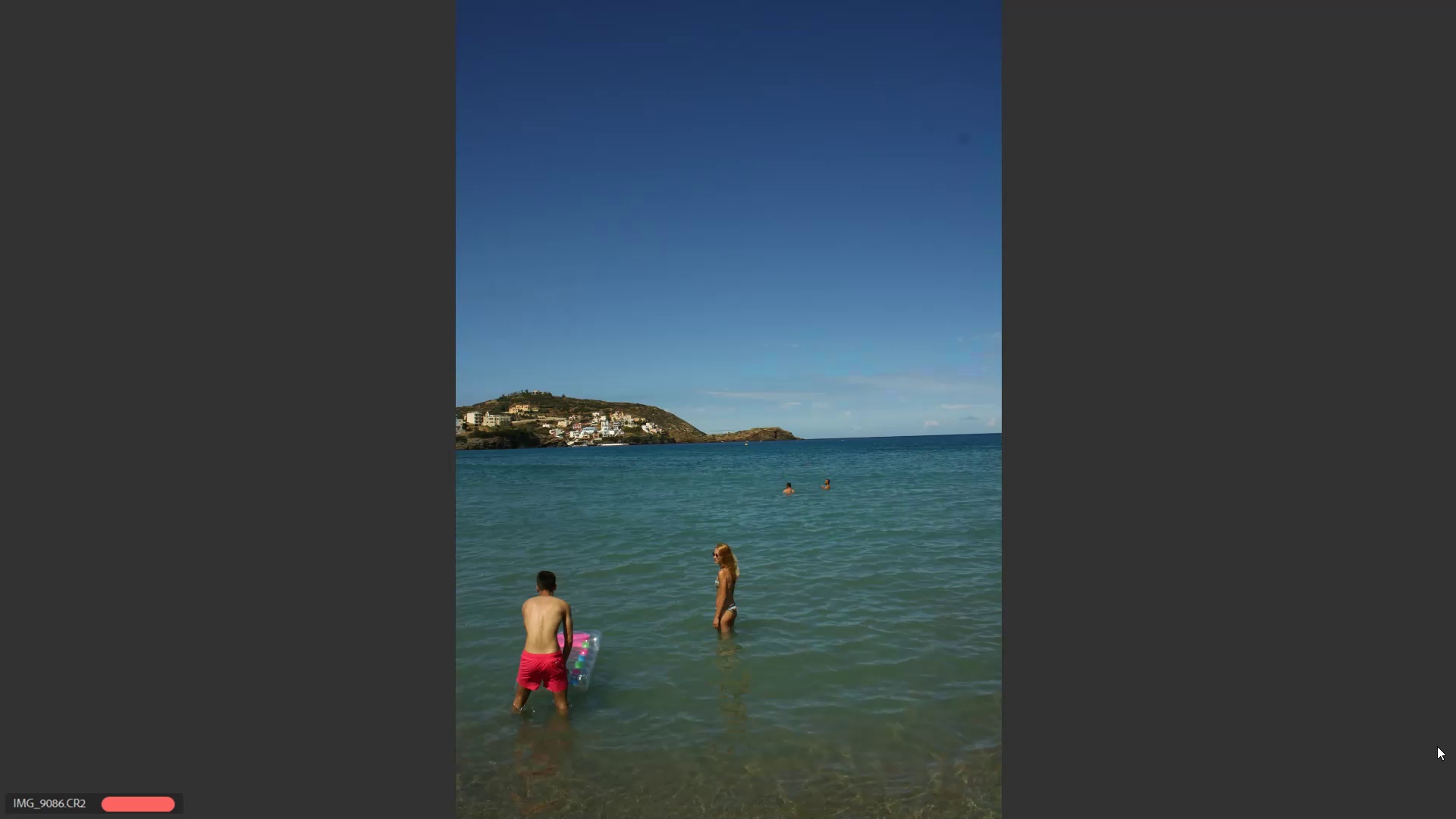 
key(ArrowRight)
 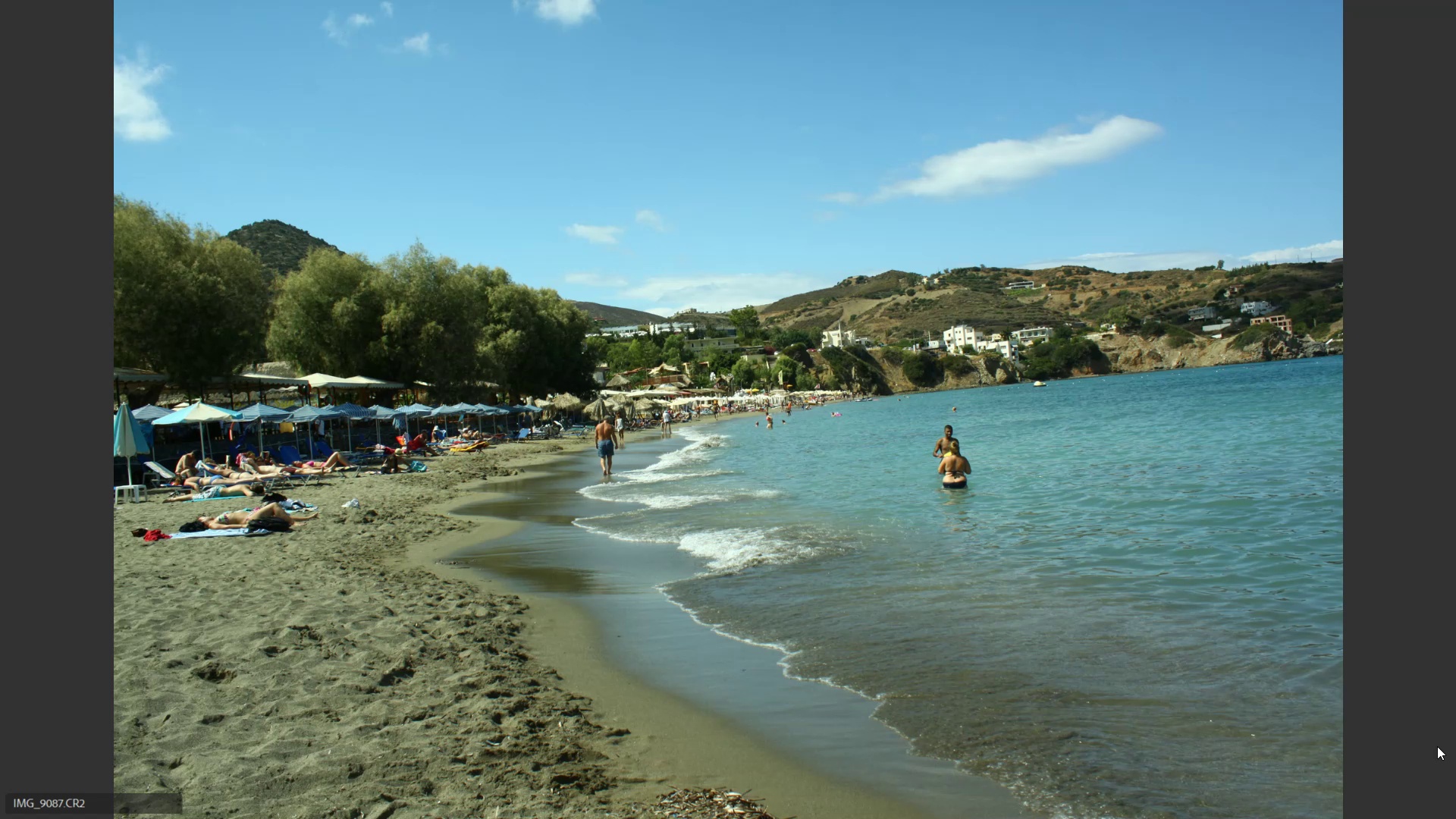 
key(ArrowRight)
 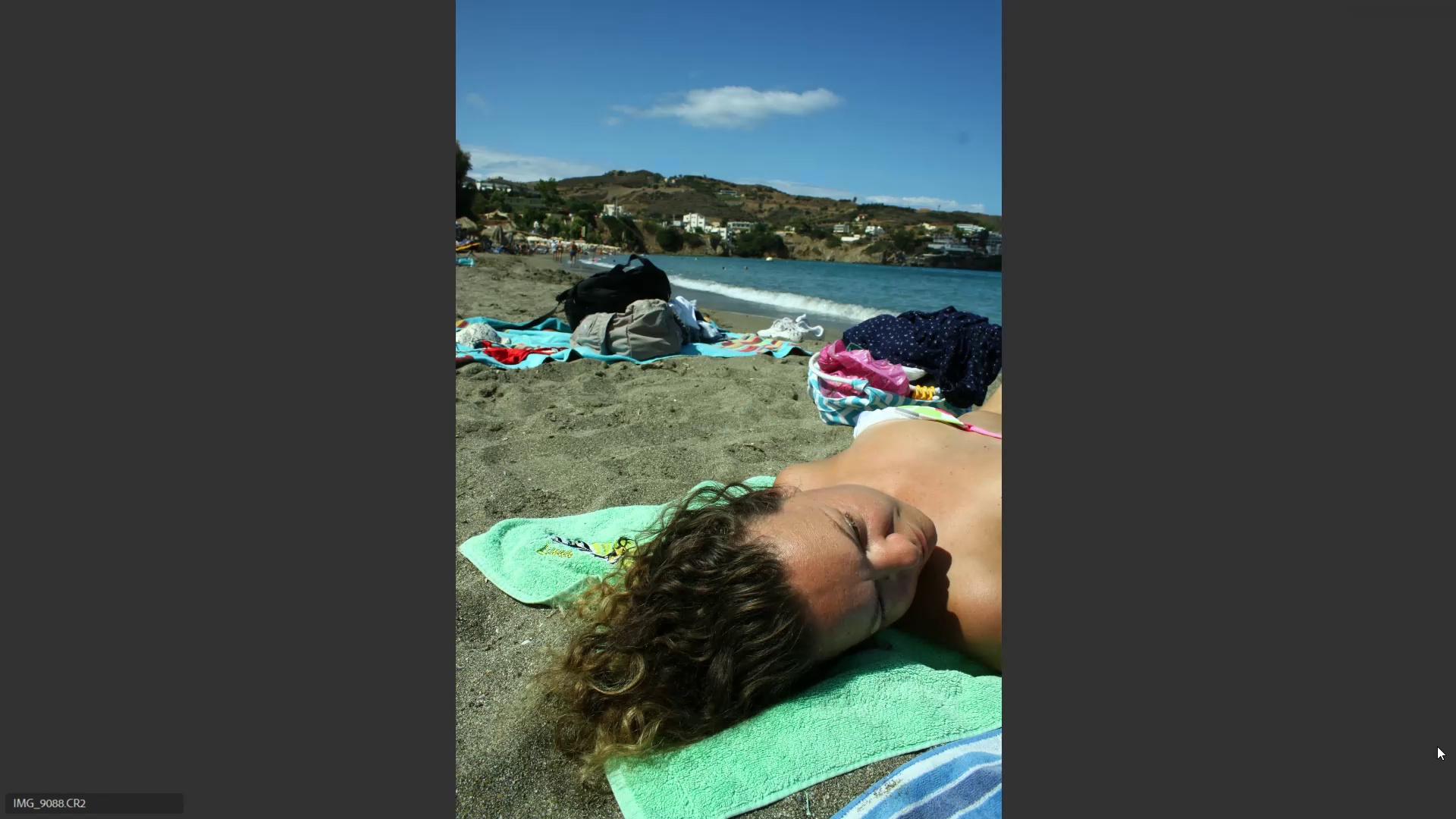 
key(ArrowLeft)
 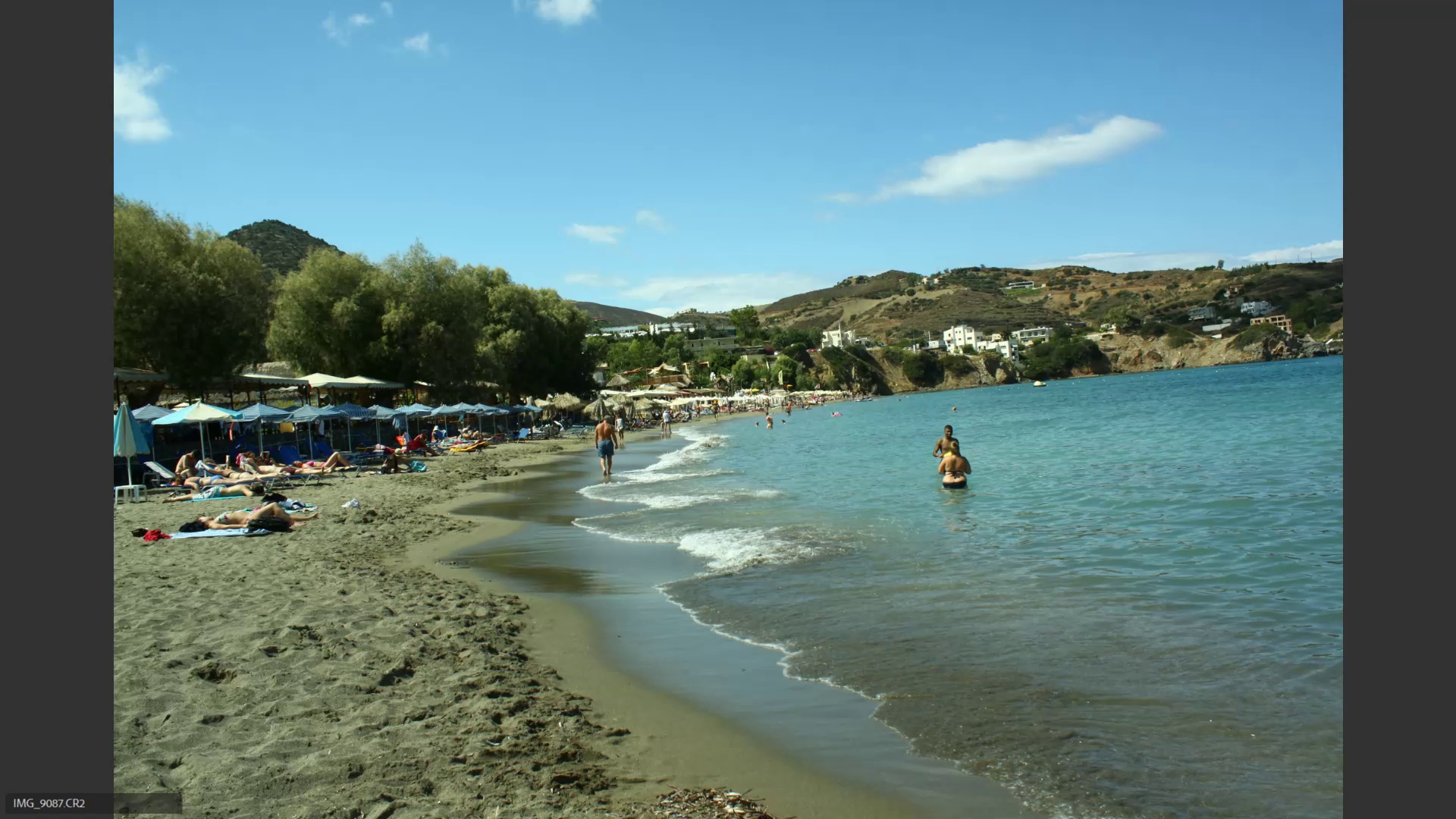 
key(6)
 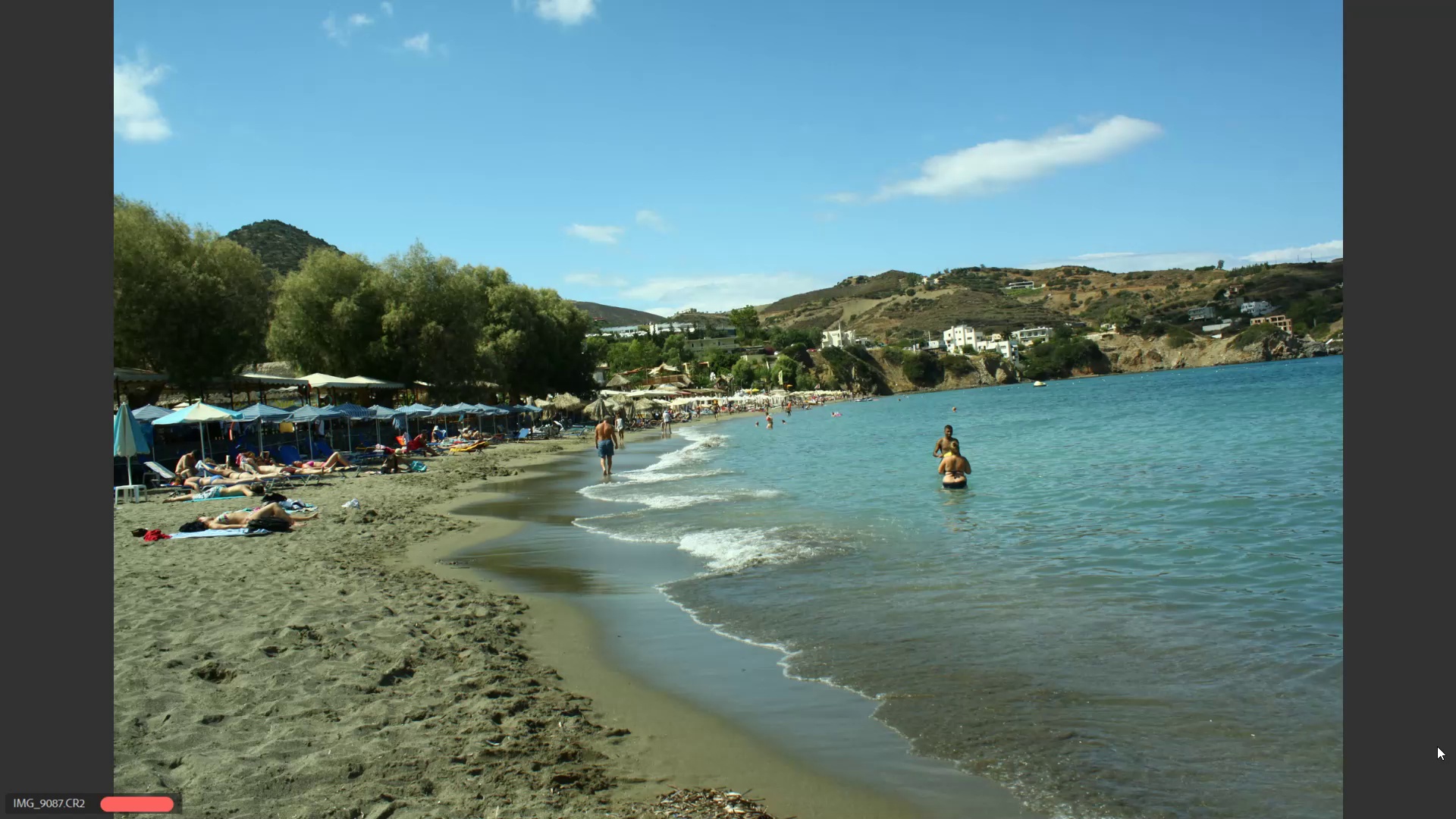 
key(ArrowRight)
 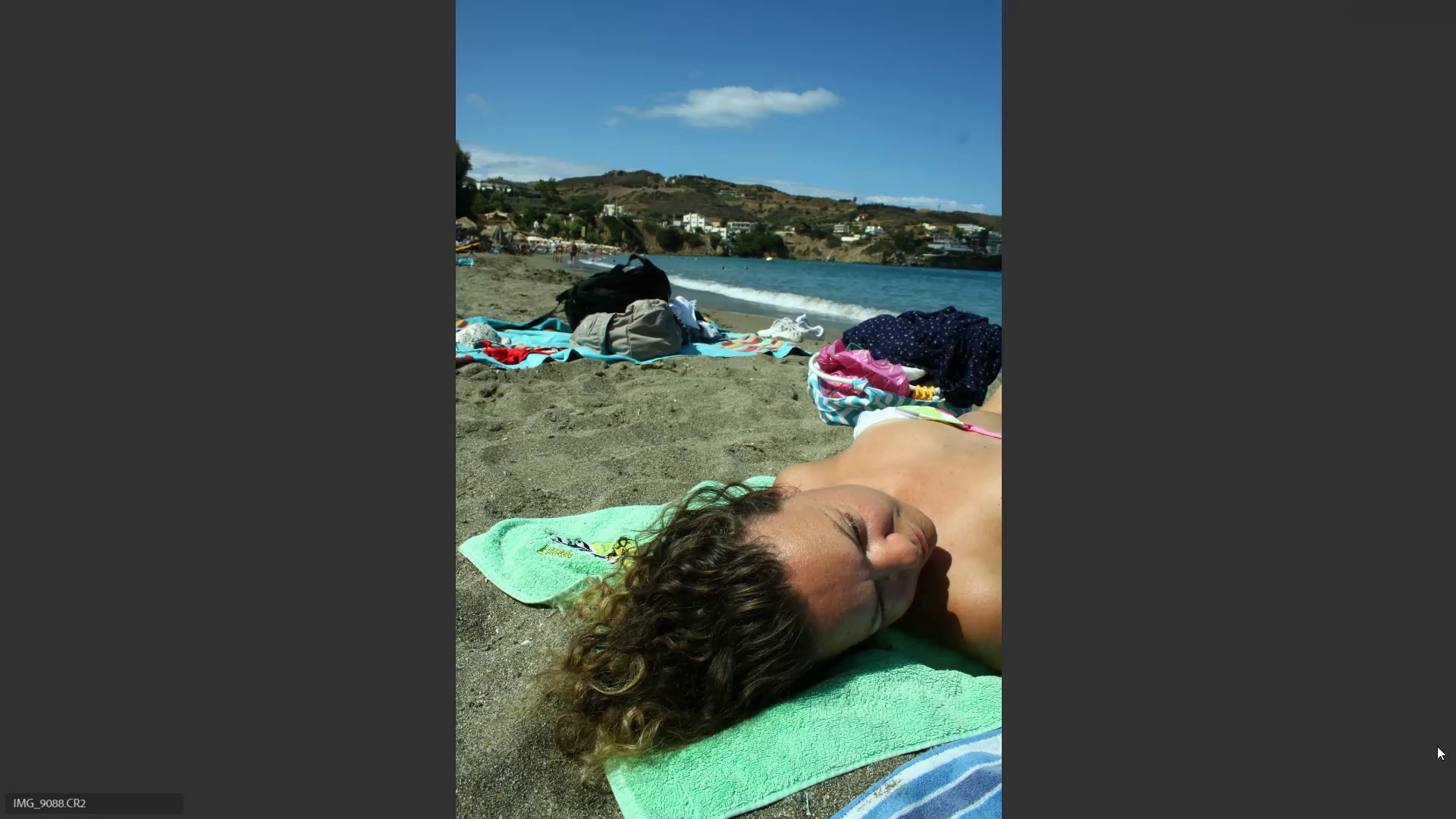 
key(ArrowRight)
 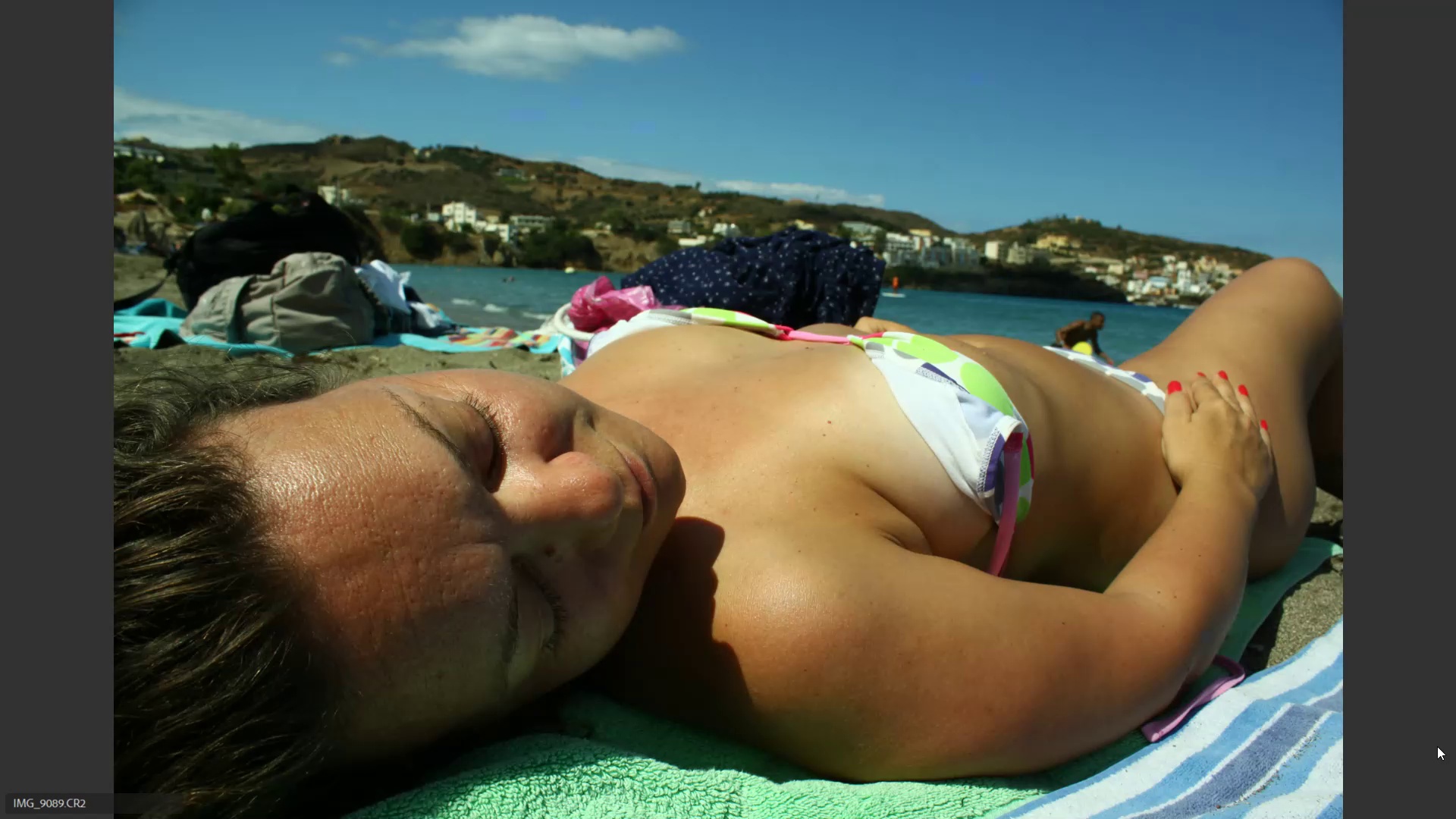 
key(ArrowLeft)
 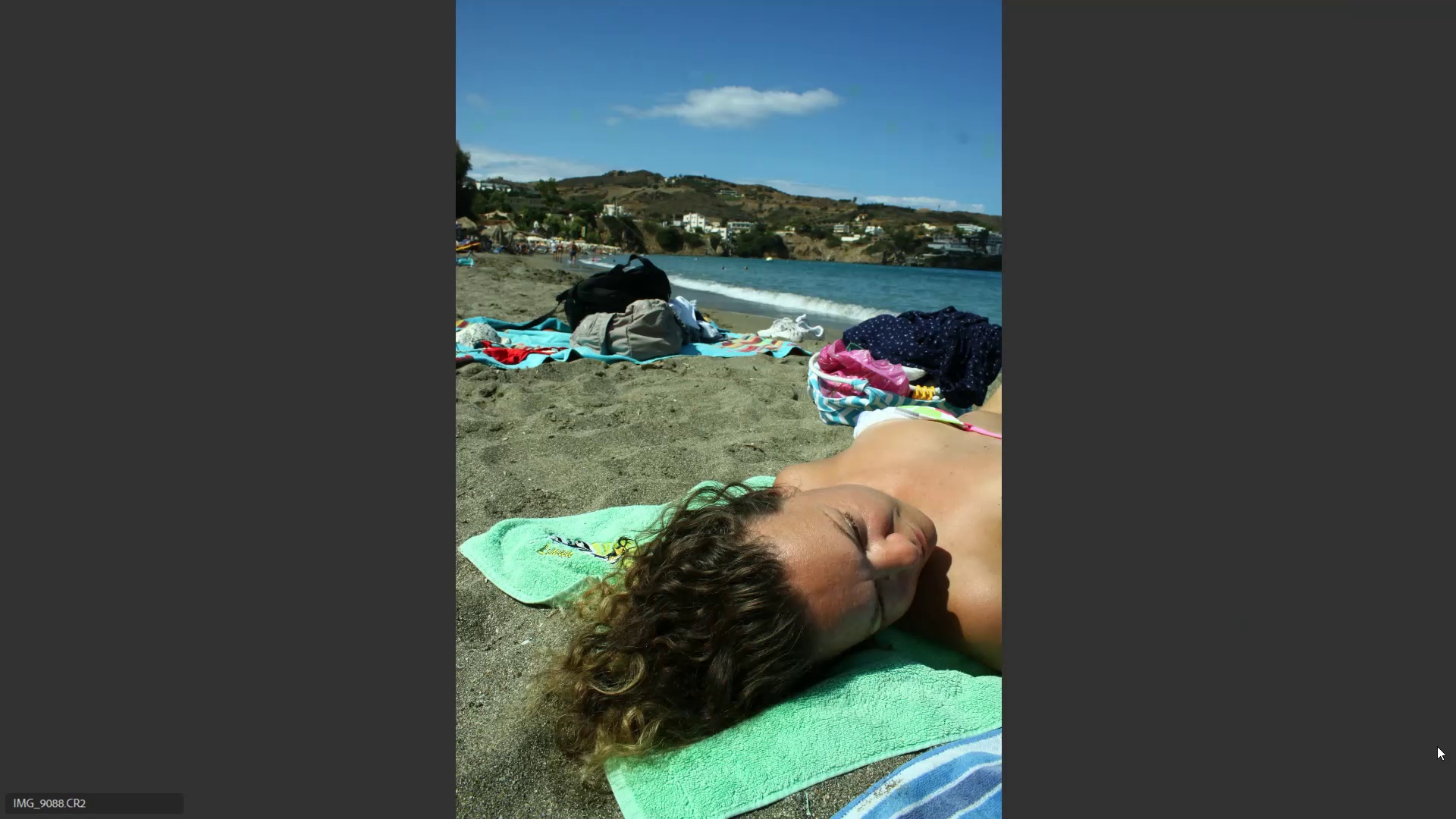 
key(ArrowRight)
 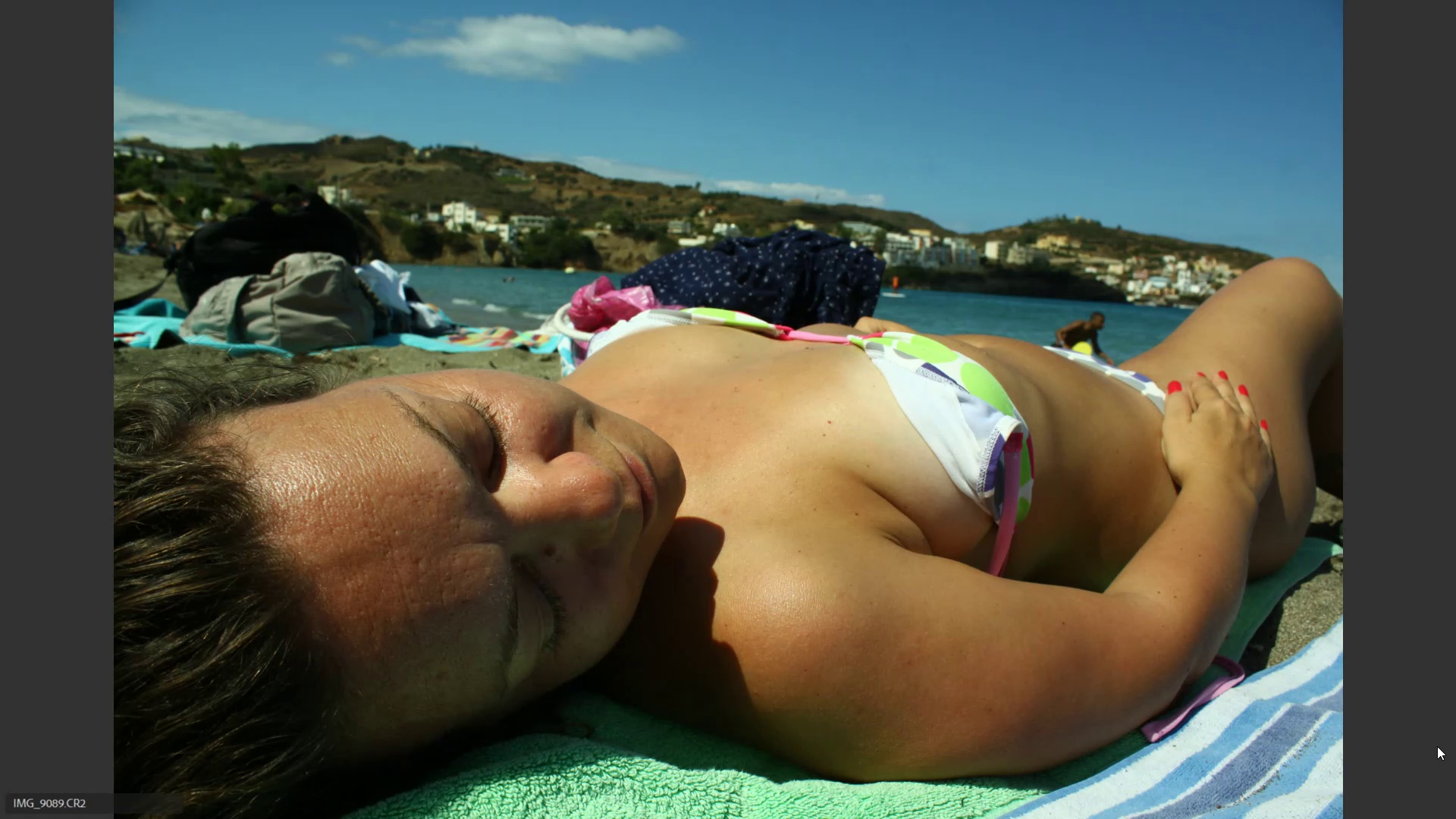 
key(ArrowRight)
 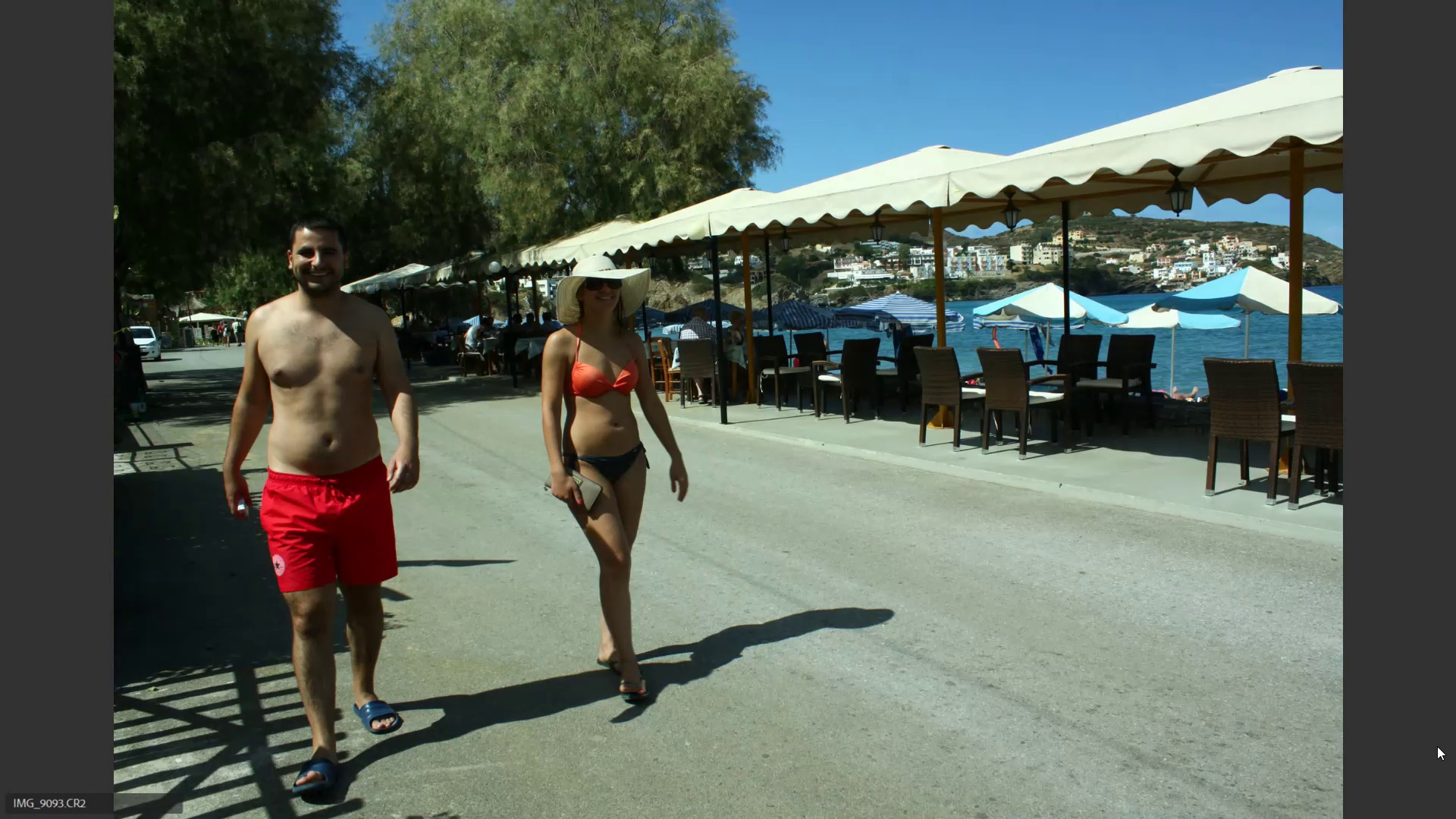 
key(ArrowLeft)
 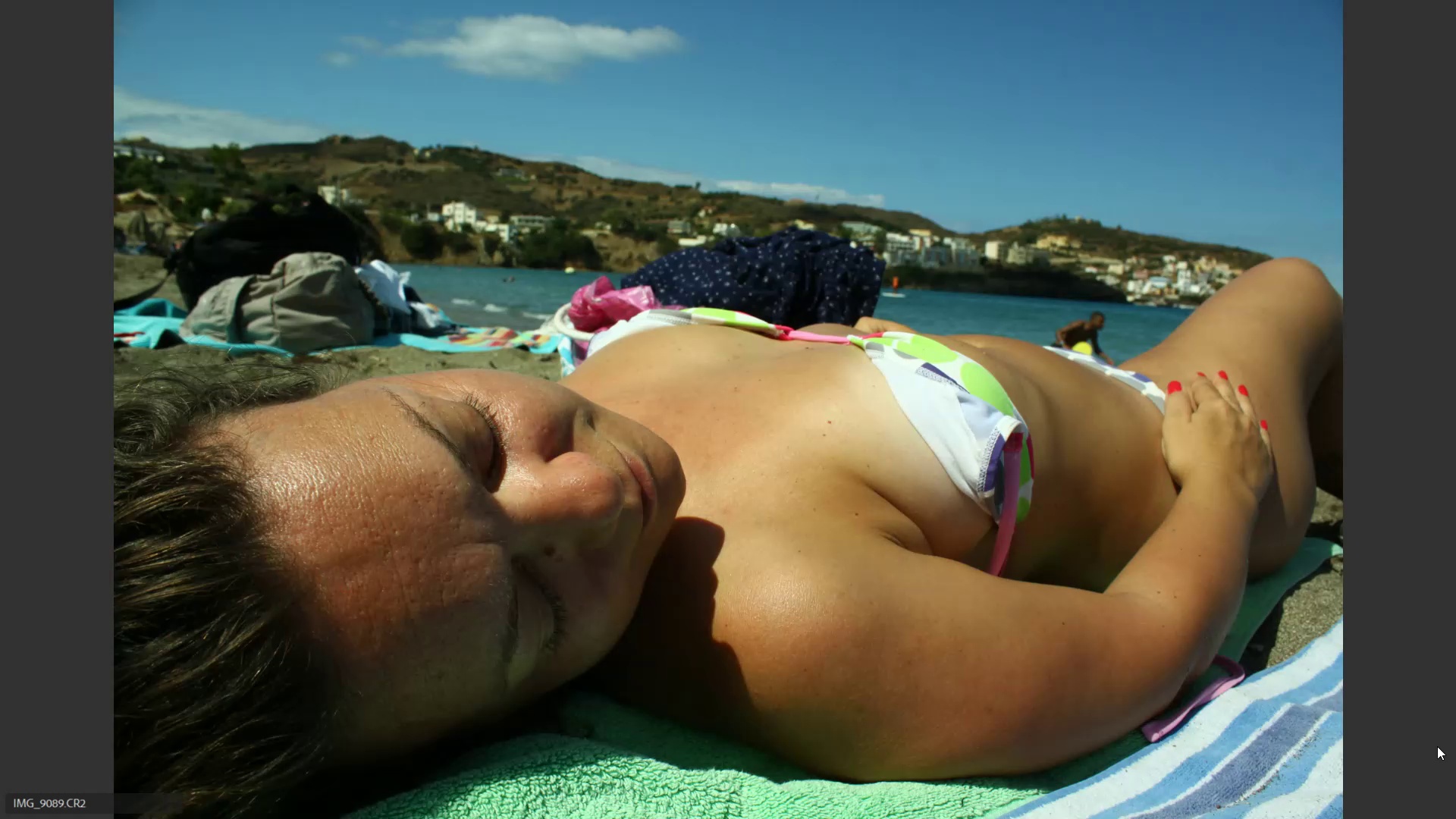 
key(6)
 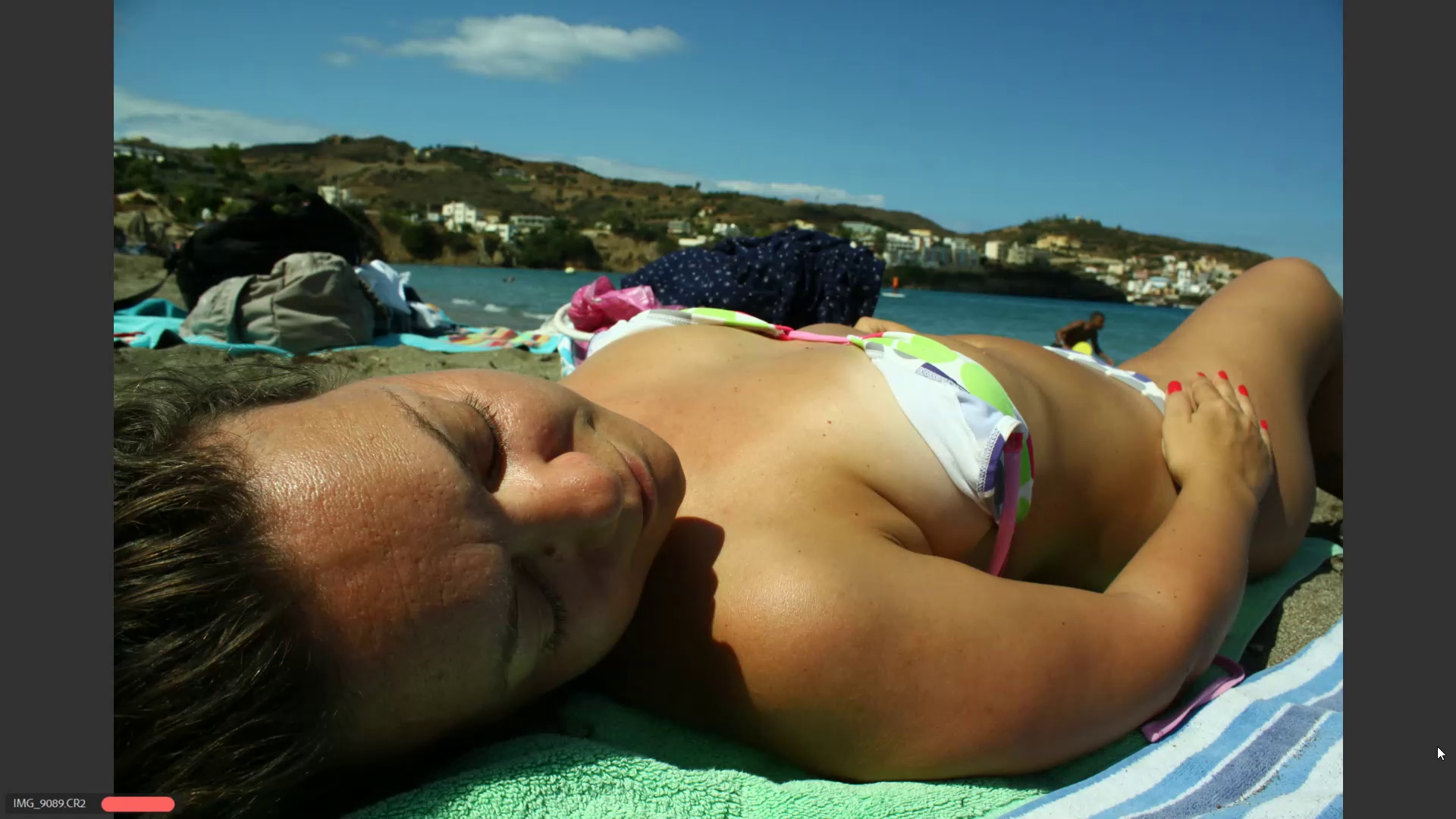 
key(ArrowRight)
 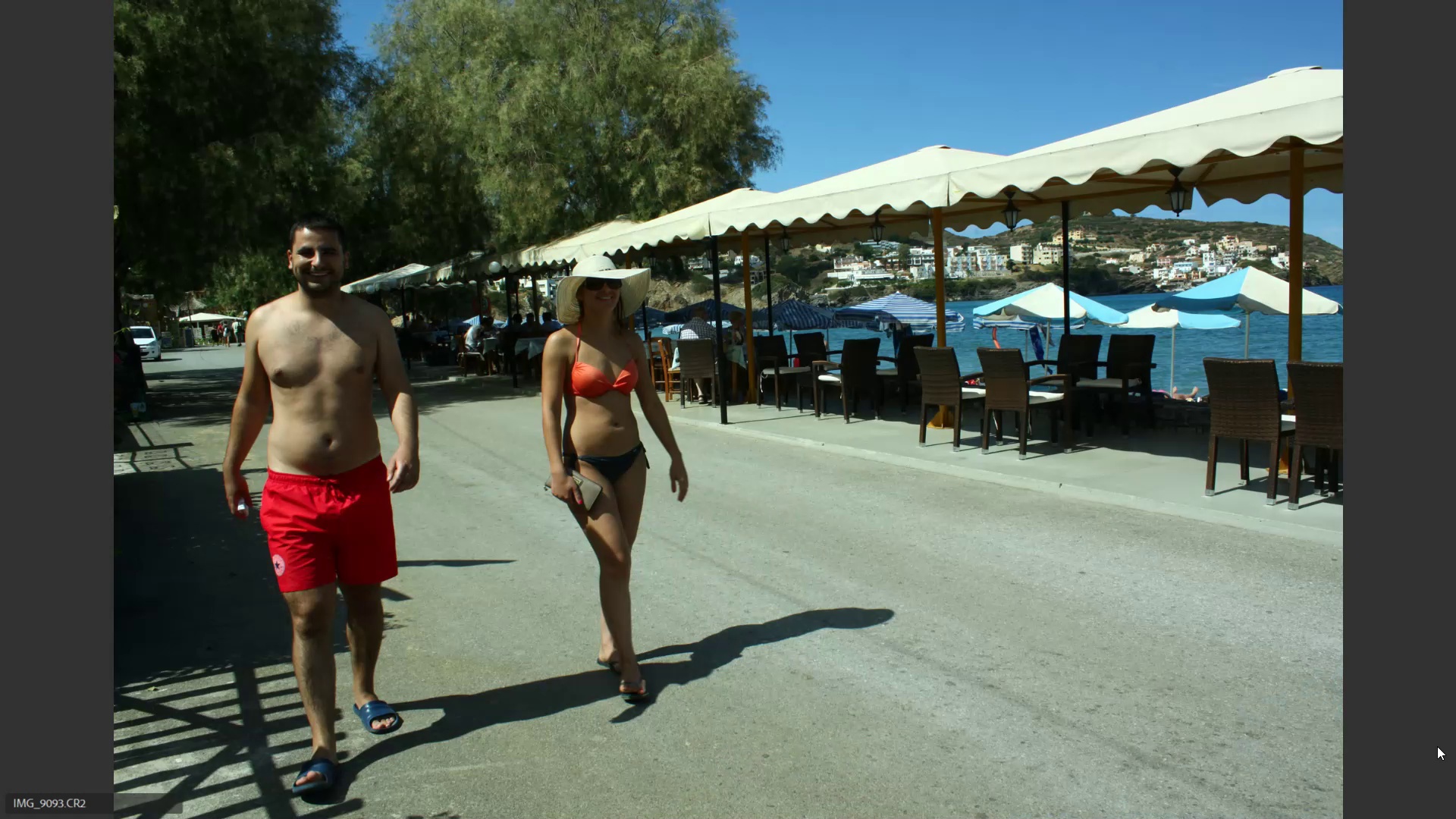 
key(ArrowRight)
 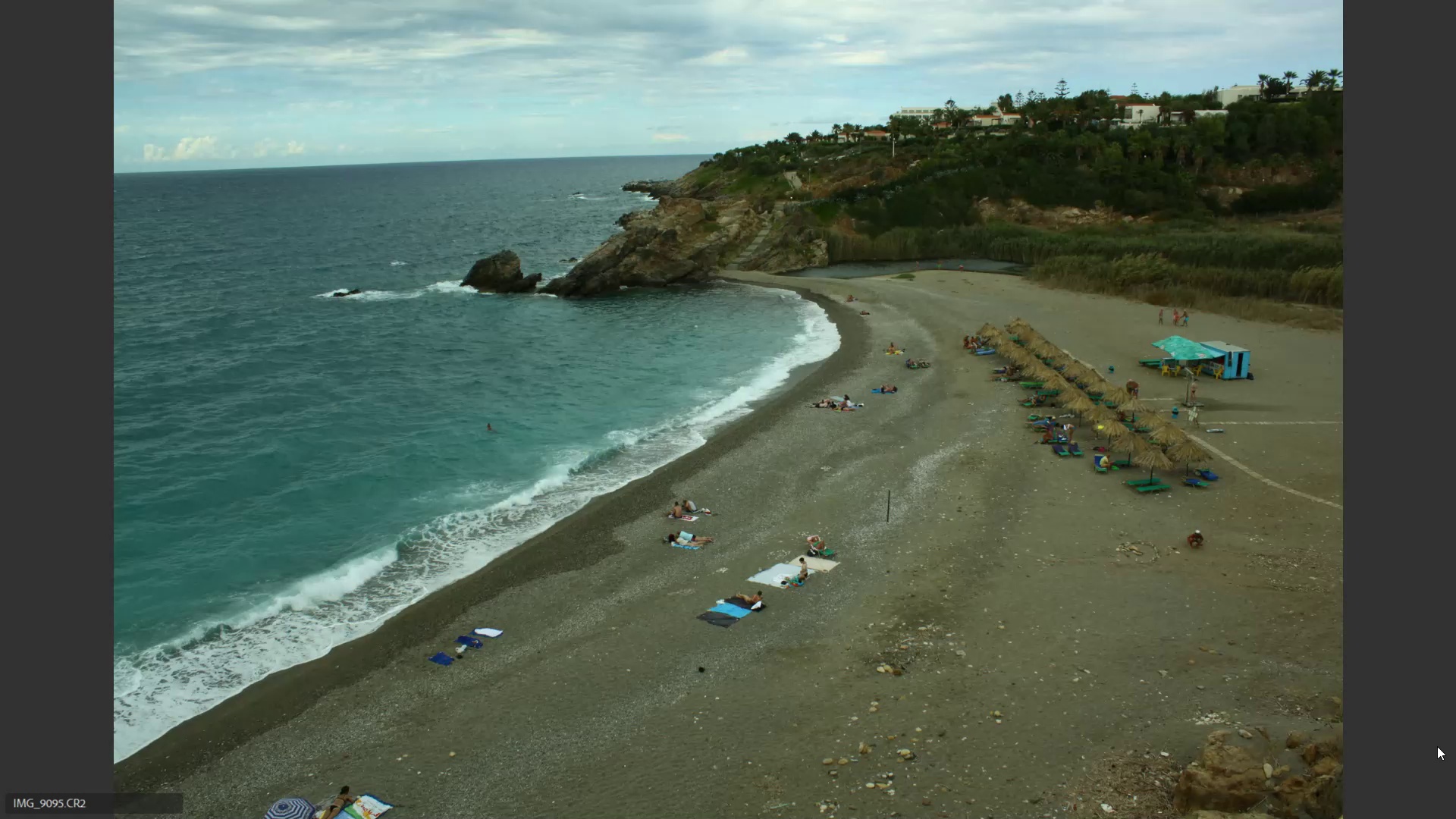 
key(ArrowRight)
 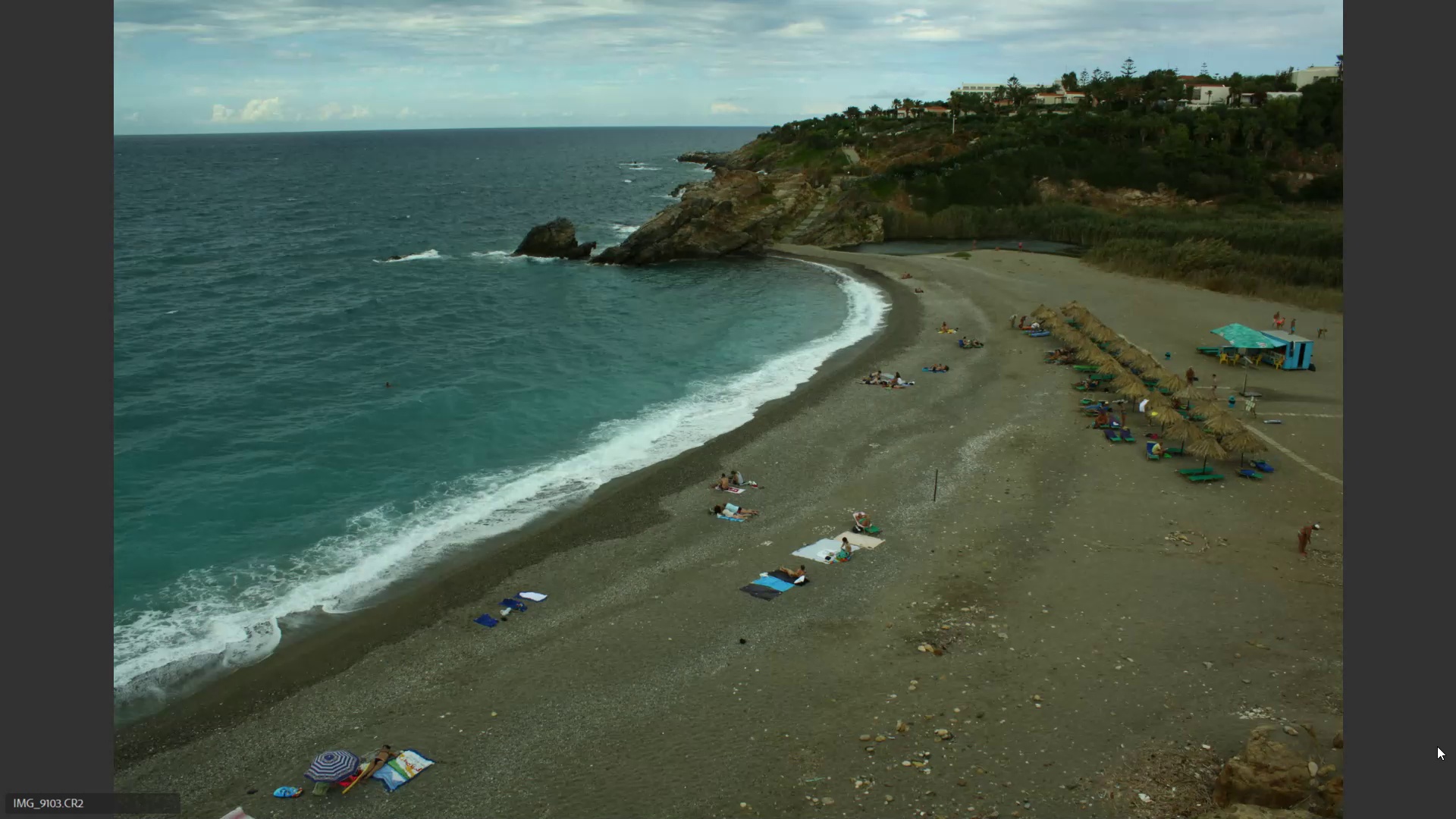 
key(ArrowLeft)
 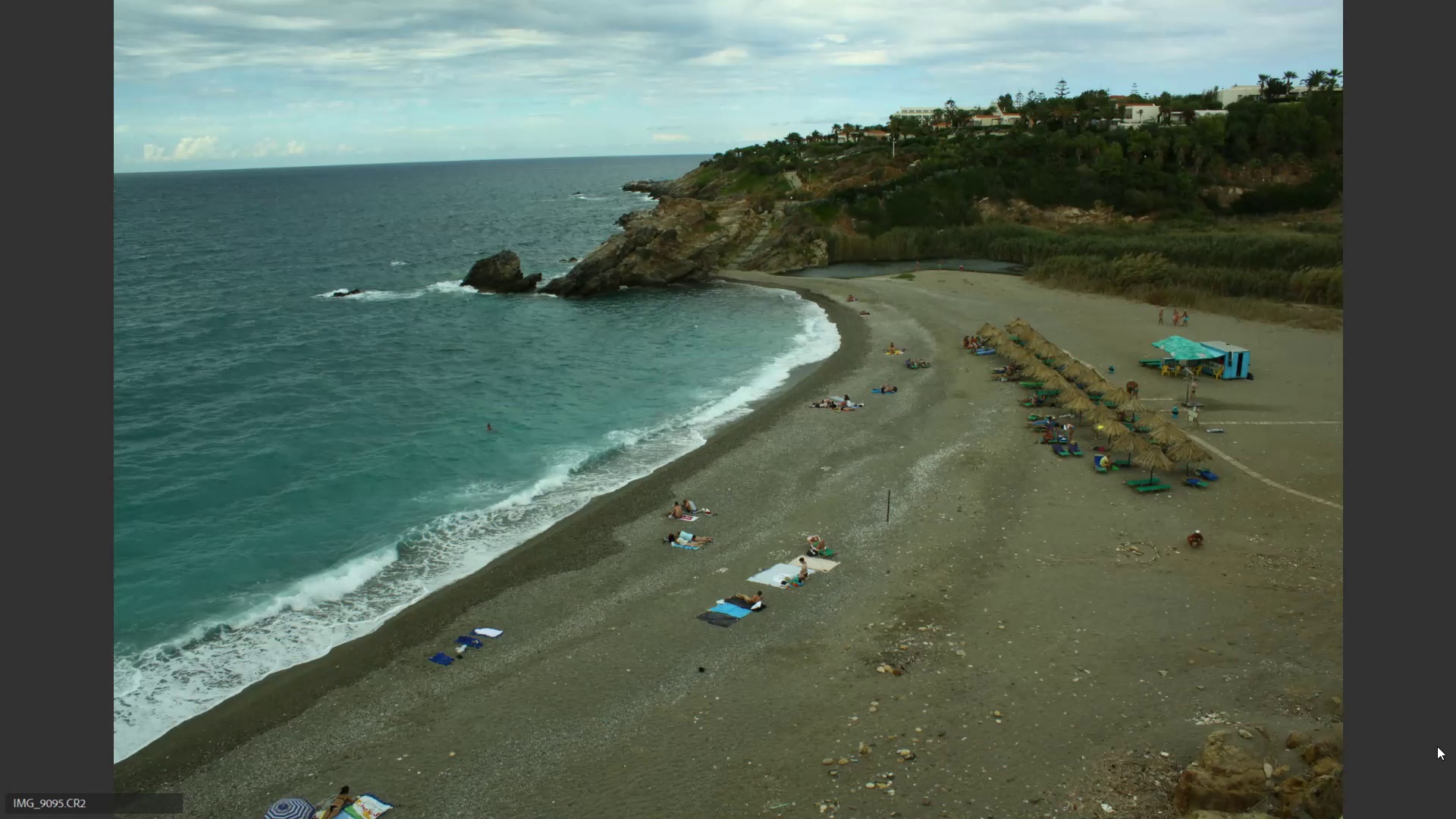 
key(6)
 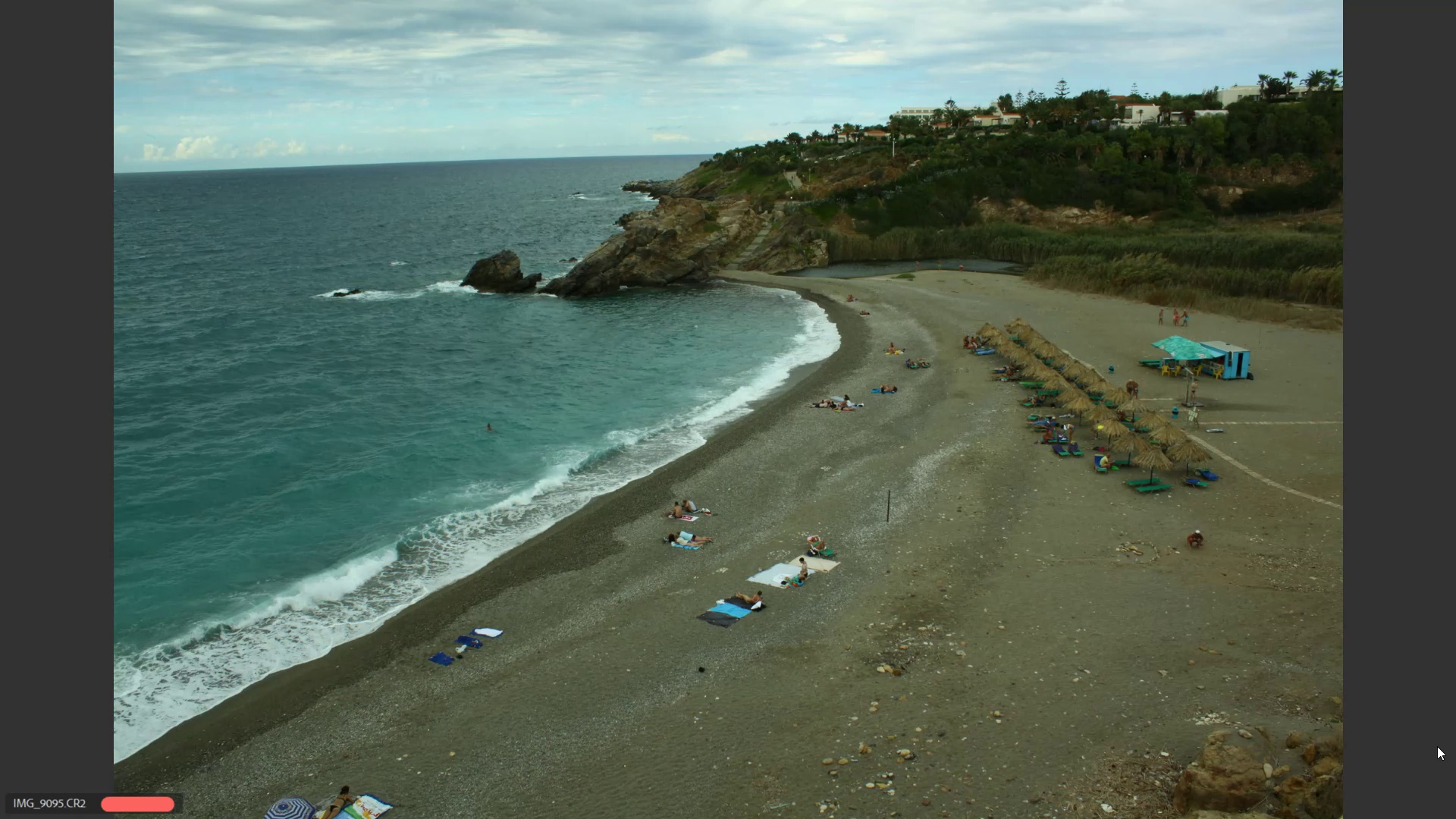 
key(ArrowRight)
 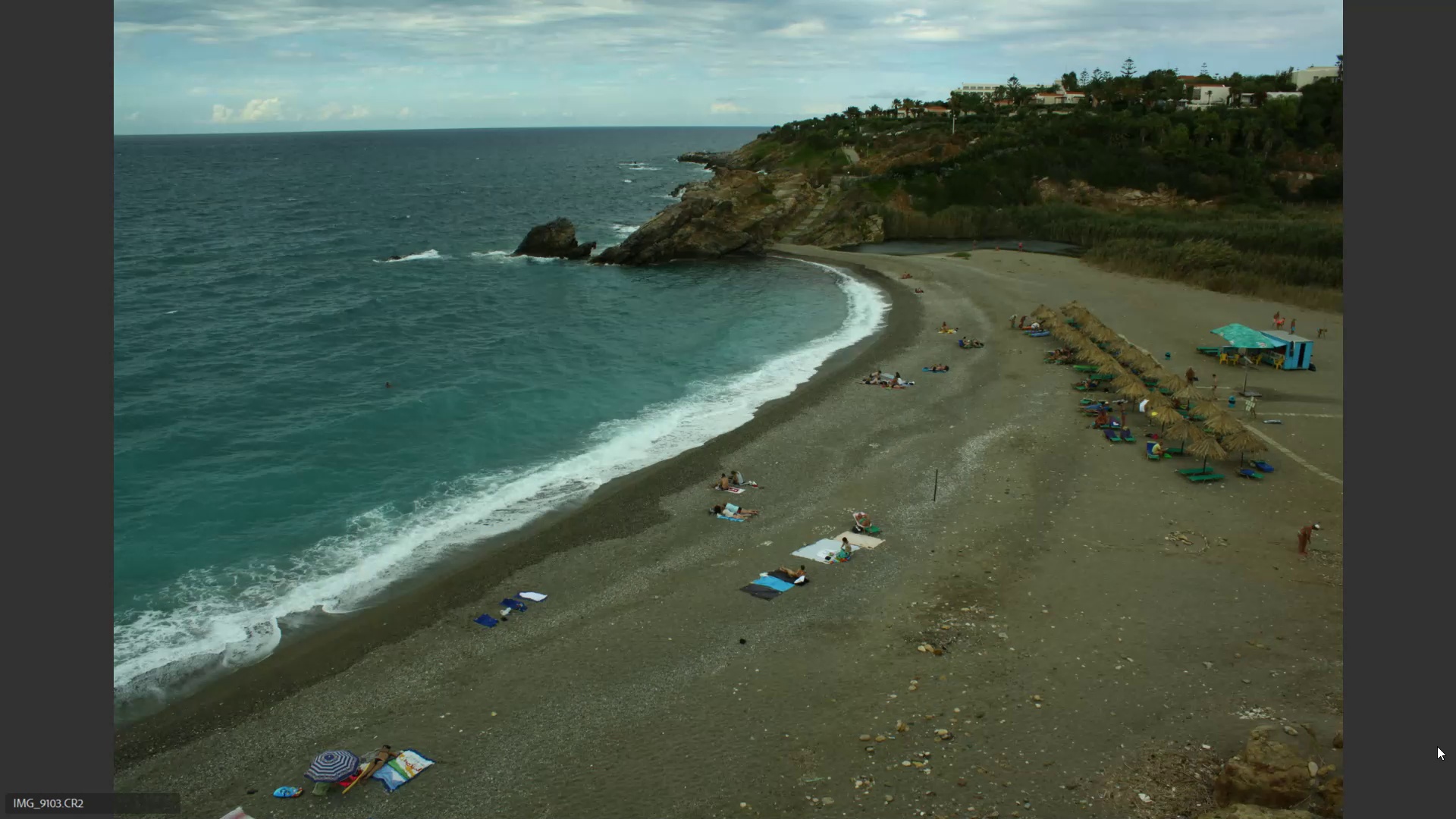 
key(ArrowRight)
 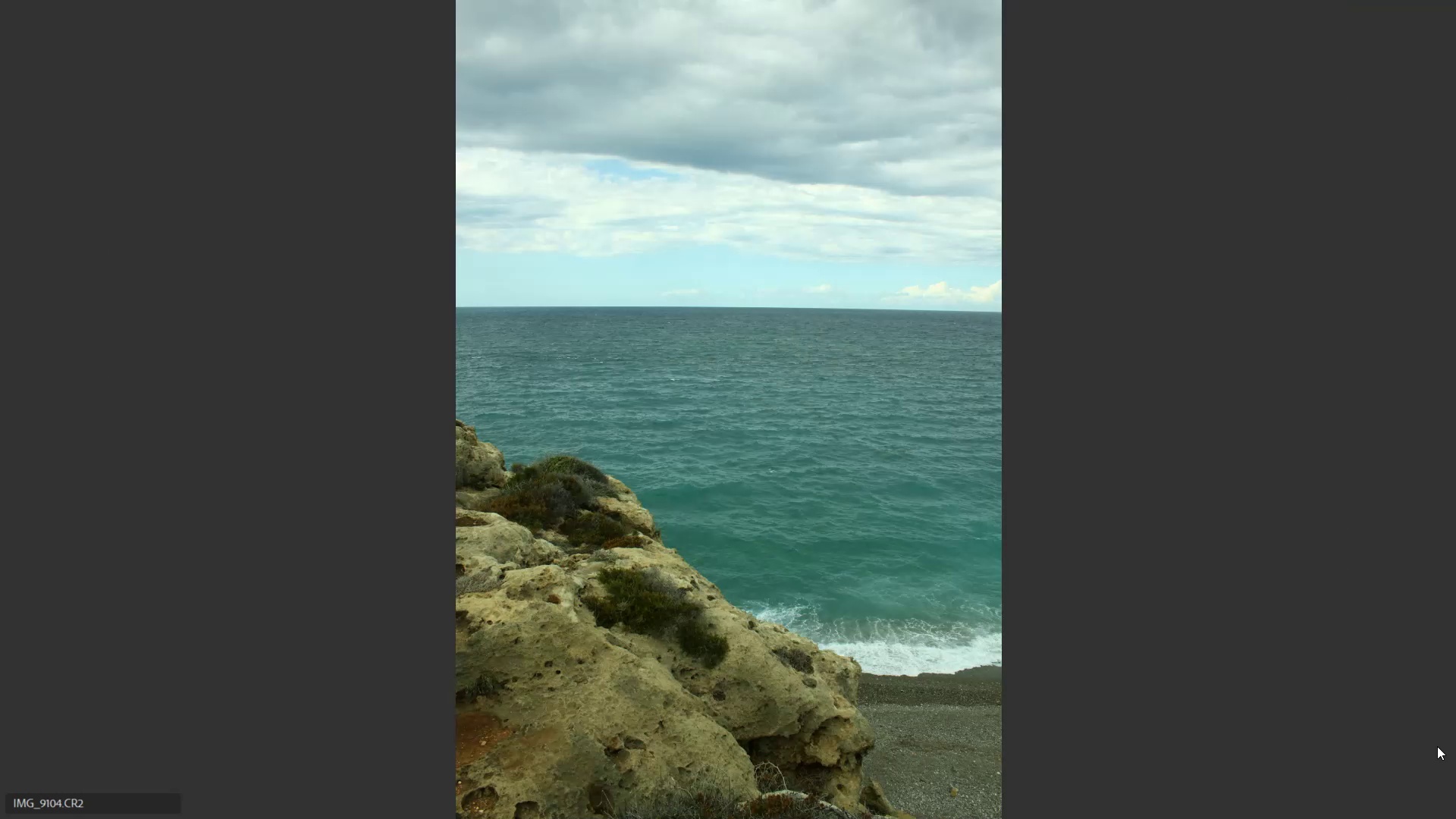 
key(ArrowRight)
 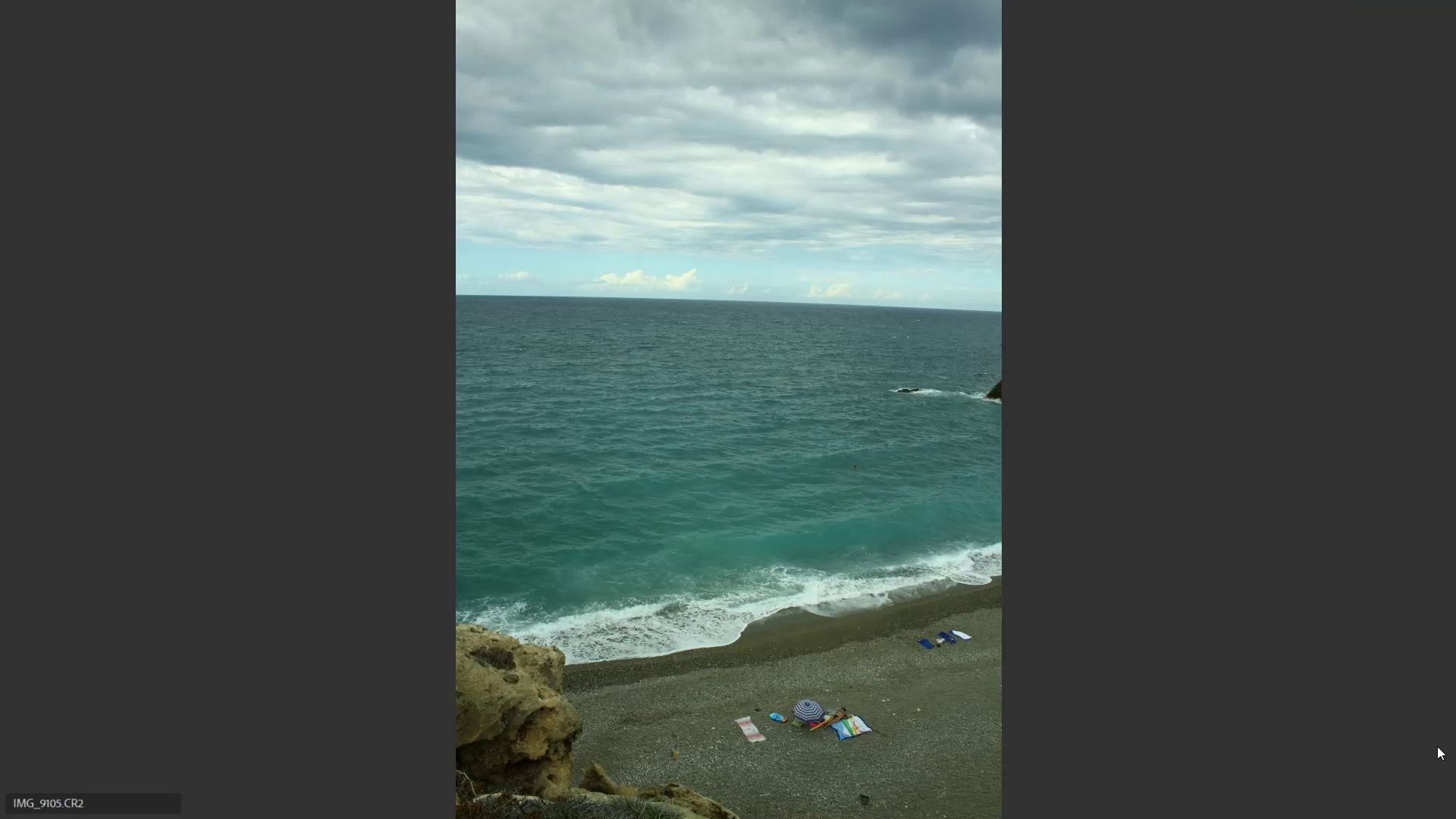 
key(ArrowLeft)
 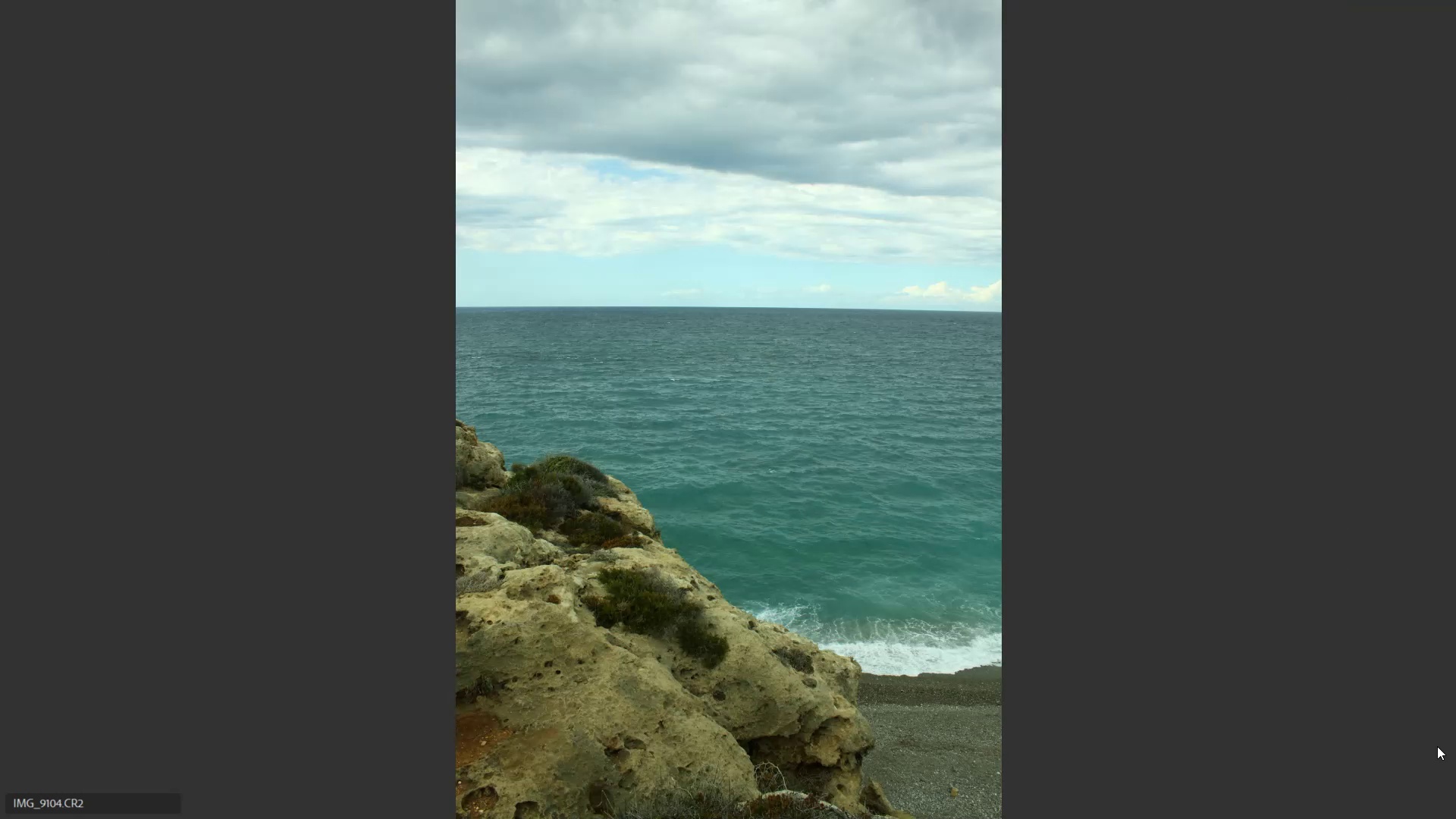 
type(6999)
 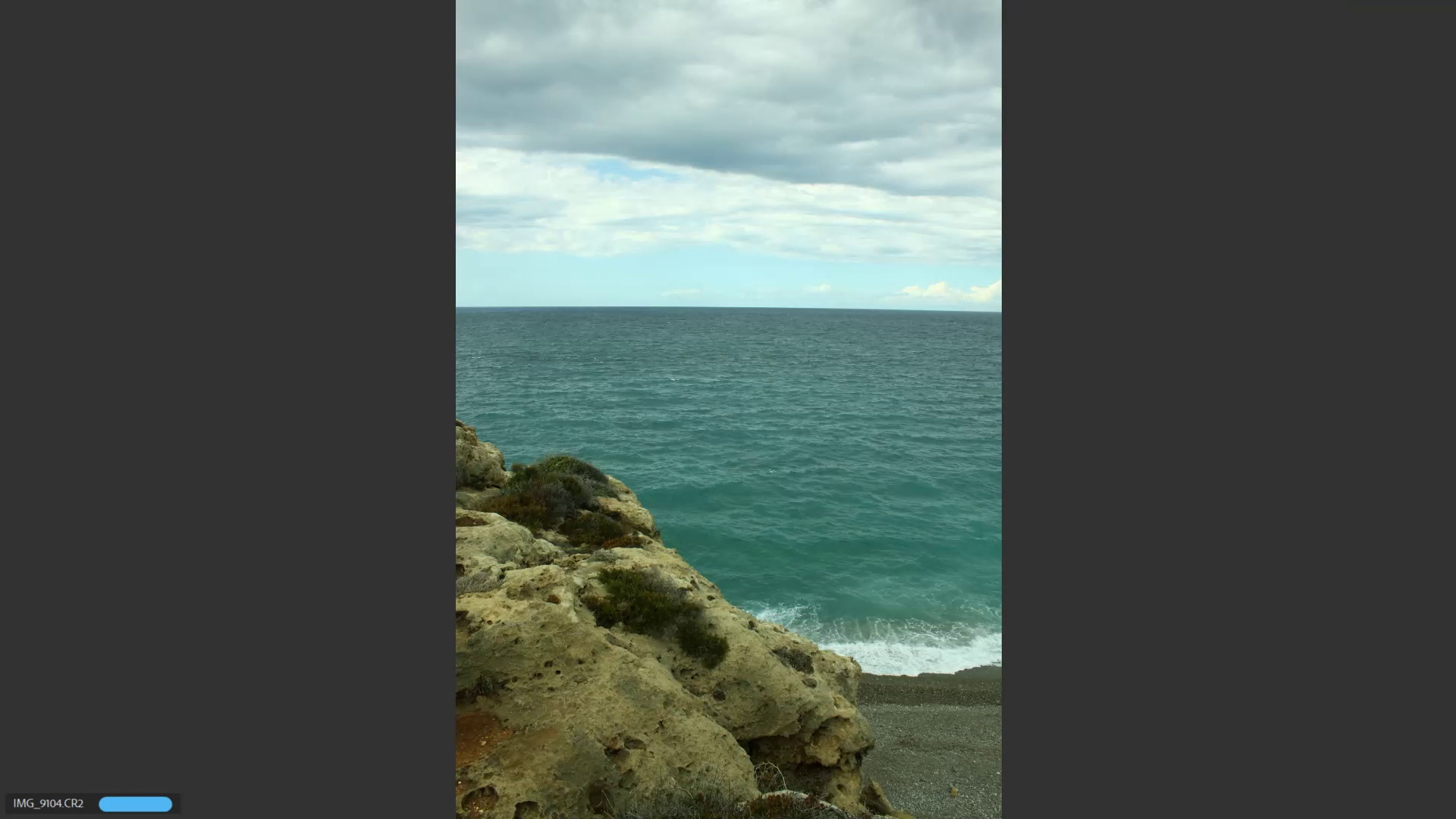 
key(ArrowRight)
 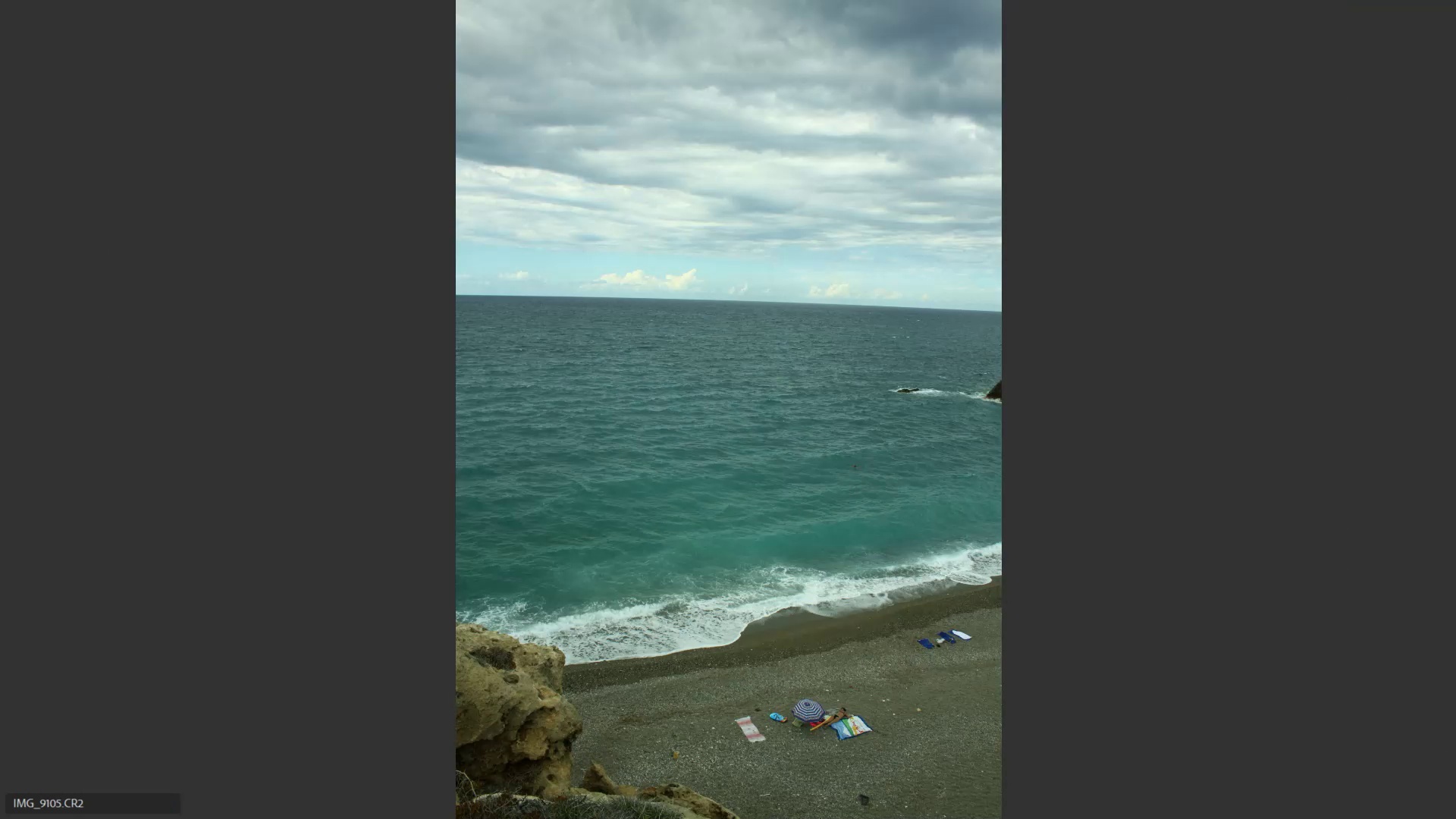 
key(9)
 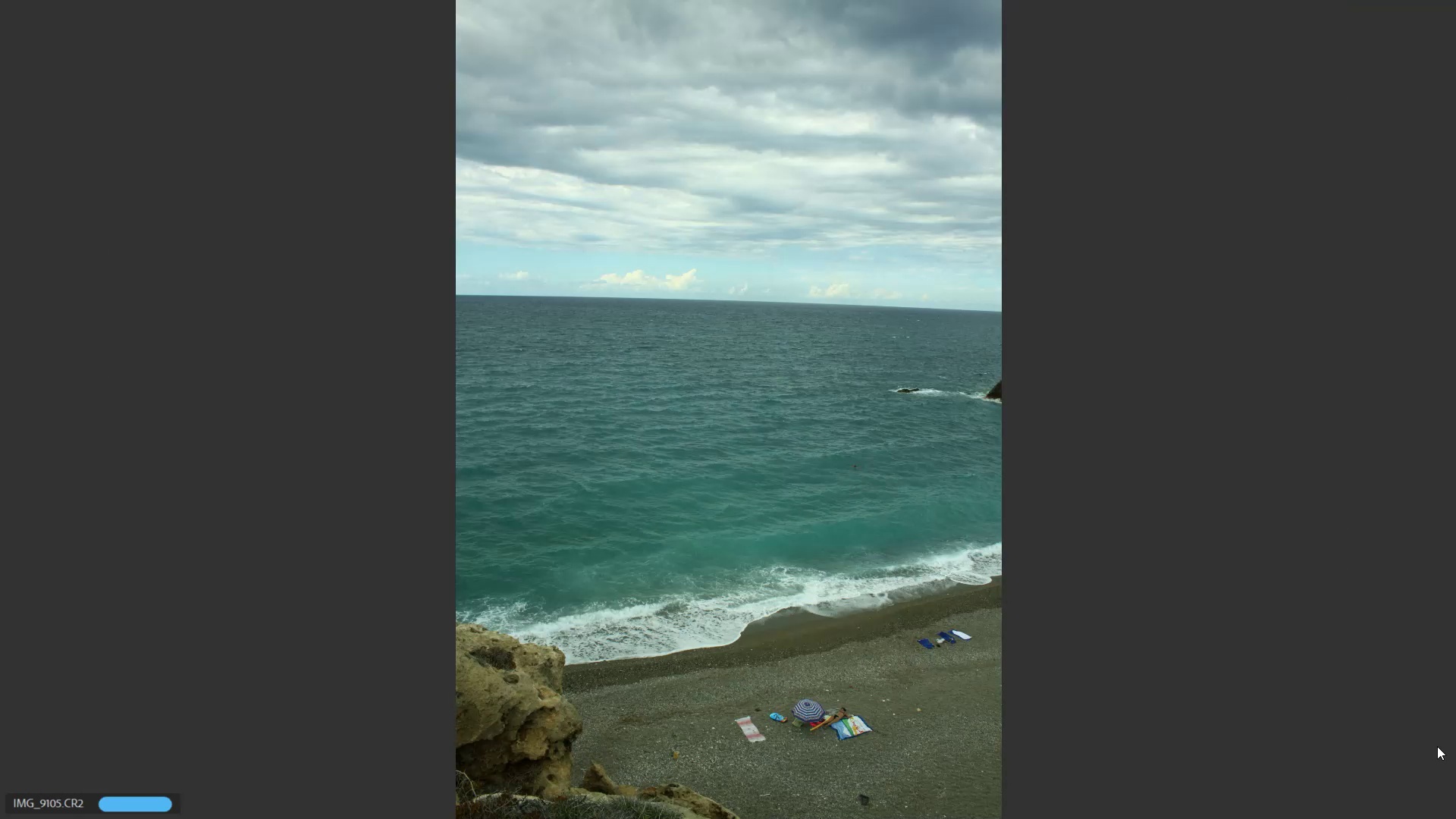 
key(ArrowRight)
 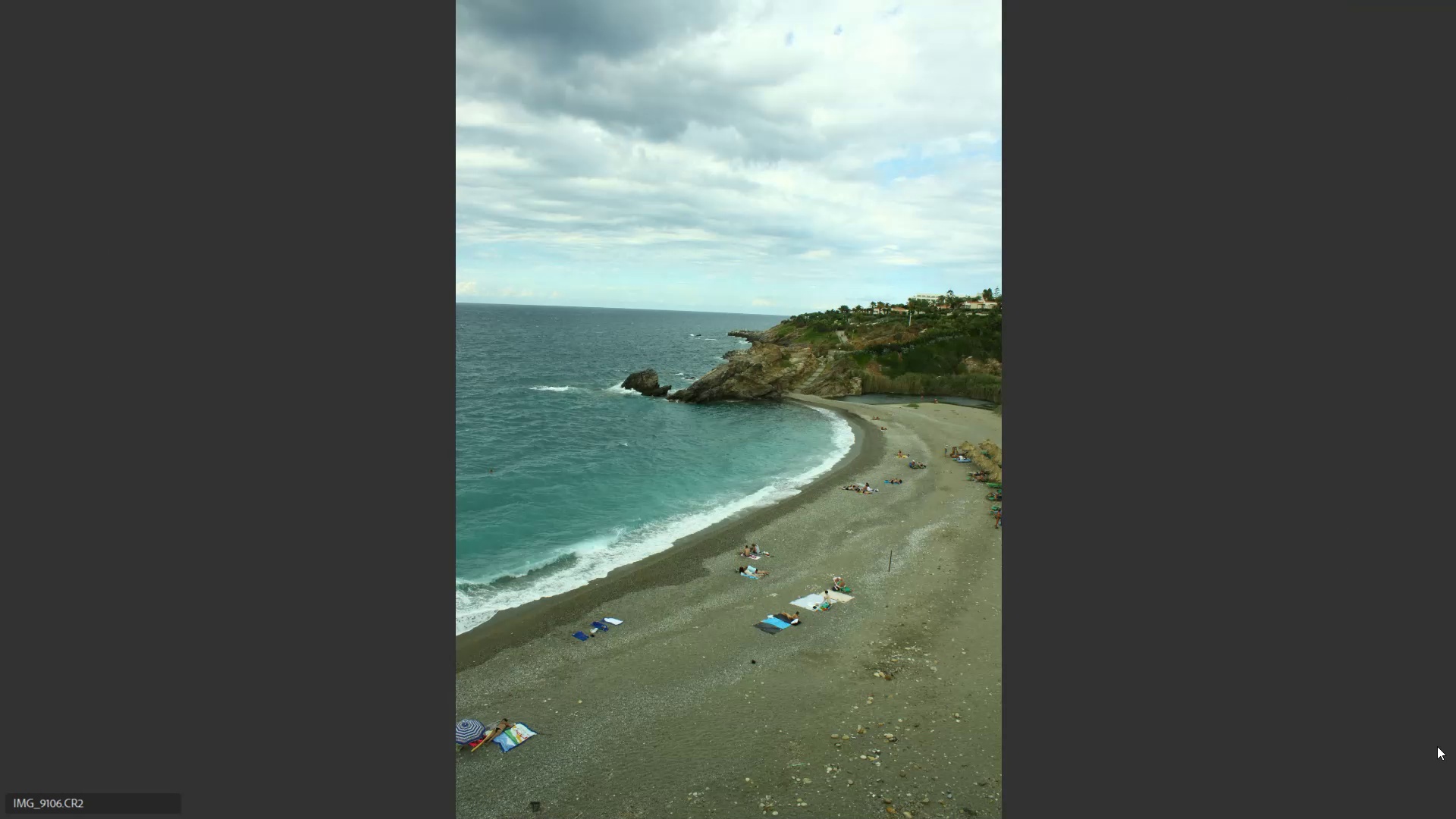 
key(9)
 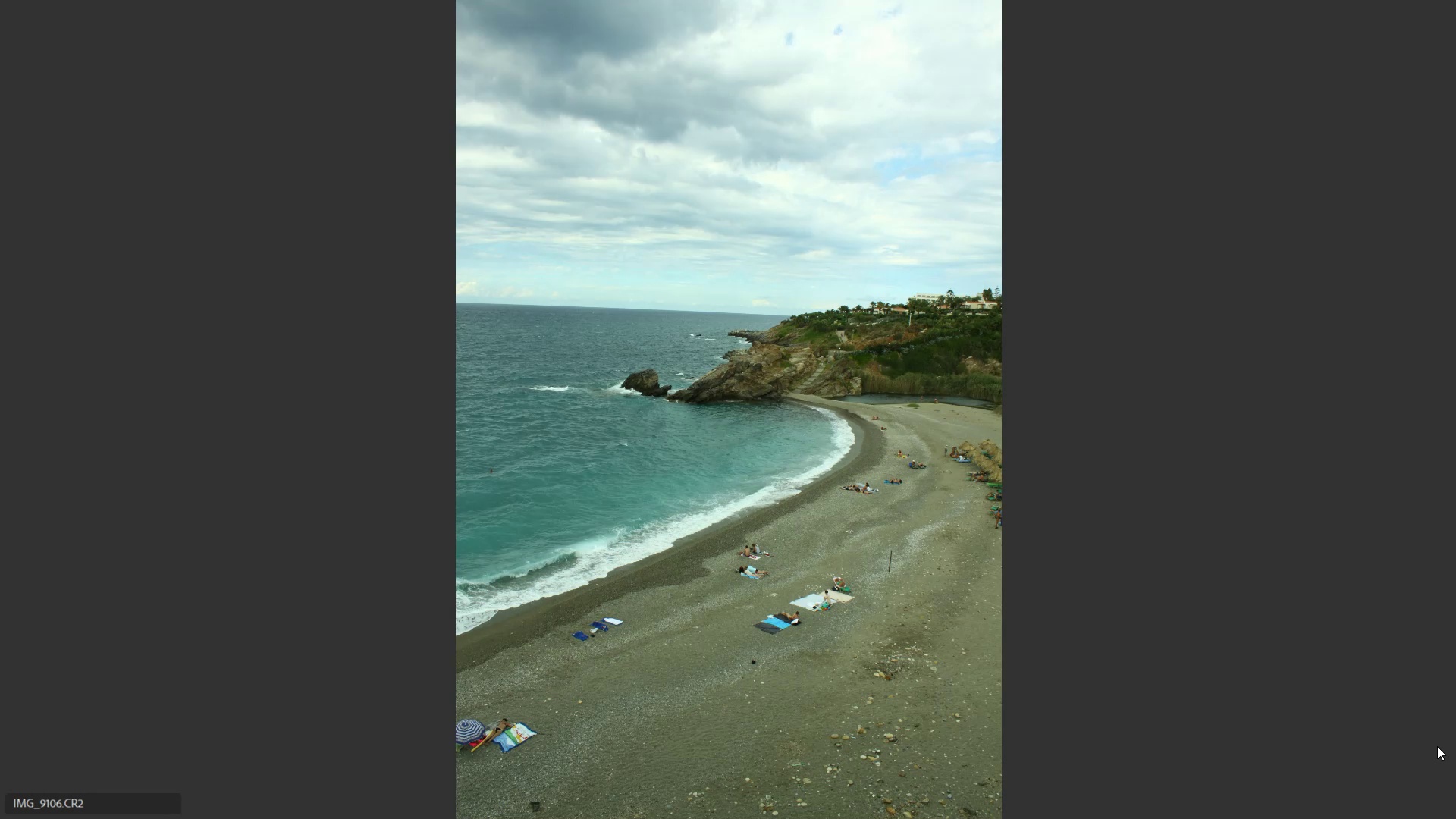 
key(ArrowRight)
 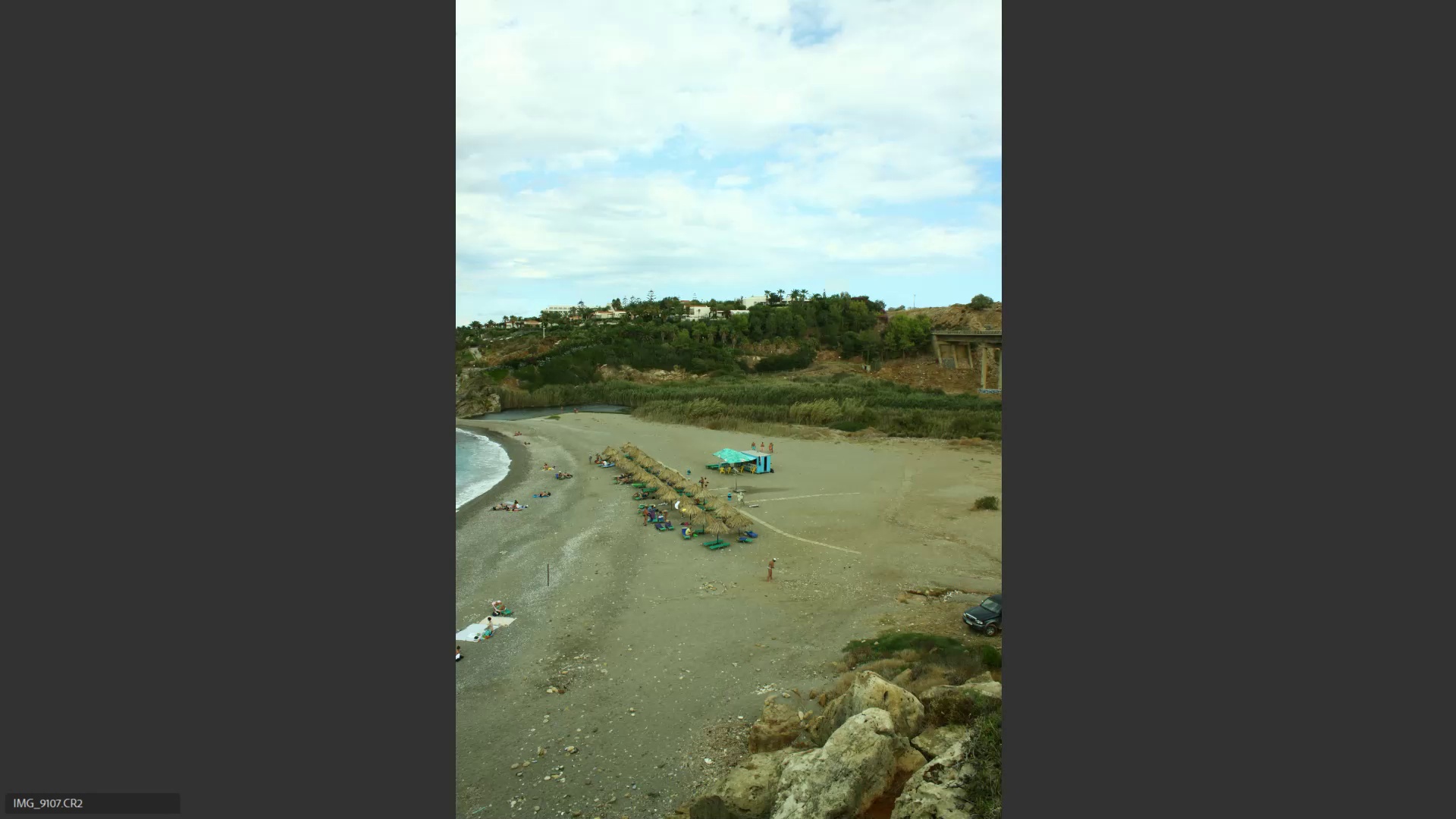 
key(ArrowLeft)
 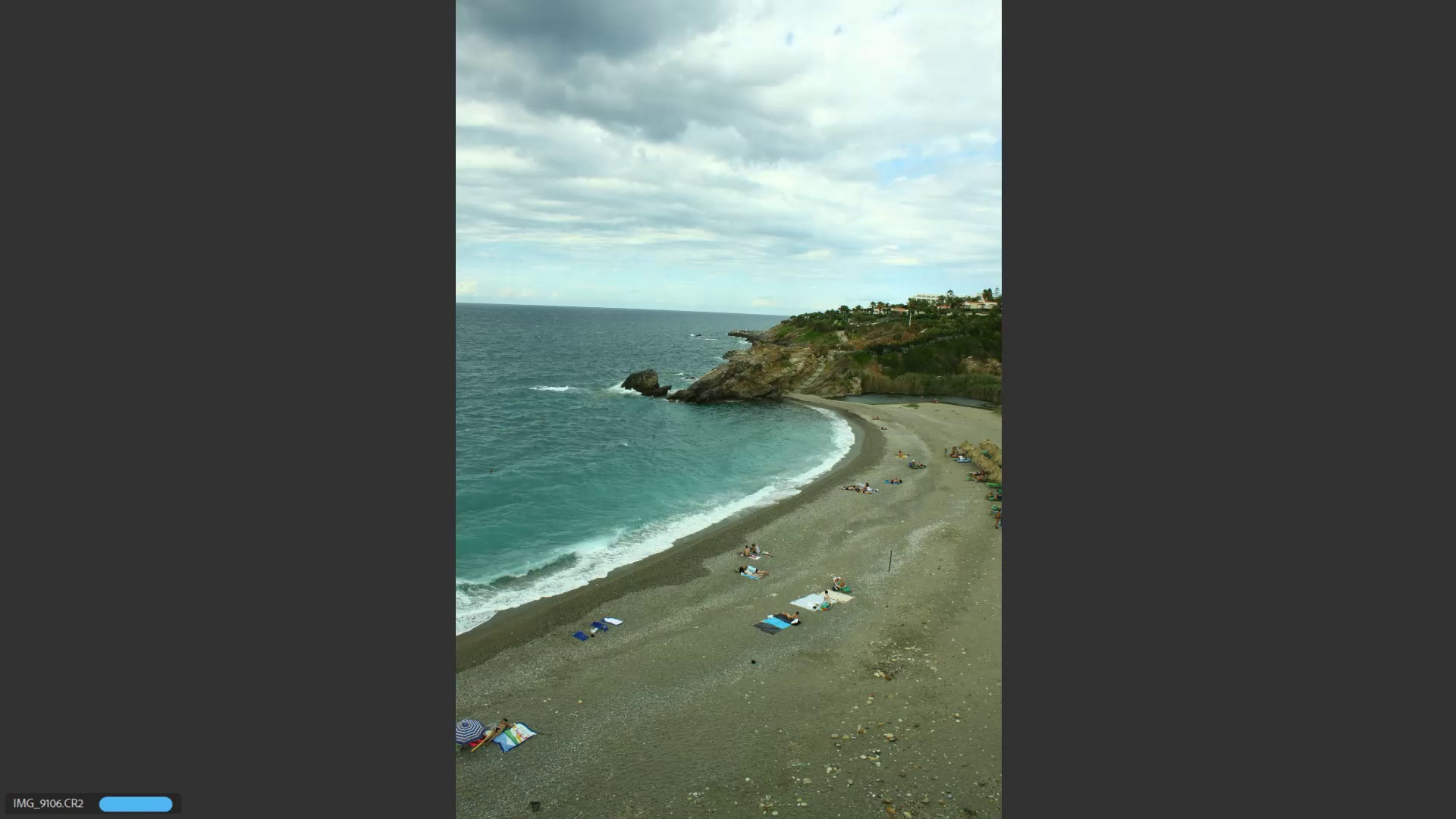 
key(ArrowRight)
 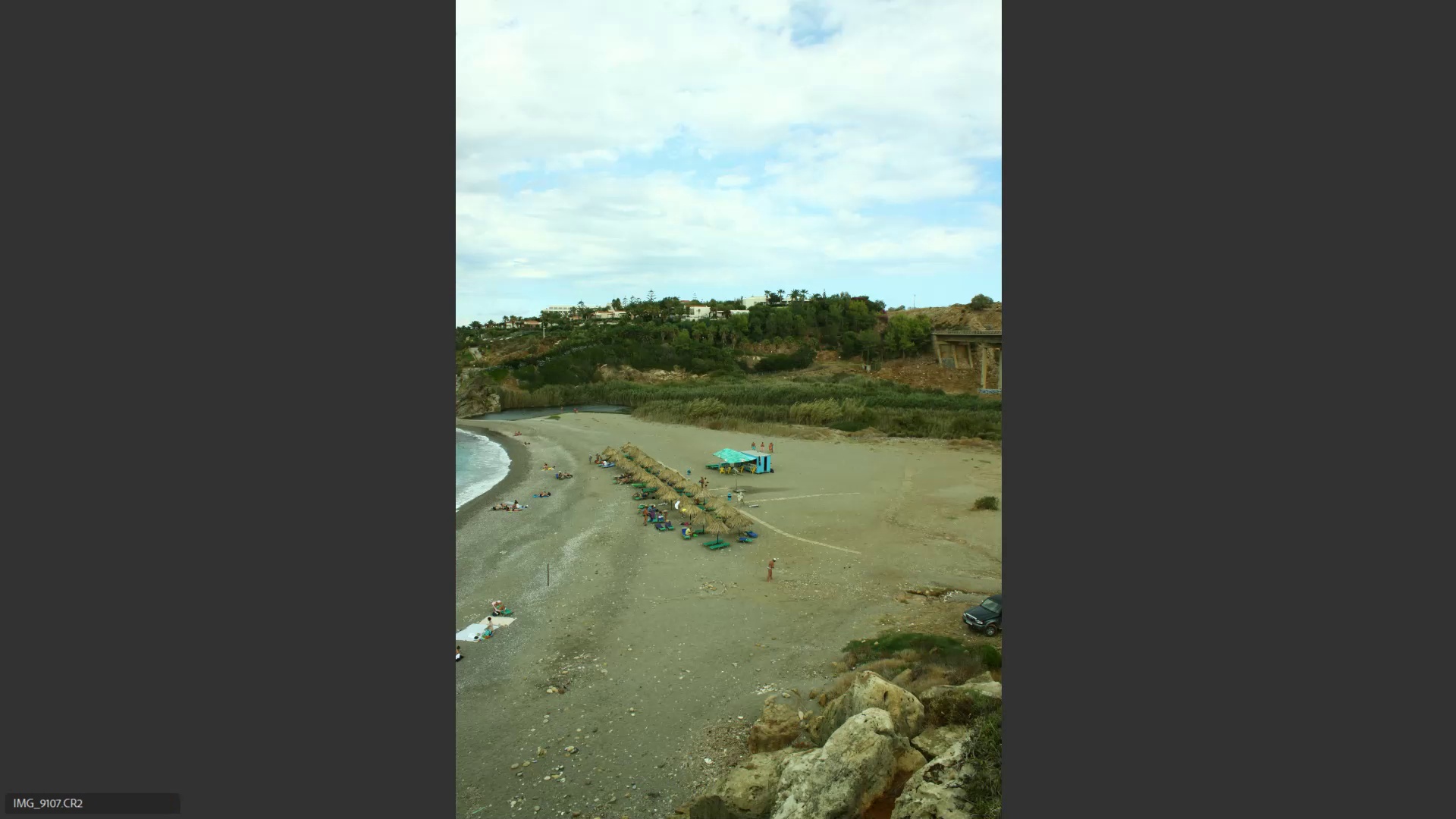 
key(9)
 